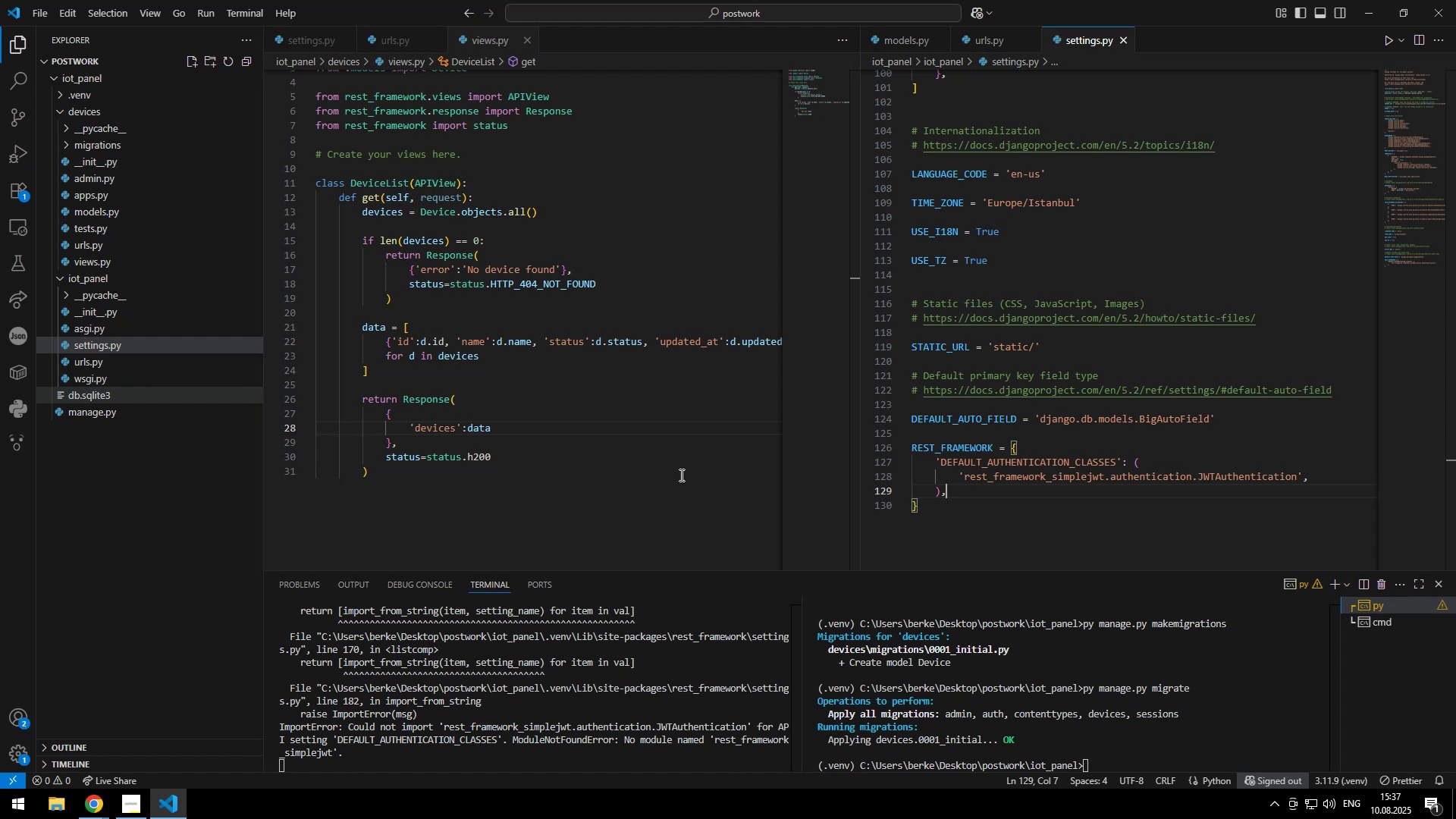 
key(Control+Z)
 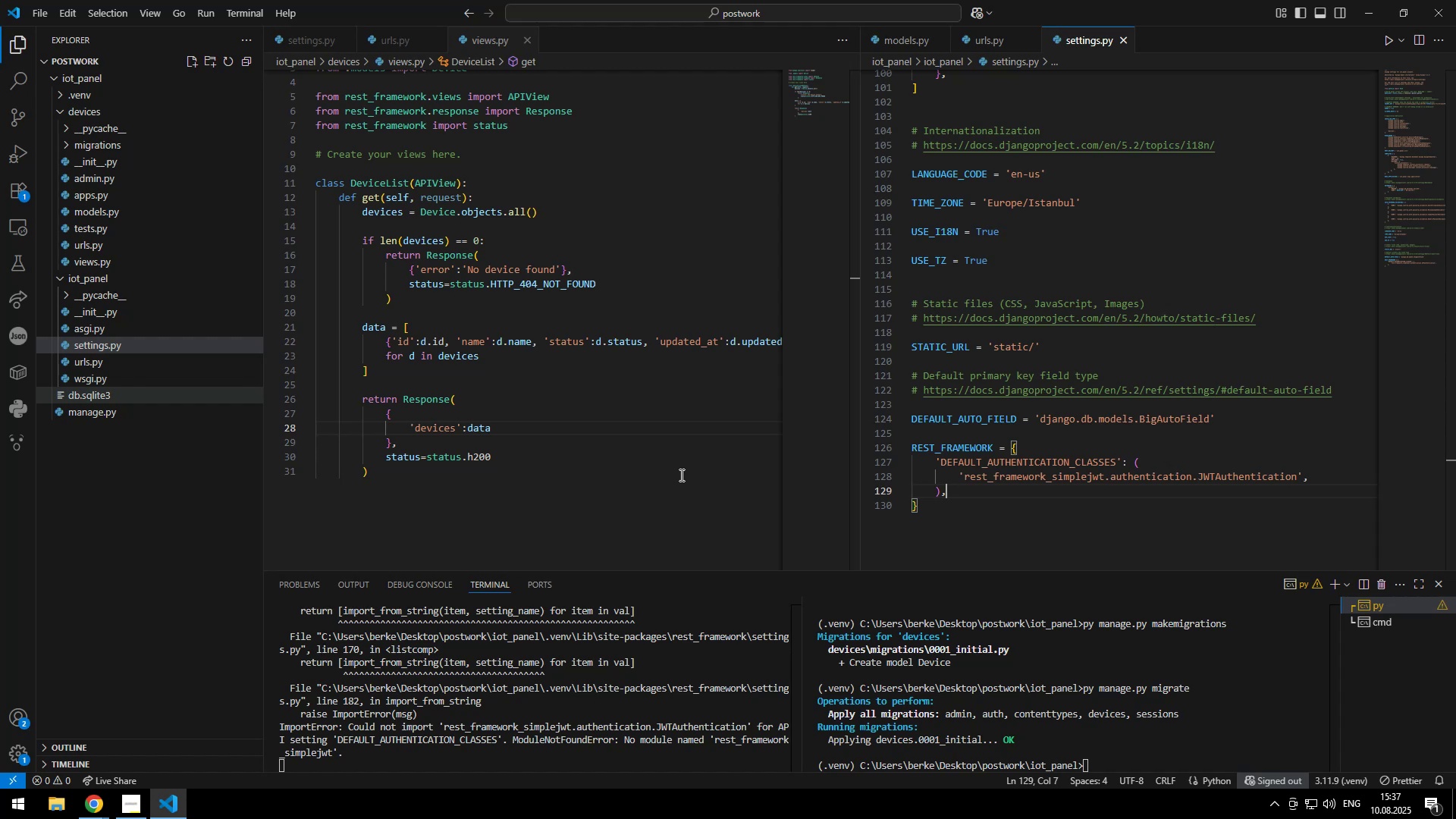 
key(Comma)
 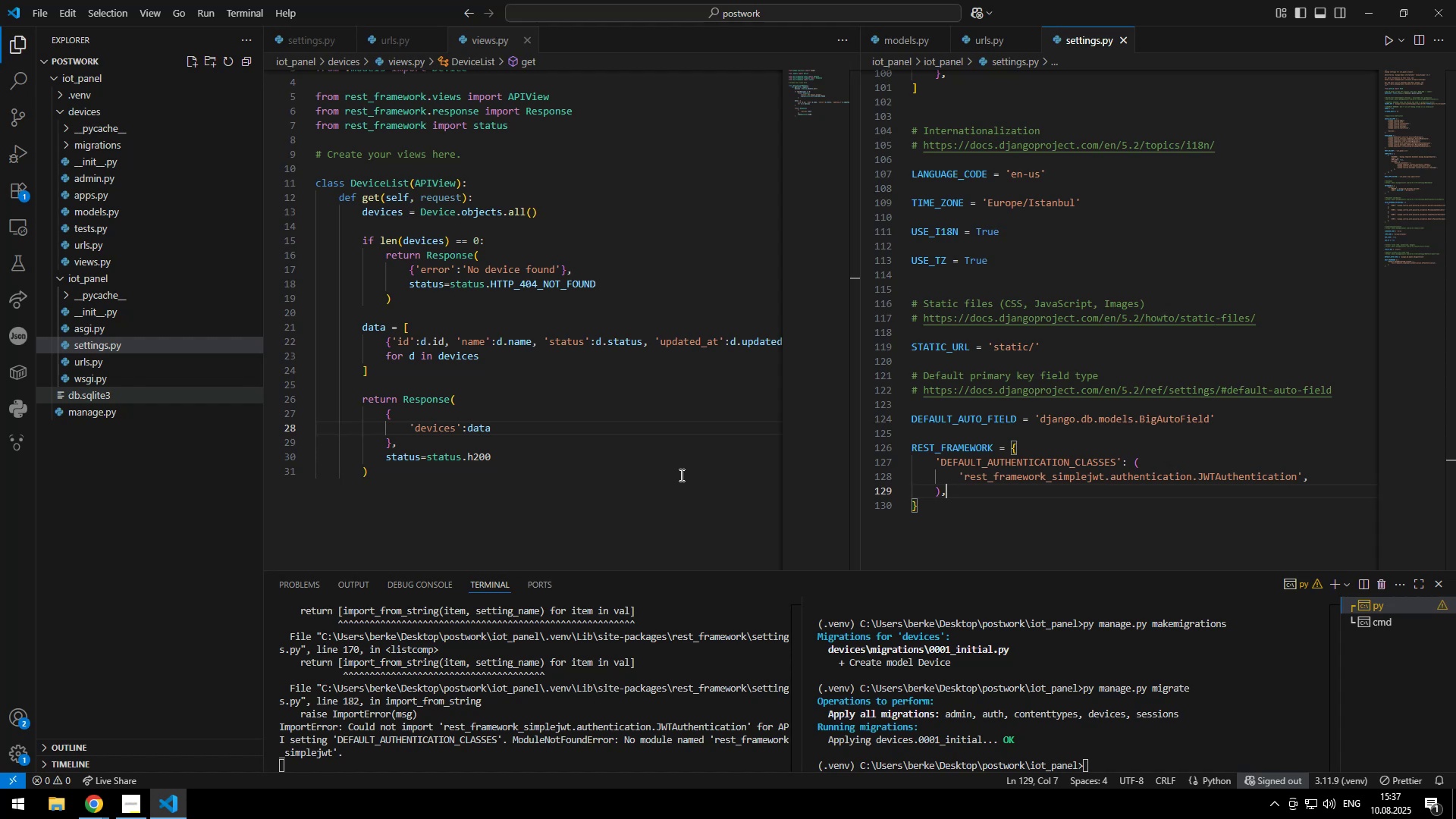 
key(Enter)
 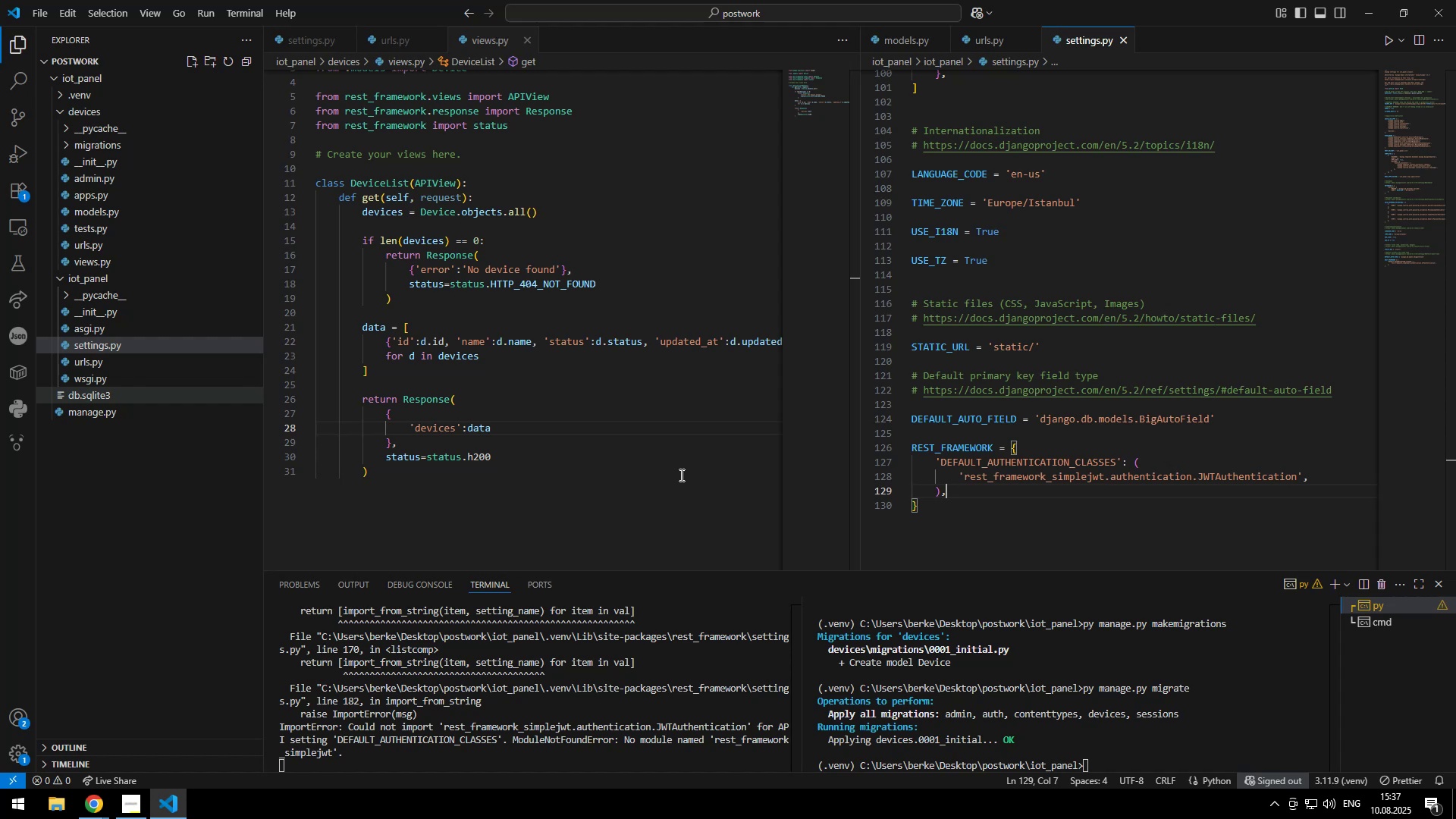 
type(fontwe)
key(Tab)
type(": "")
key(Backspace)
 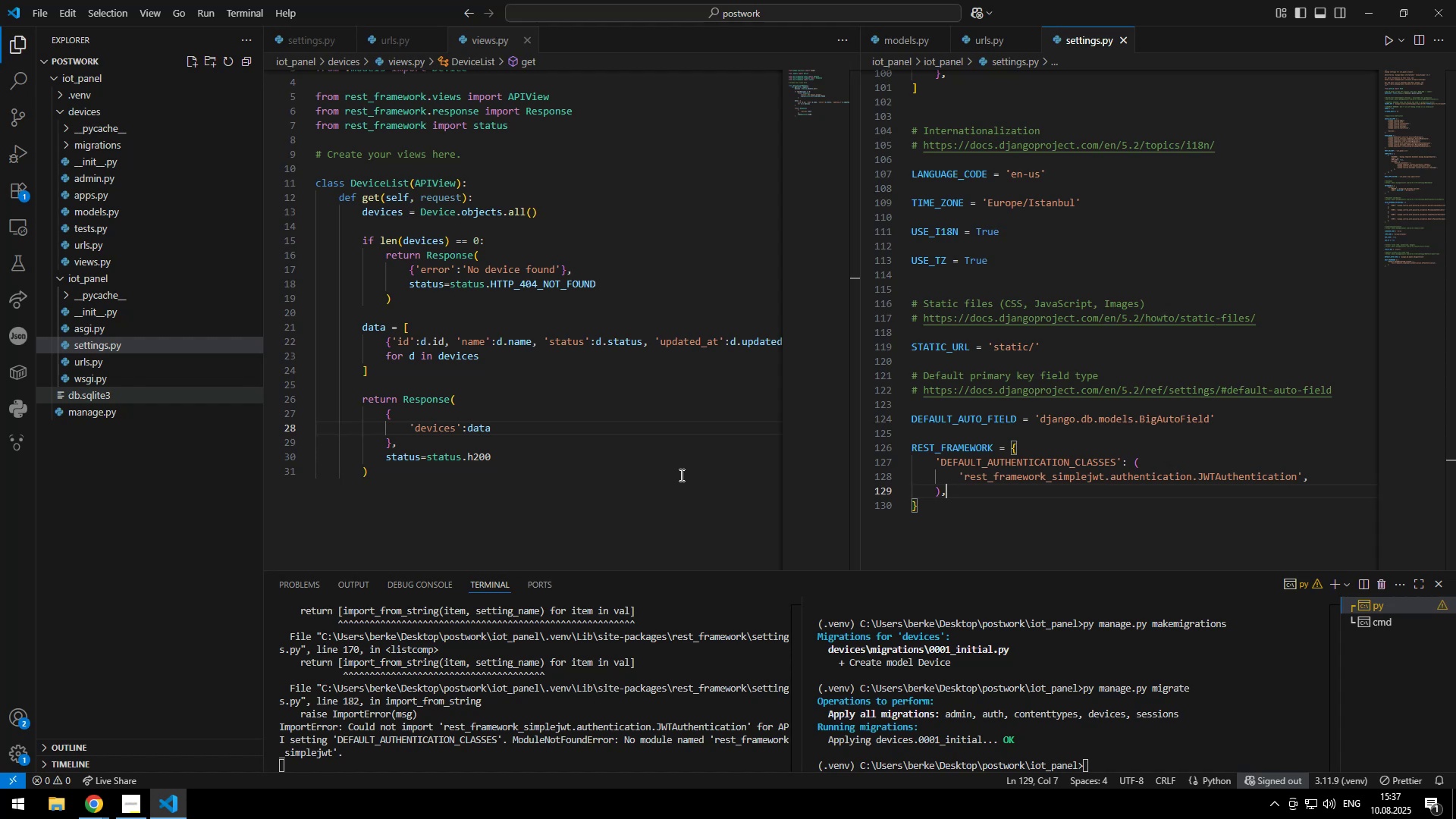 
key(ArrowLeft)
 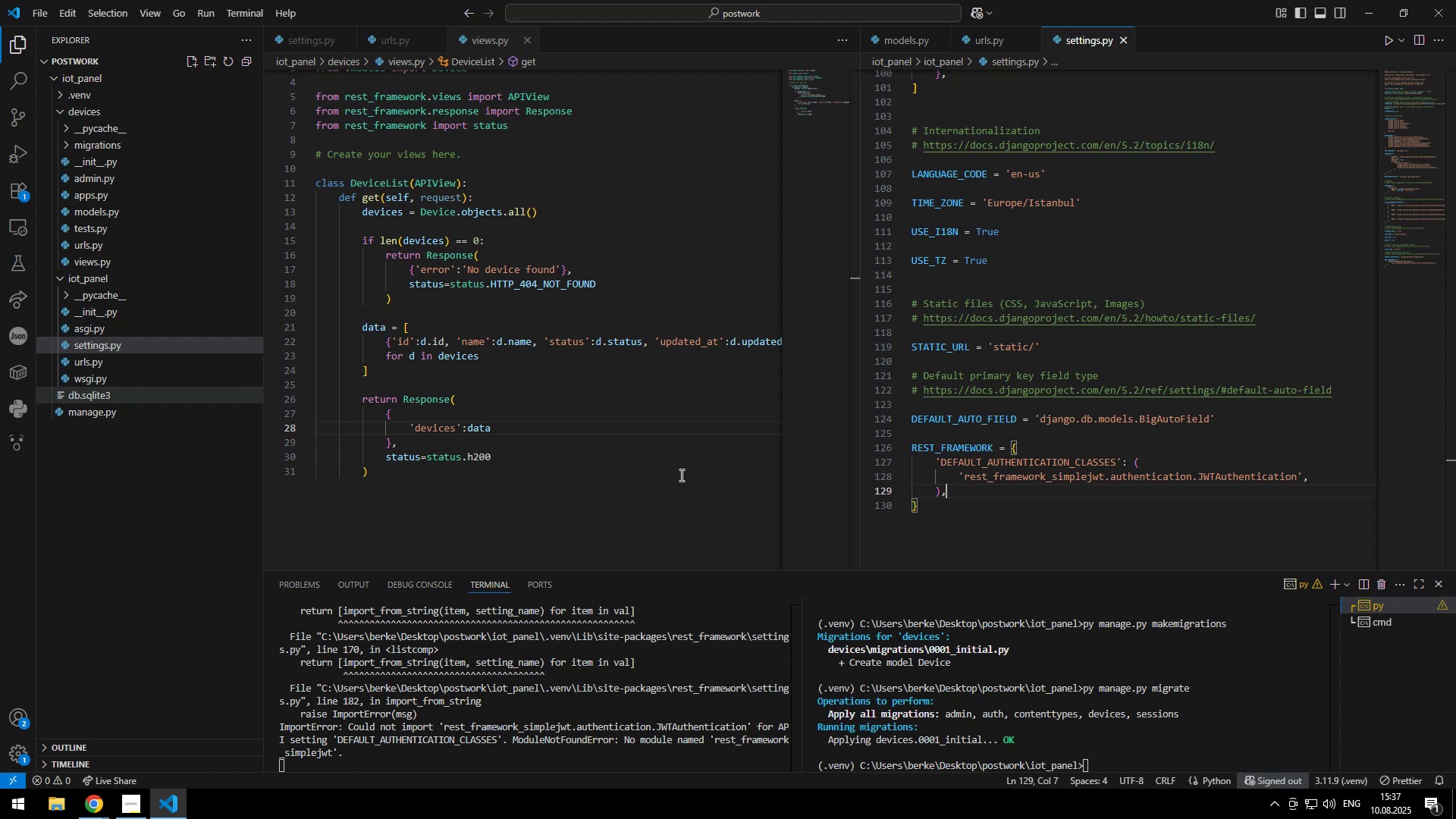 
type(bold)
 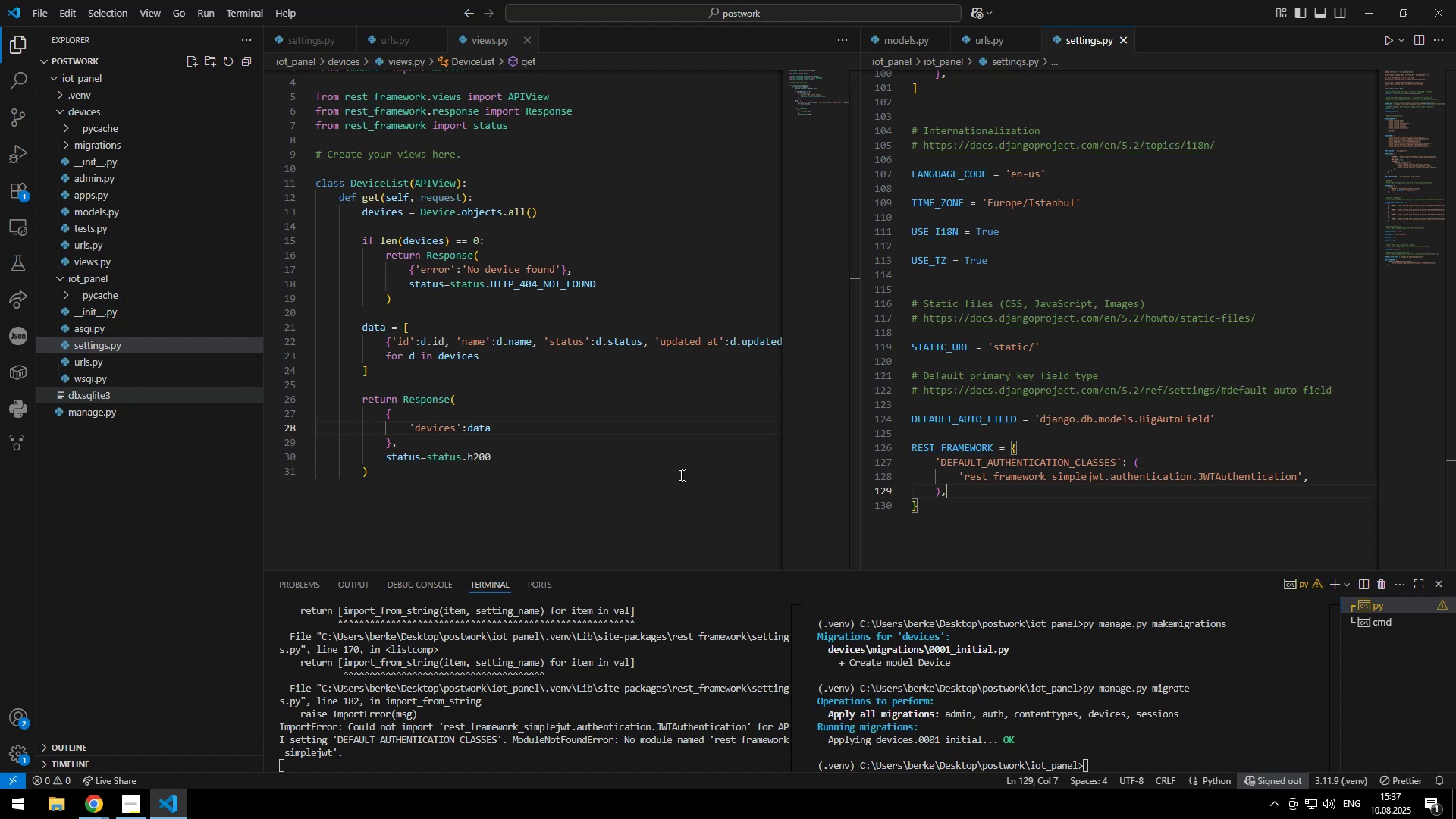 
key(ArrowRight)
 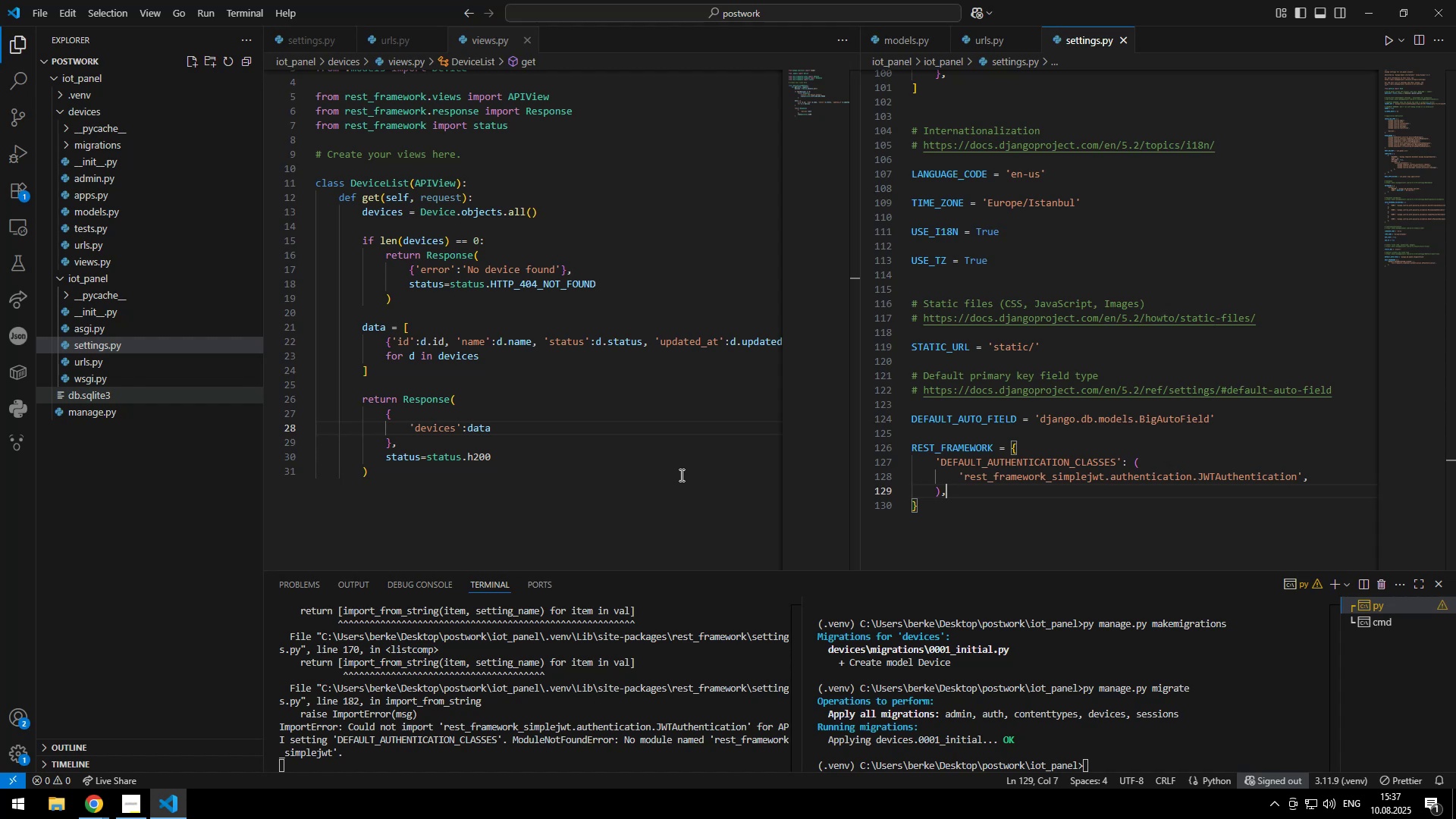 
key(Comma)
 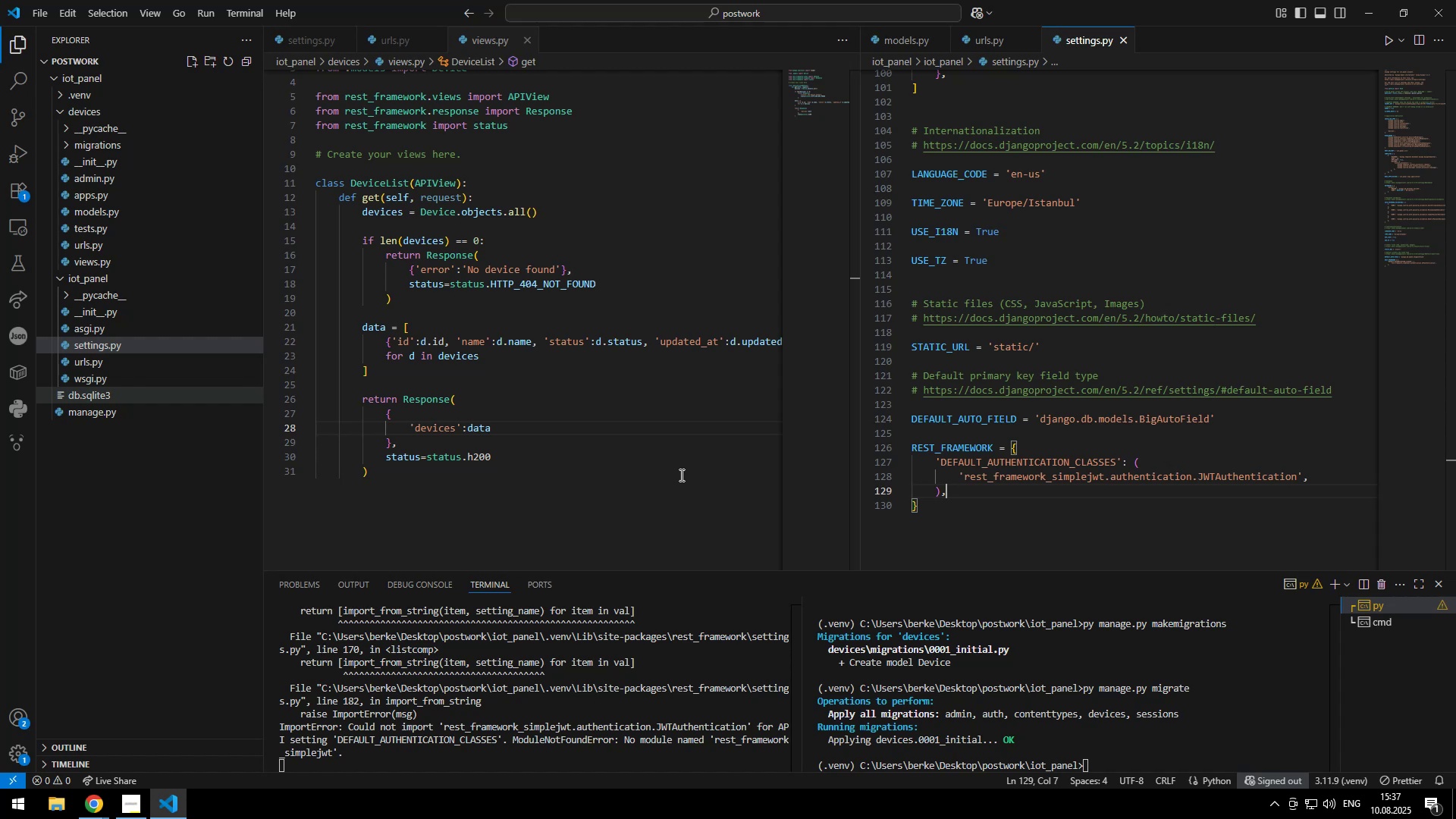 
key(Enter)
 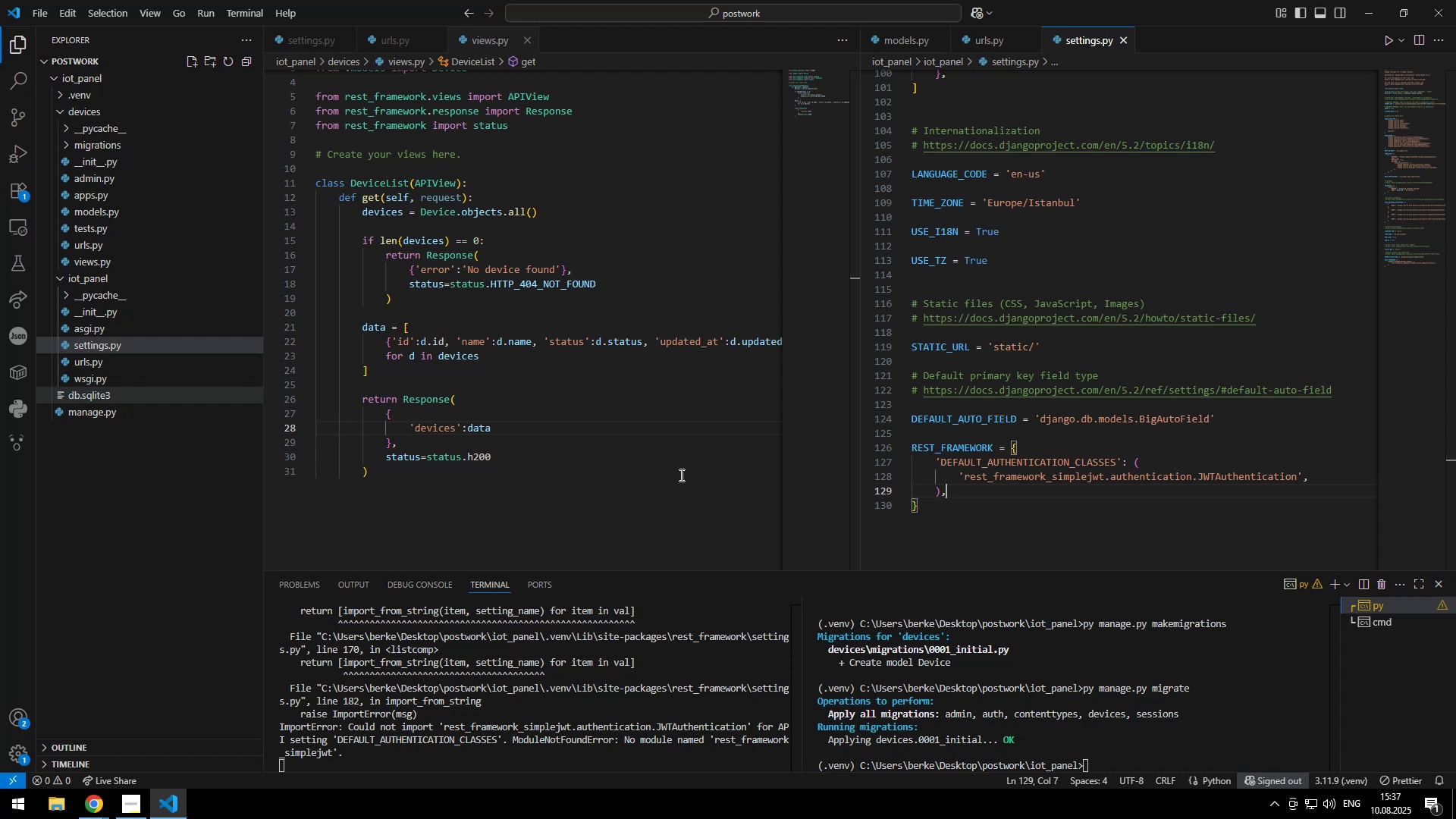 
type(width"")
 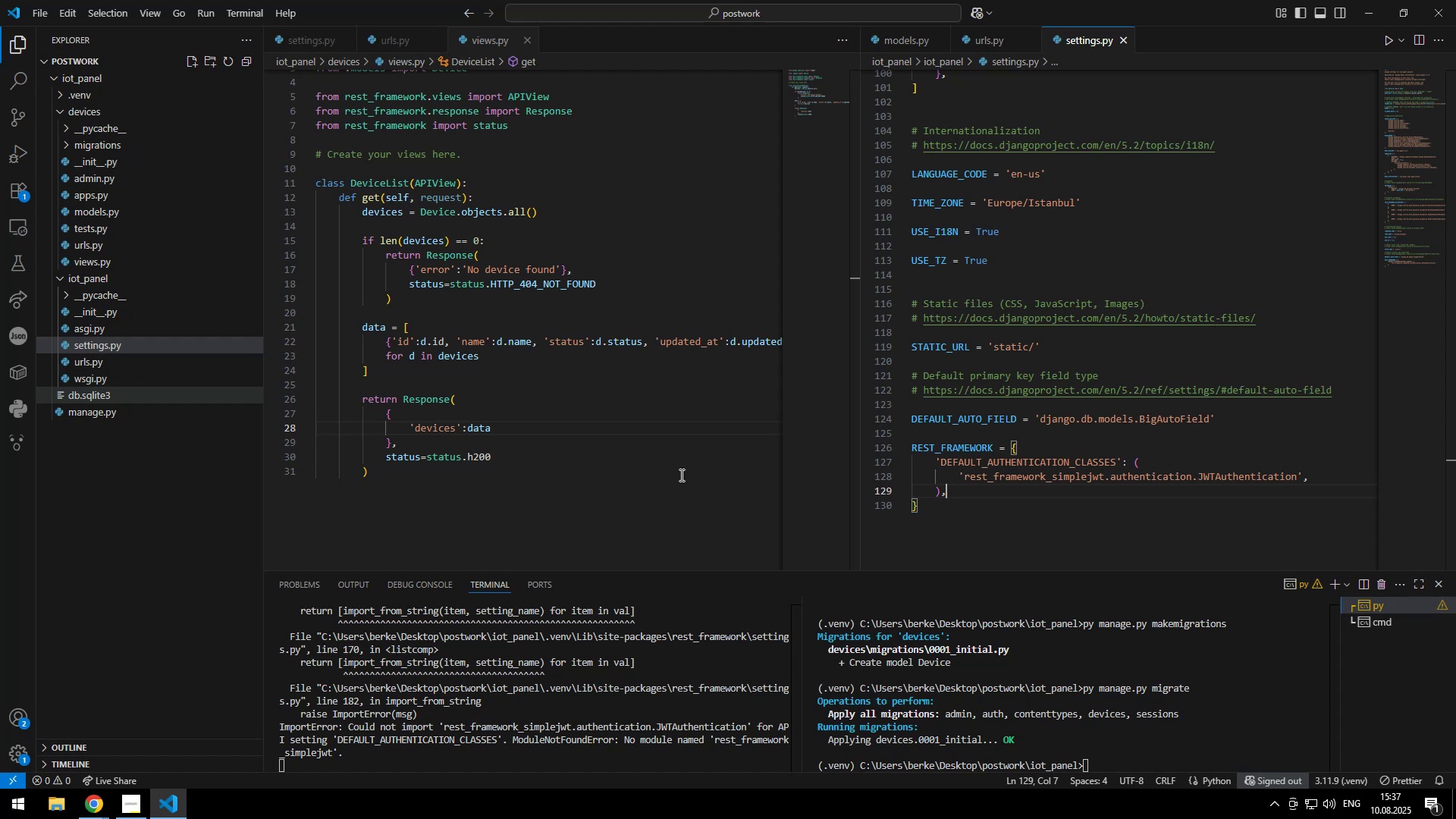 
key(ArrowLeft)
 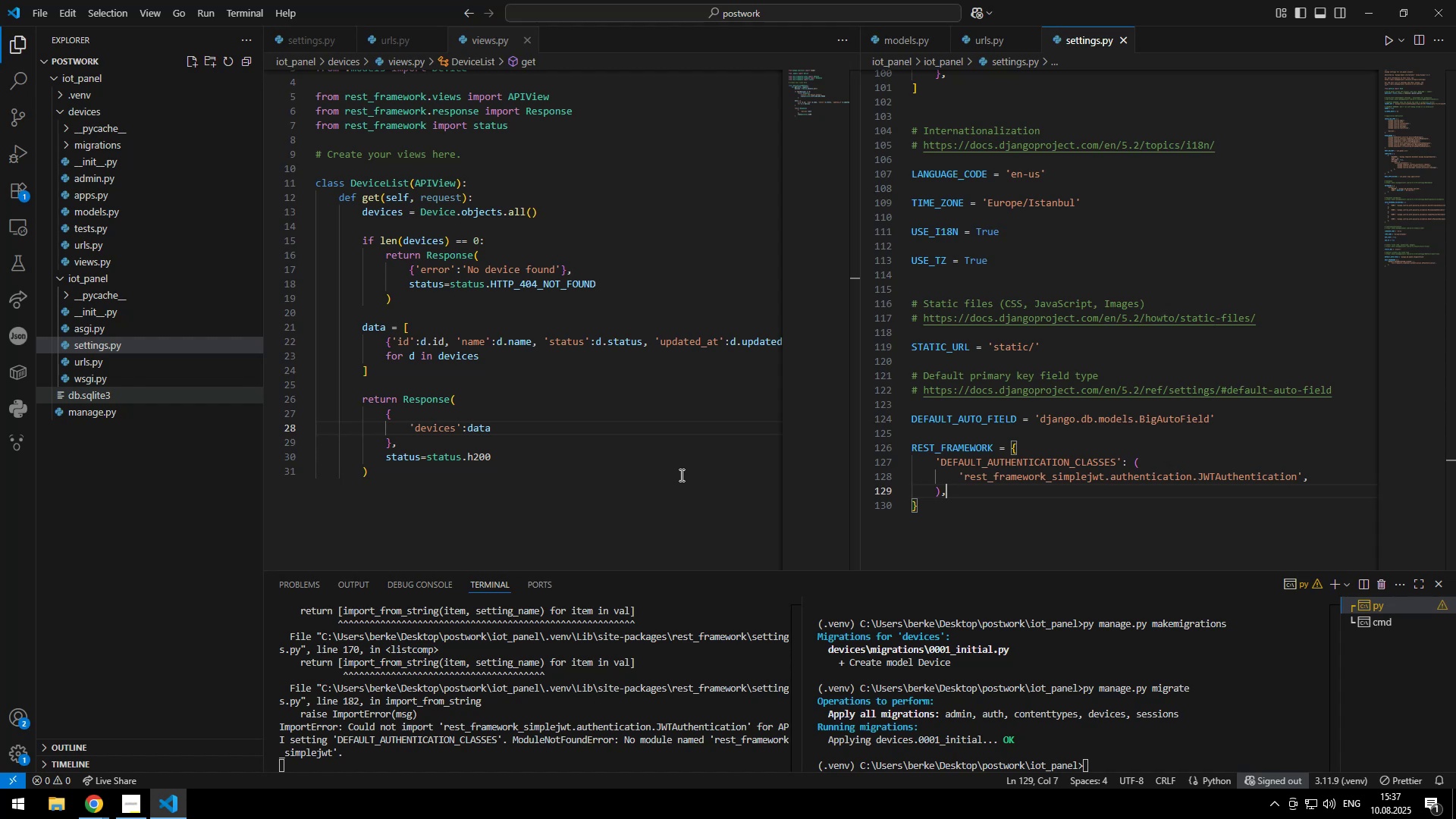 
key(ArrowLeft)
 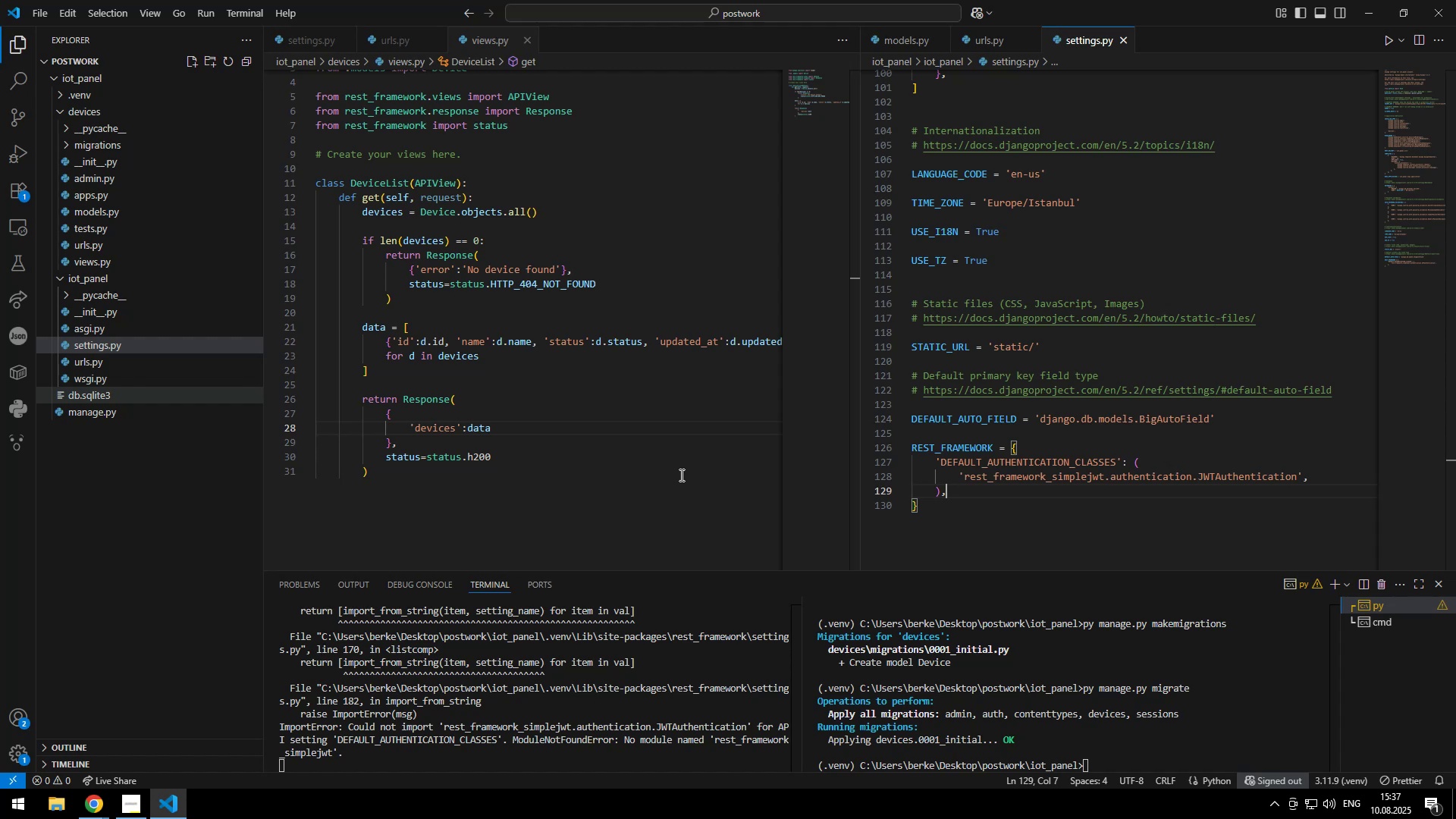 
key(Shift+Semicolon)
 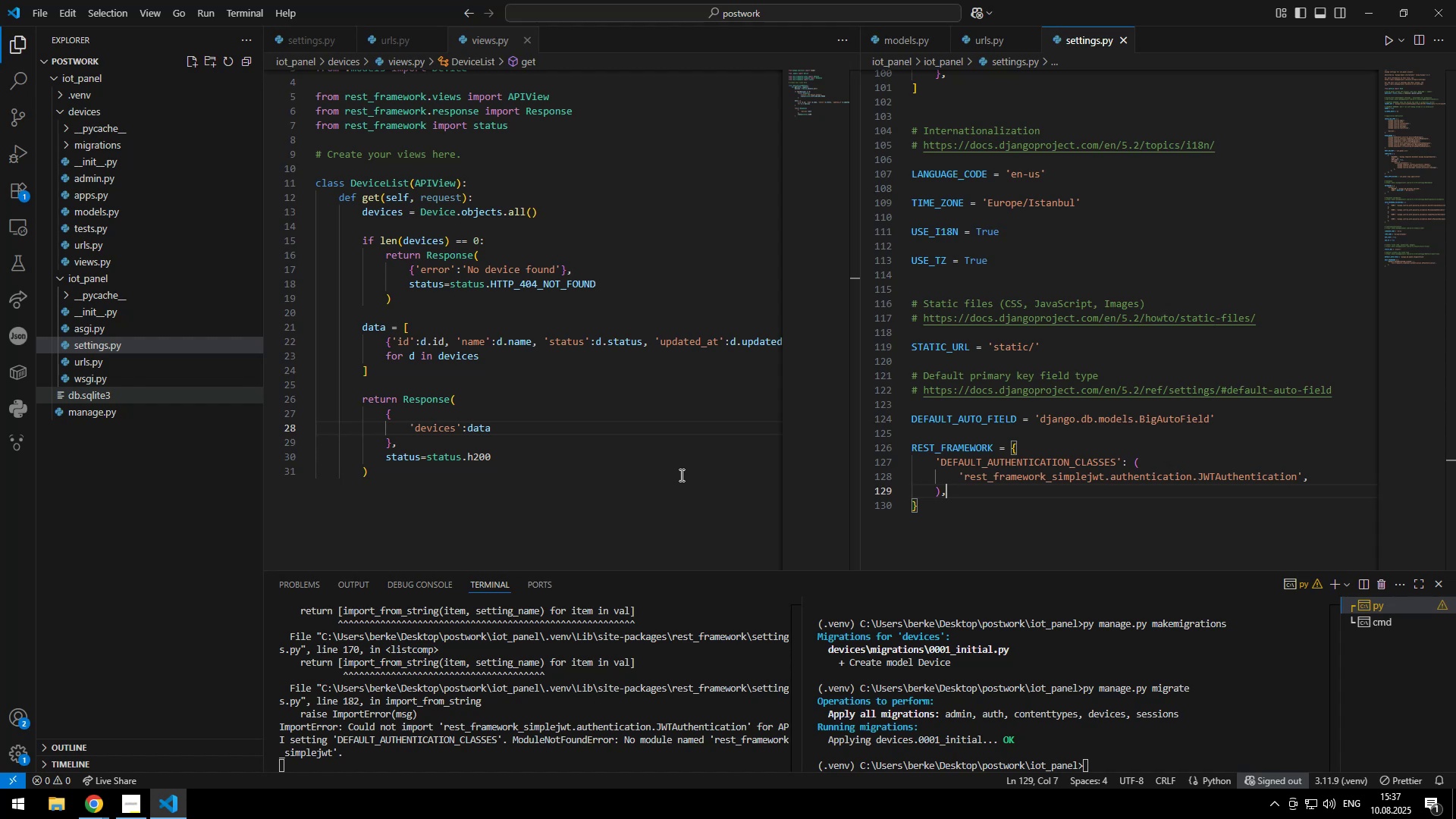 
key(ArrowRight)
 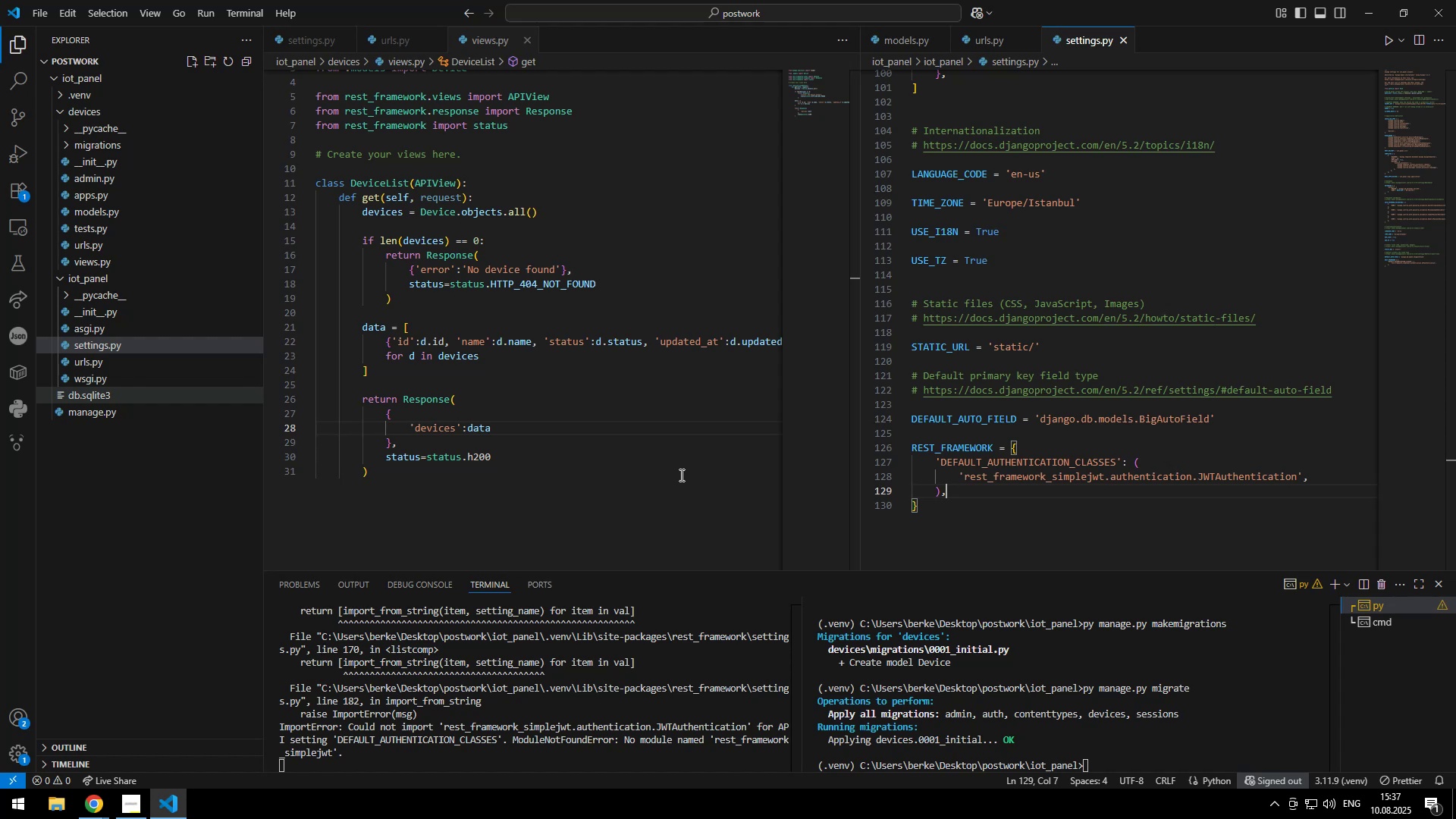 
type(200px)
 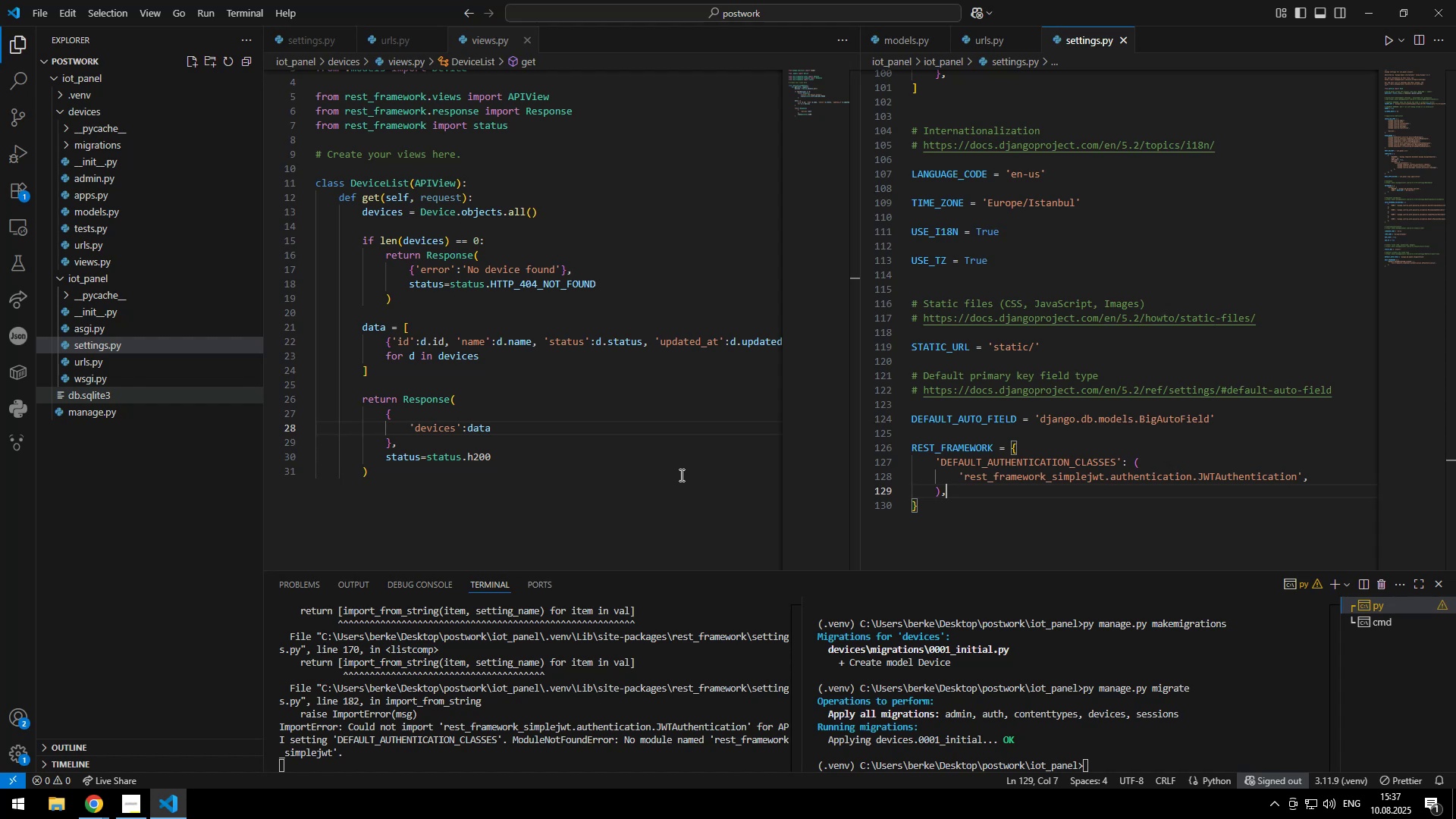 
key(ArrowRight)
 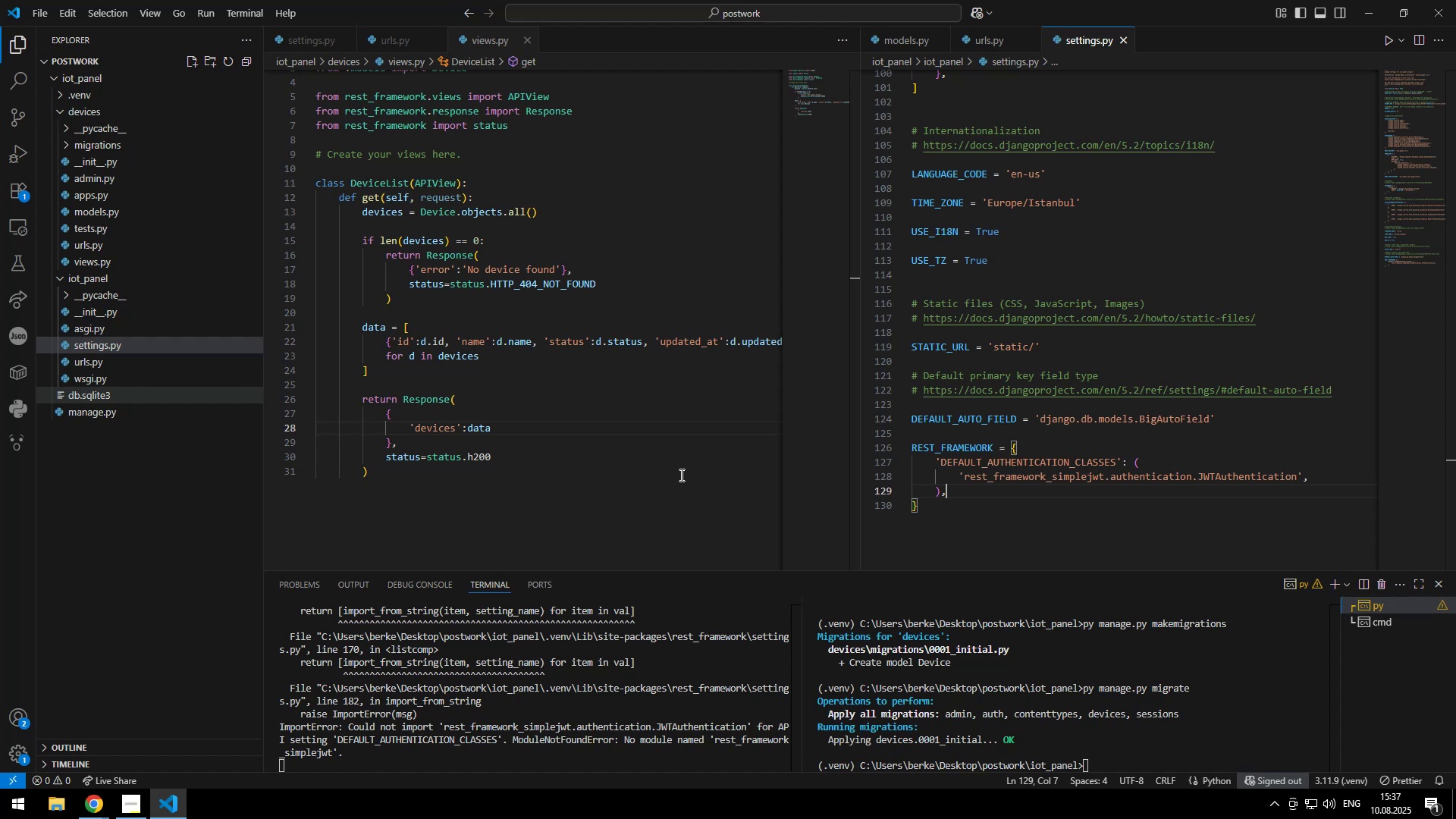 
key(Comma)
 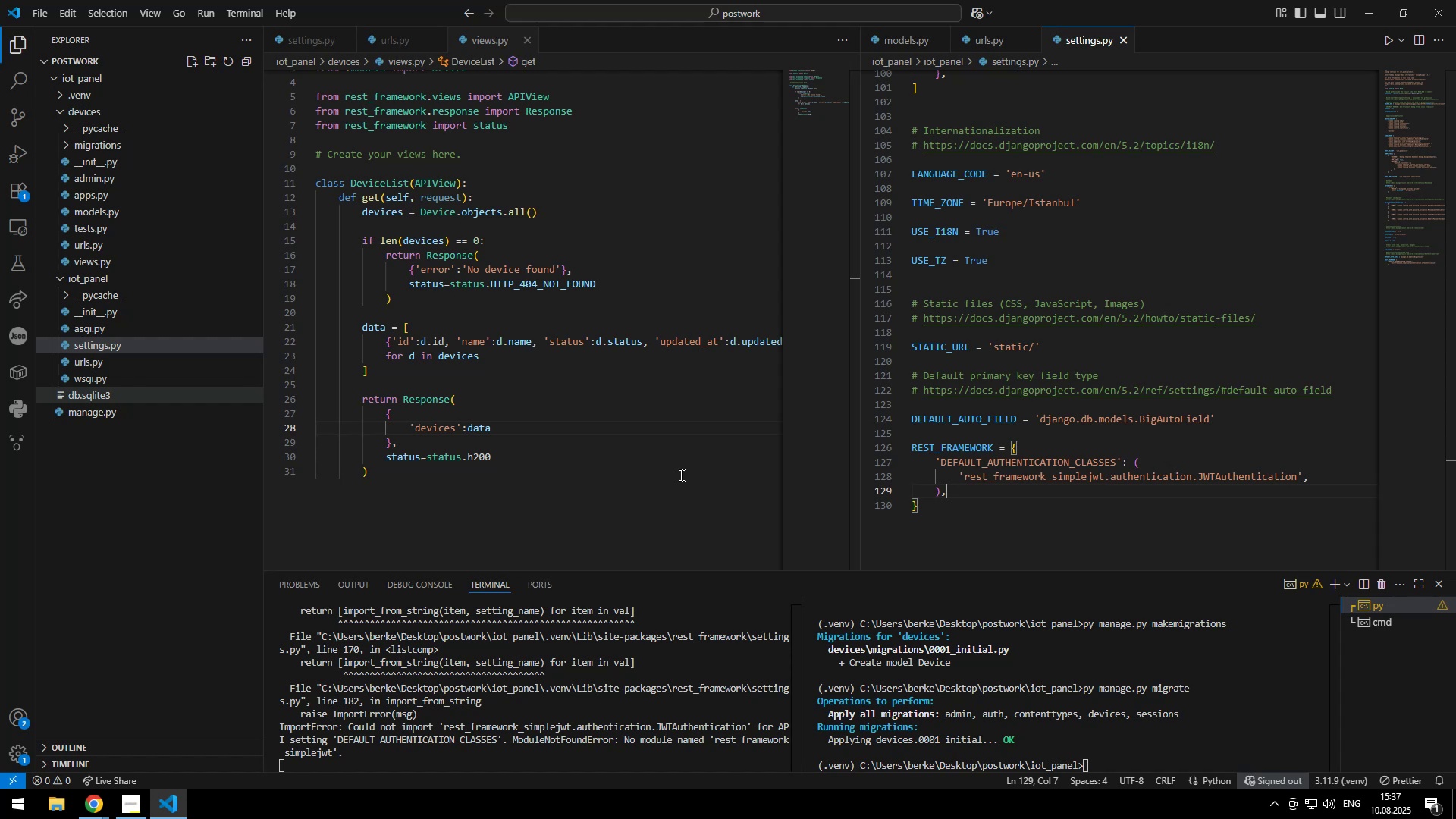 
key(ArrowDown)
 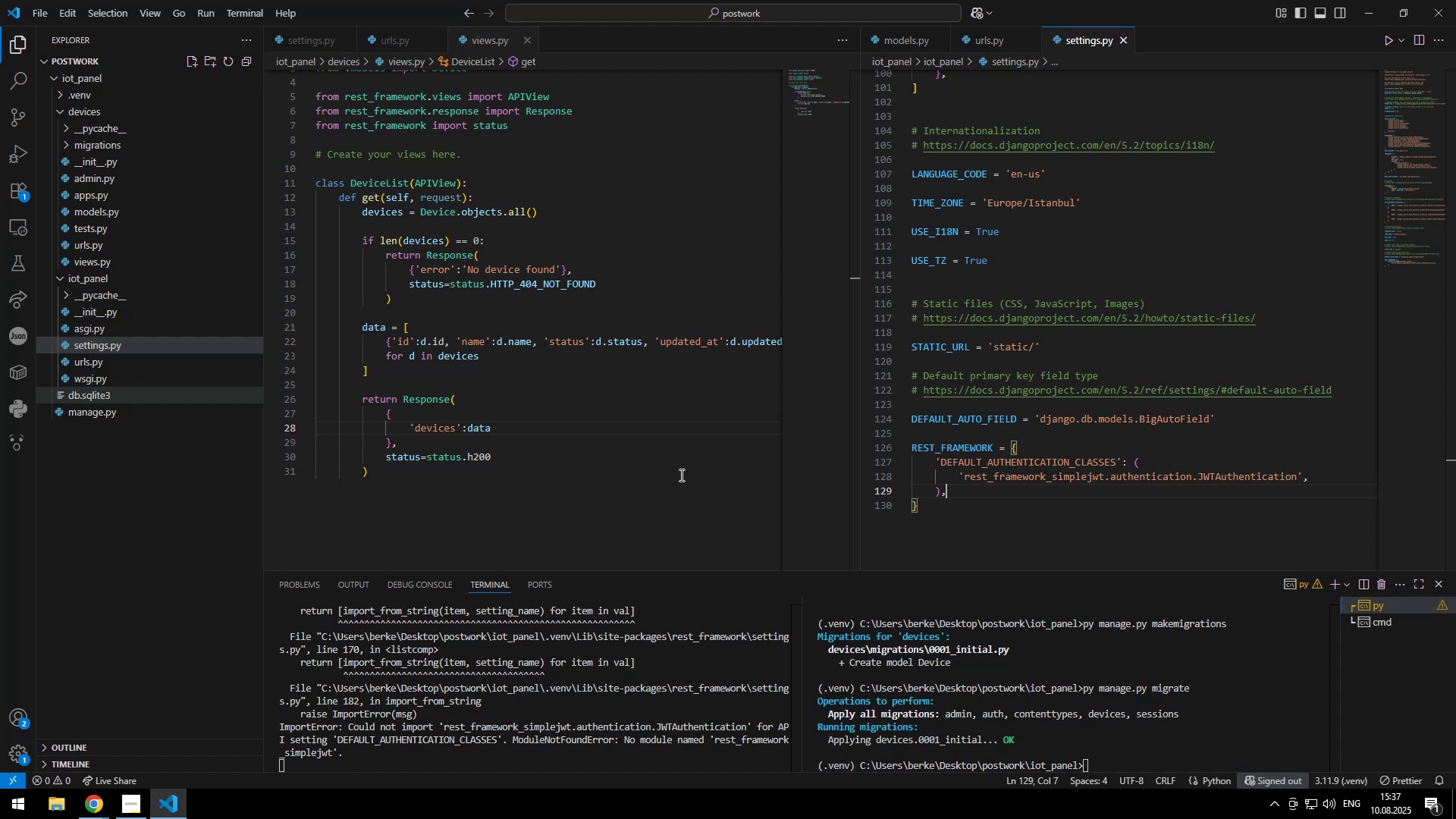 
key(Enter)
 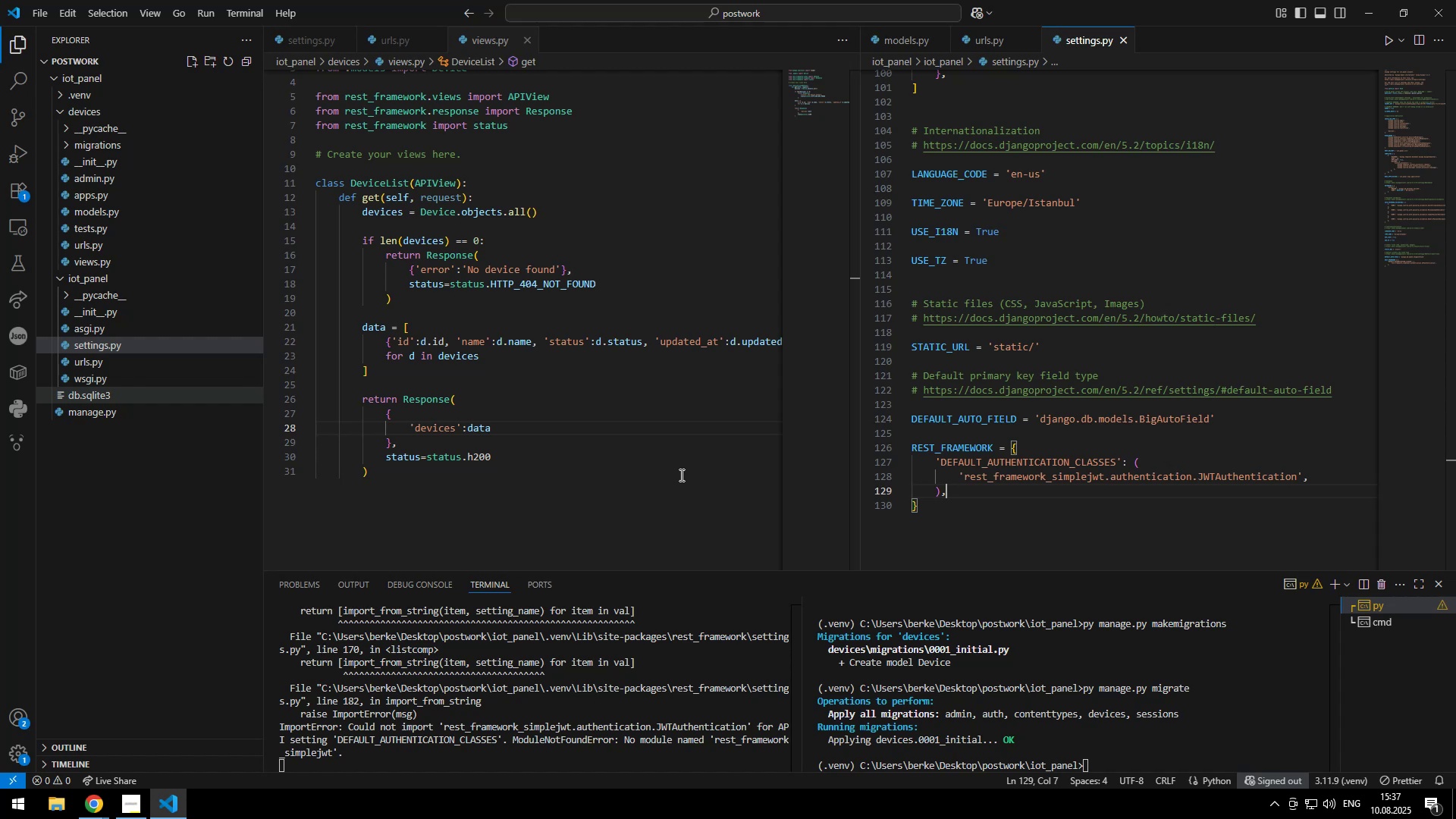 
key(Backspace)
 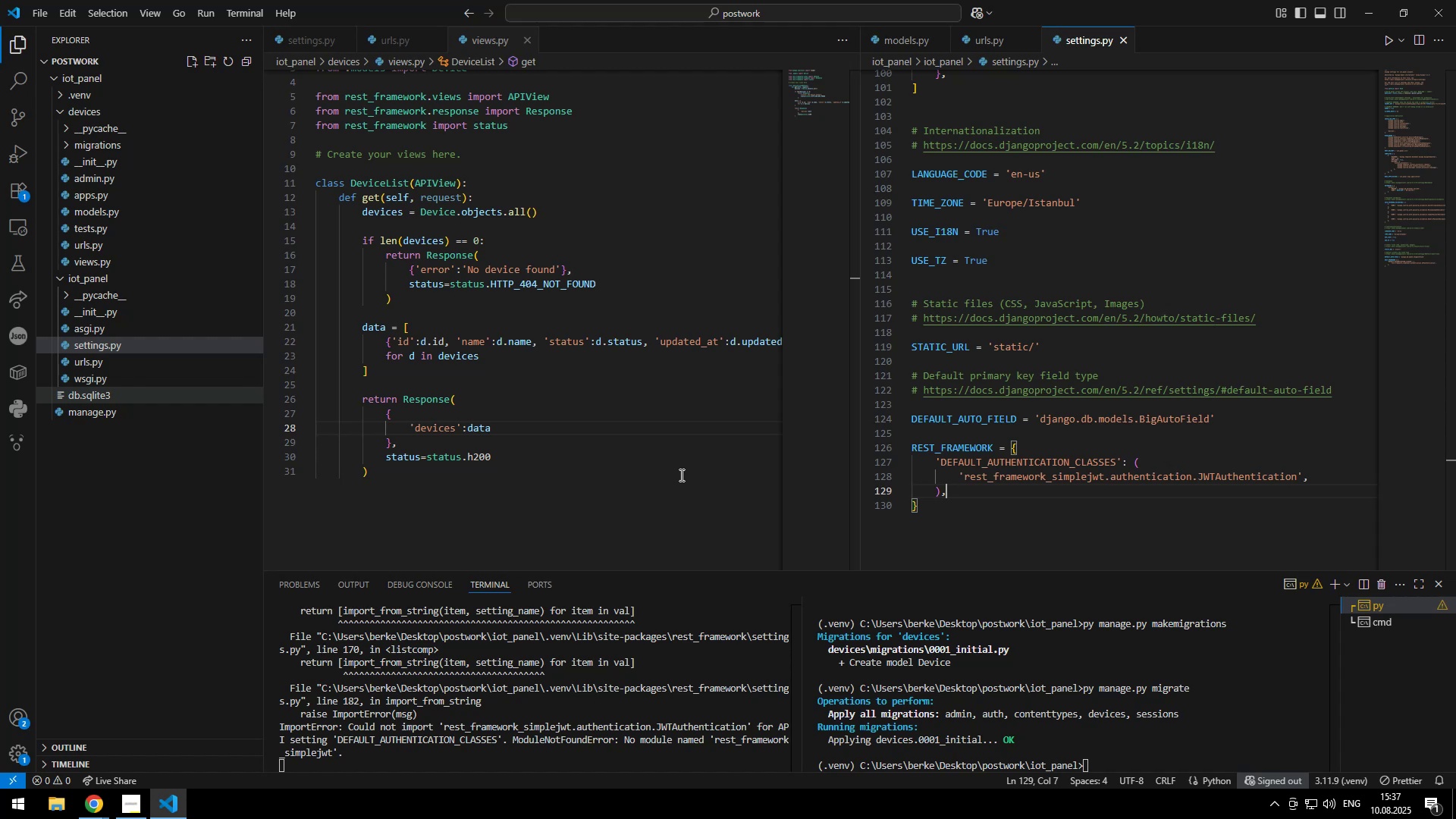 
key(Shift+Period)
 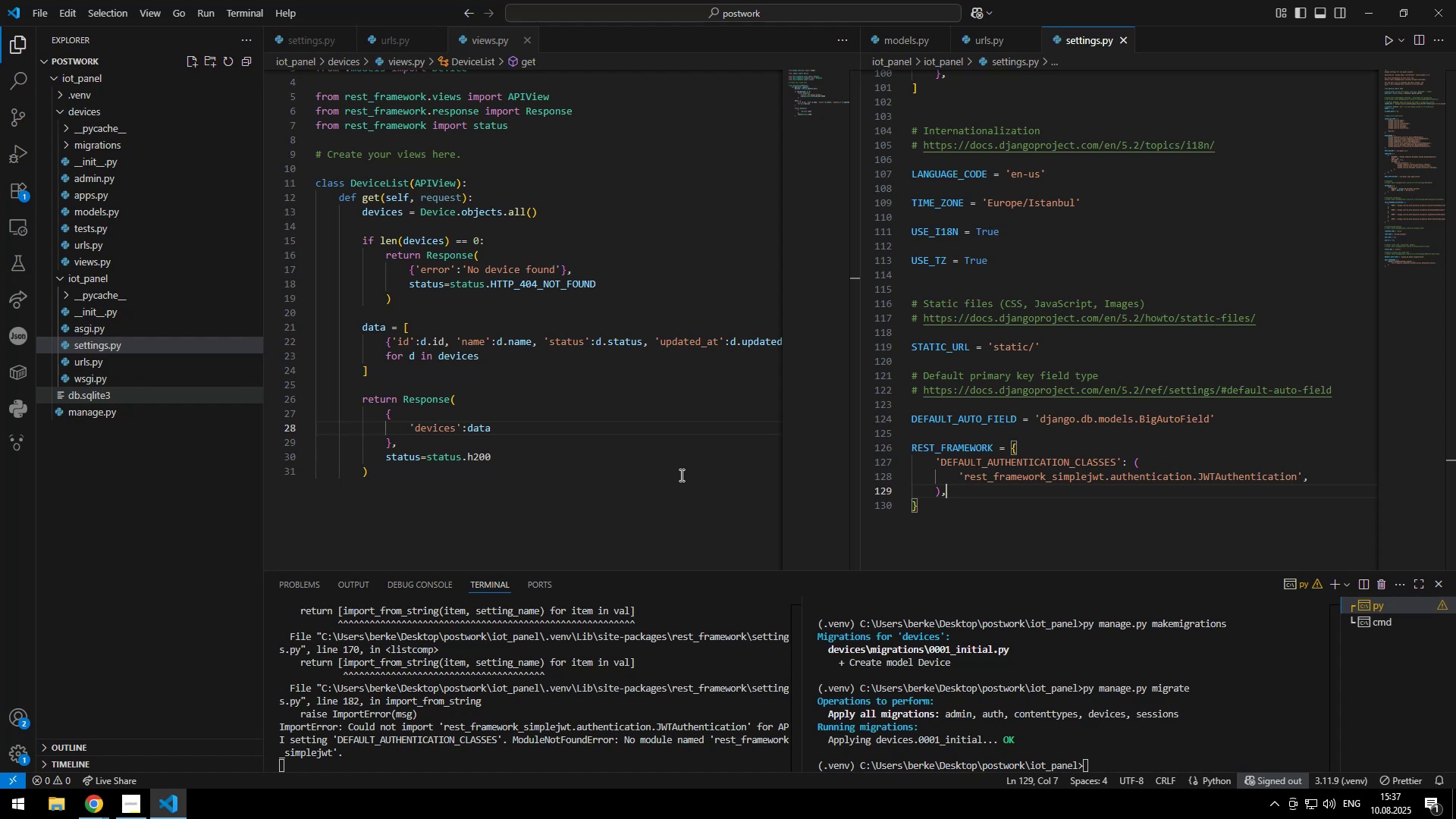 
key(Enter)
 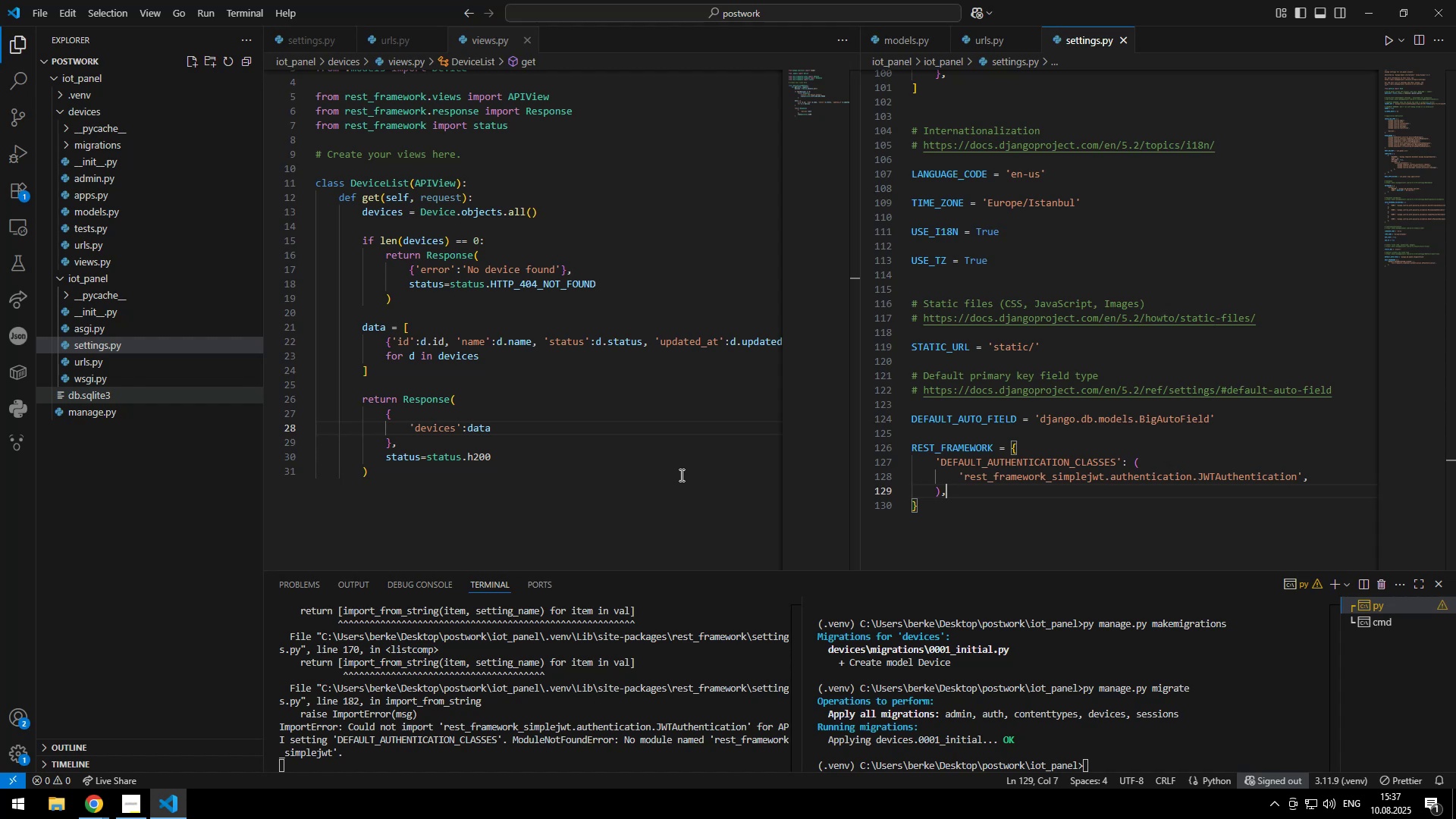 
type({device.name)
 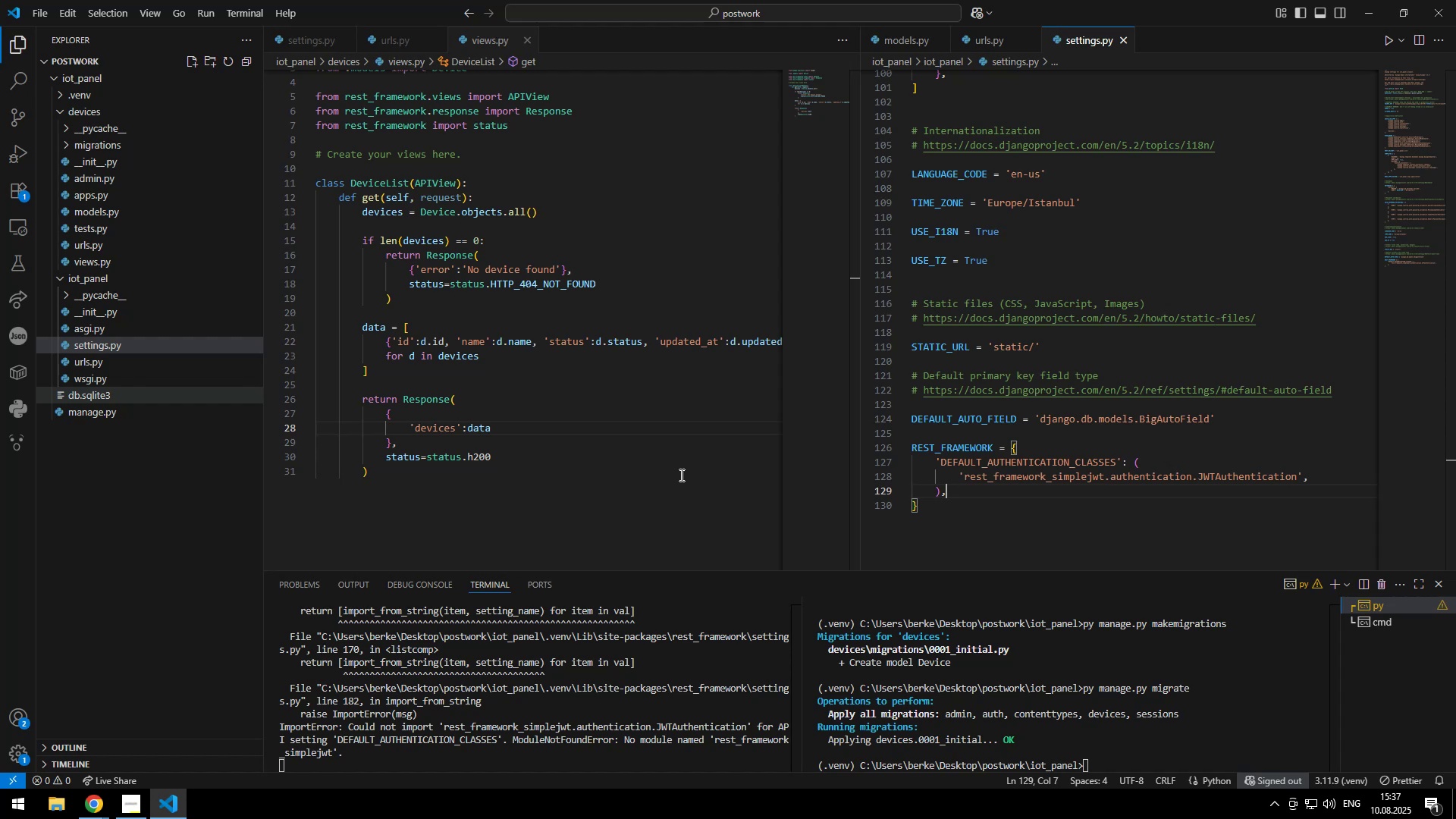 
key(ArrowRight)
 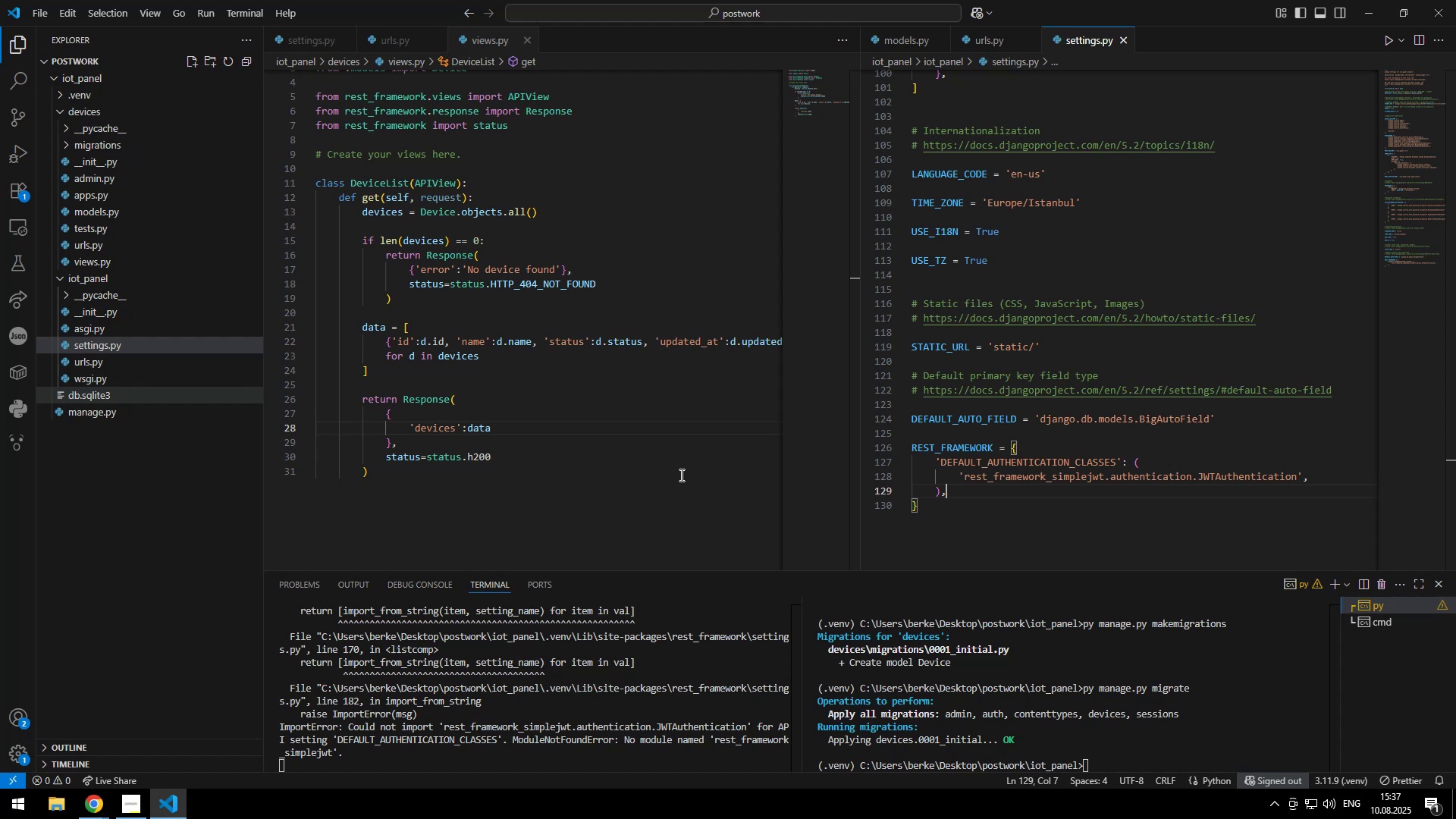 
type( - {device.status ? "")
 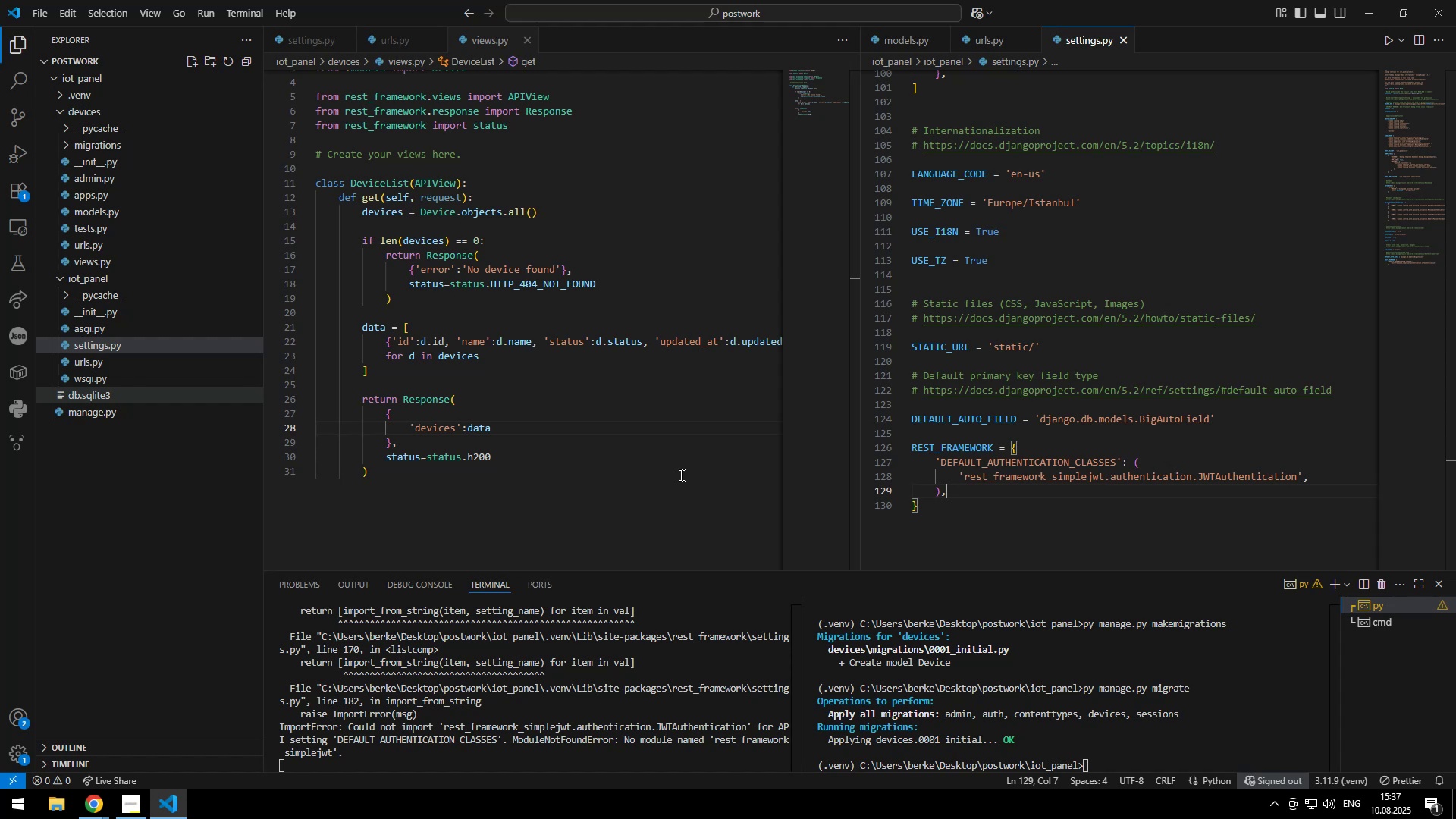 
 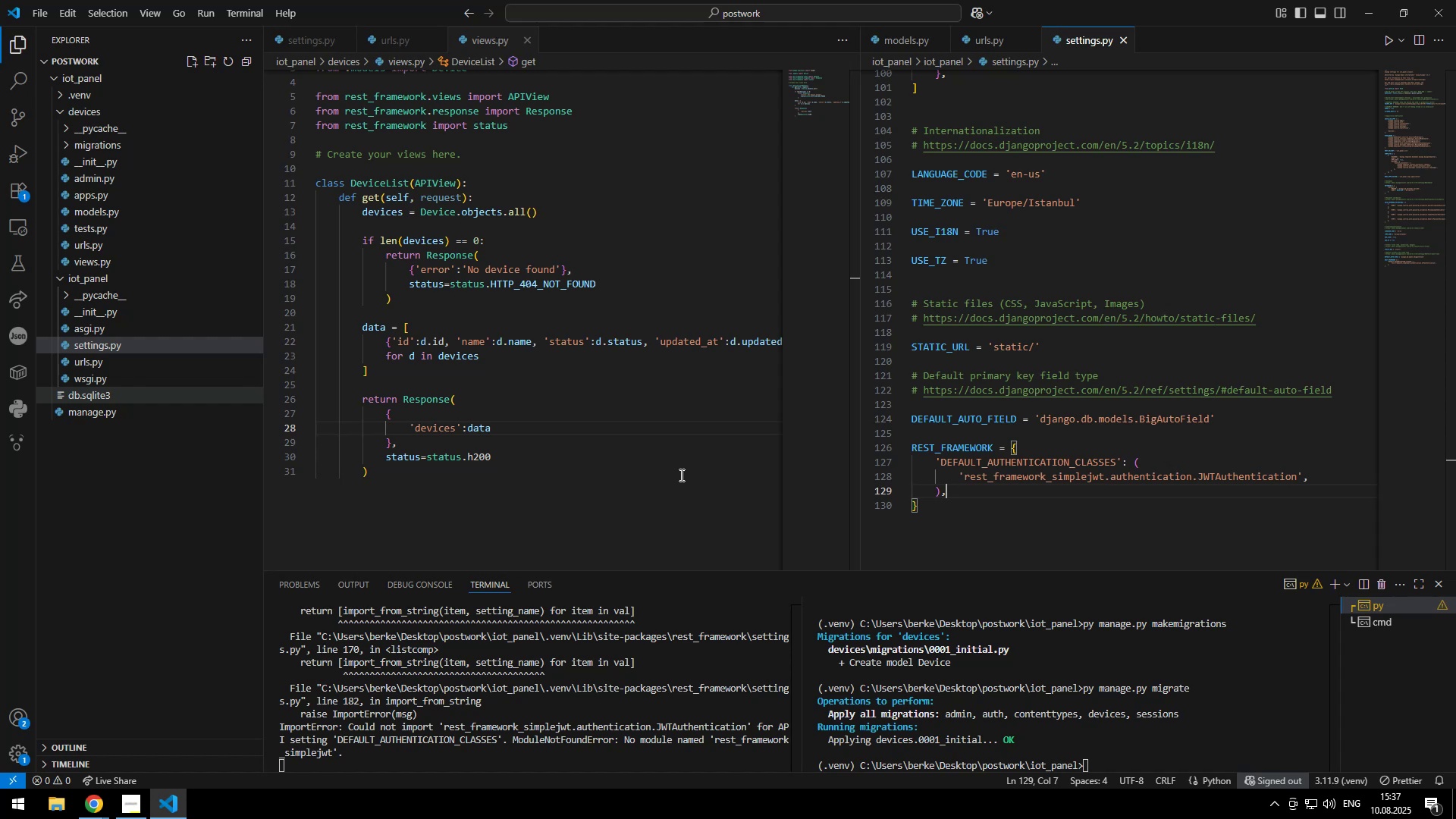 
key(ArrowLeft)
 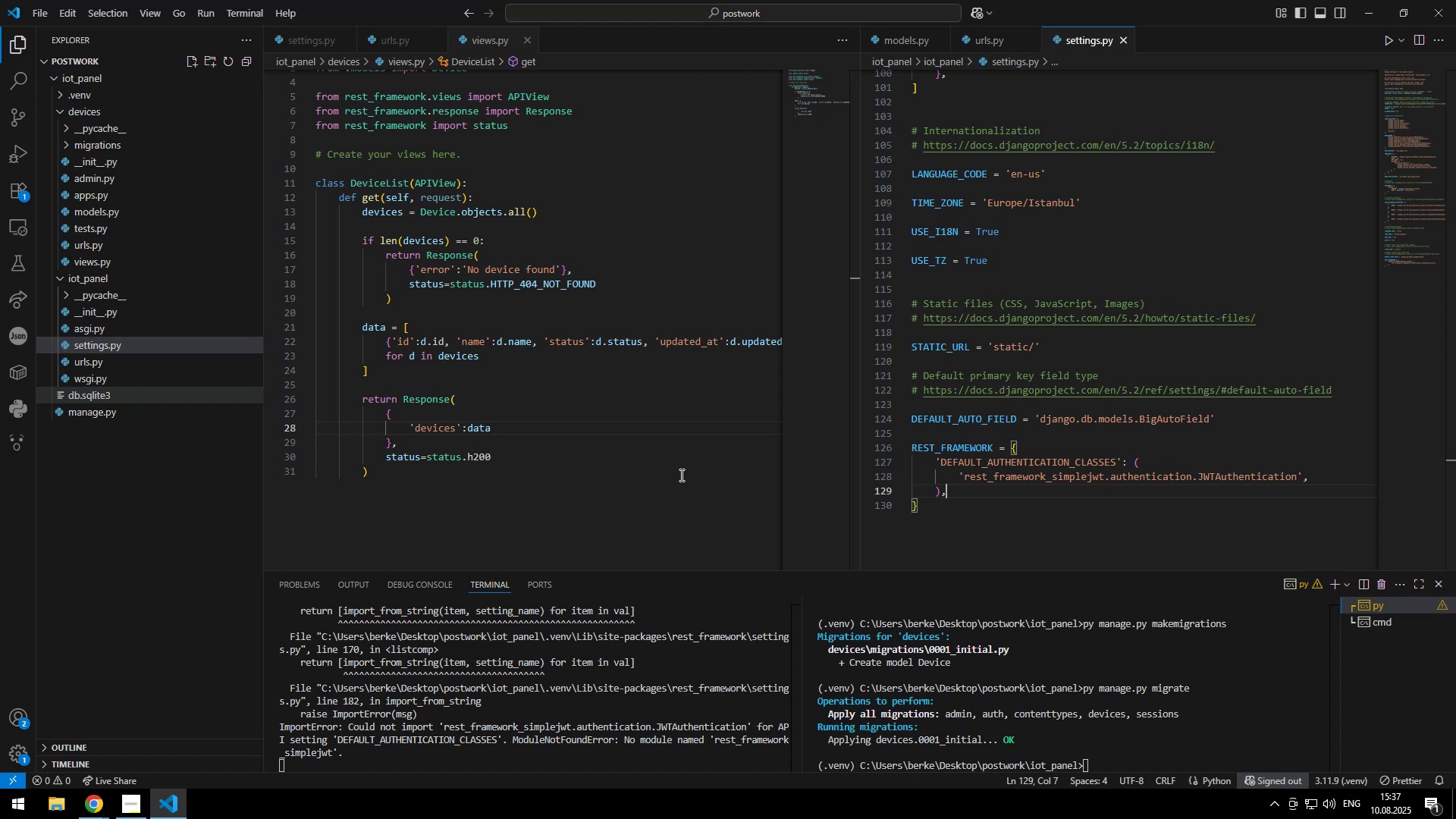 
type(ON )
key(Backspace)
 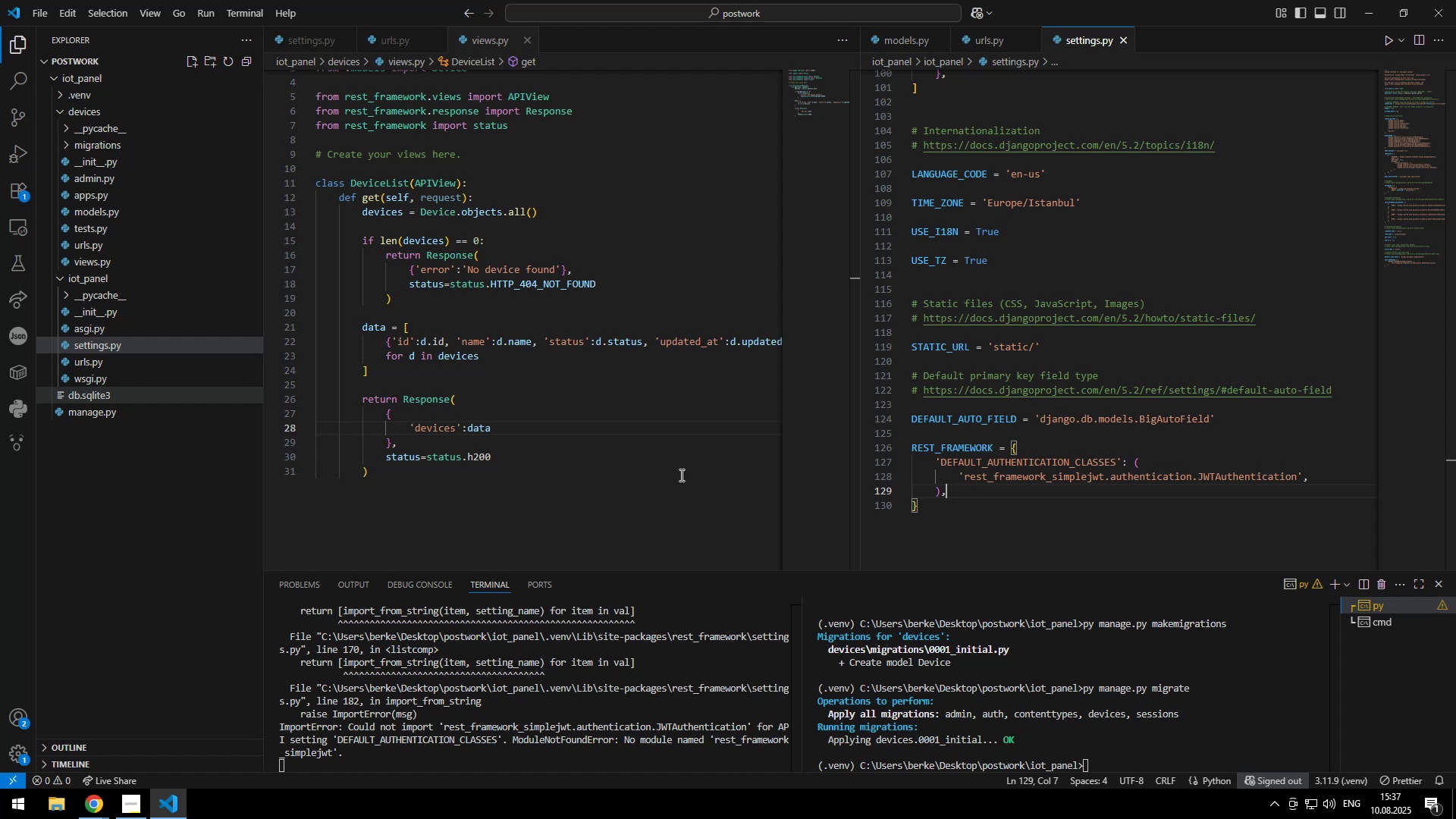 
key(ArrowRight)
 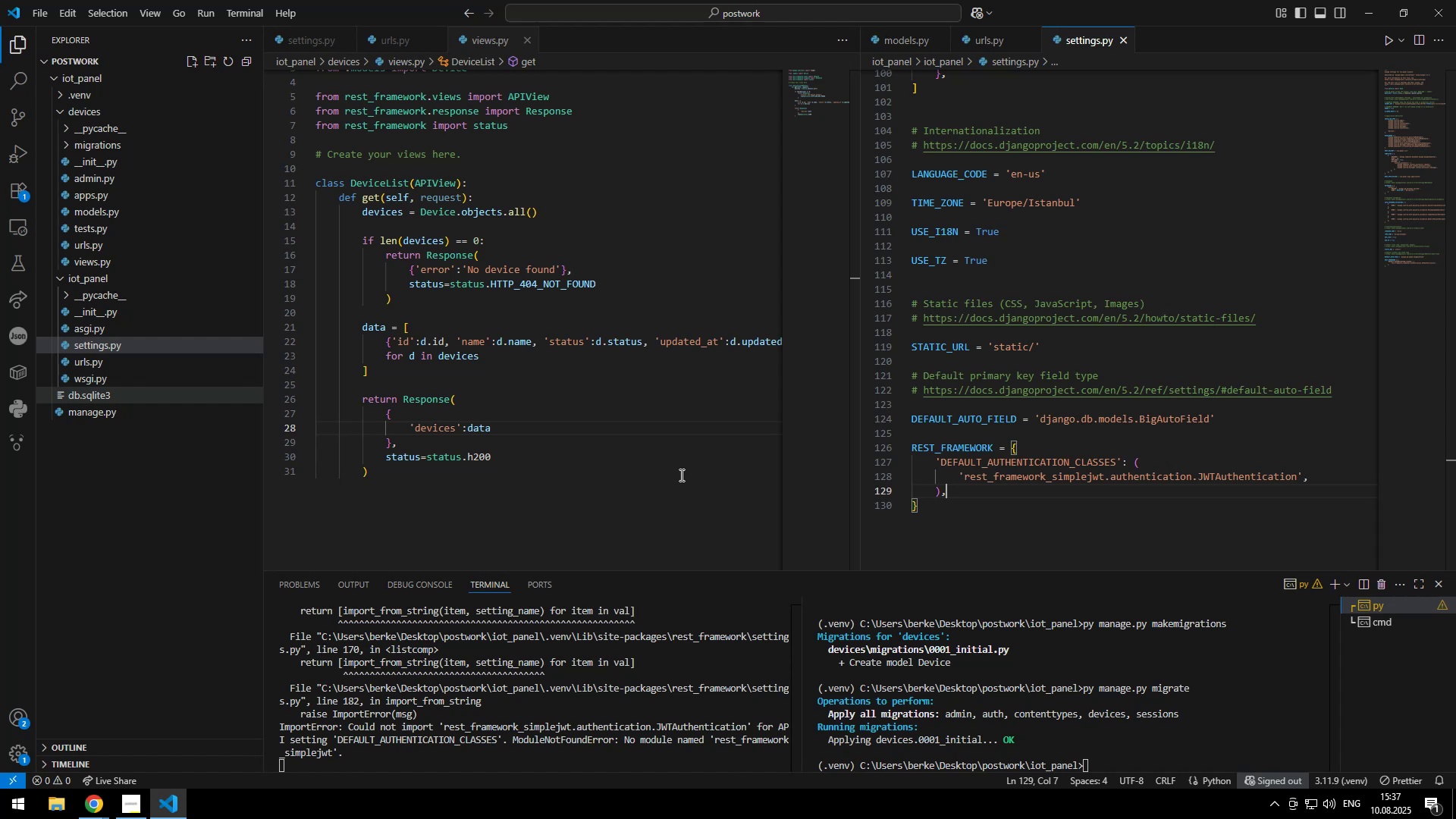 
key(Space)
 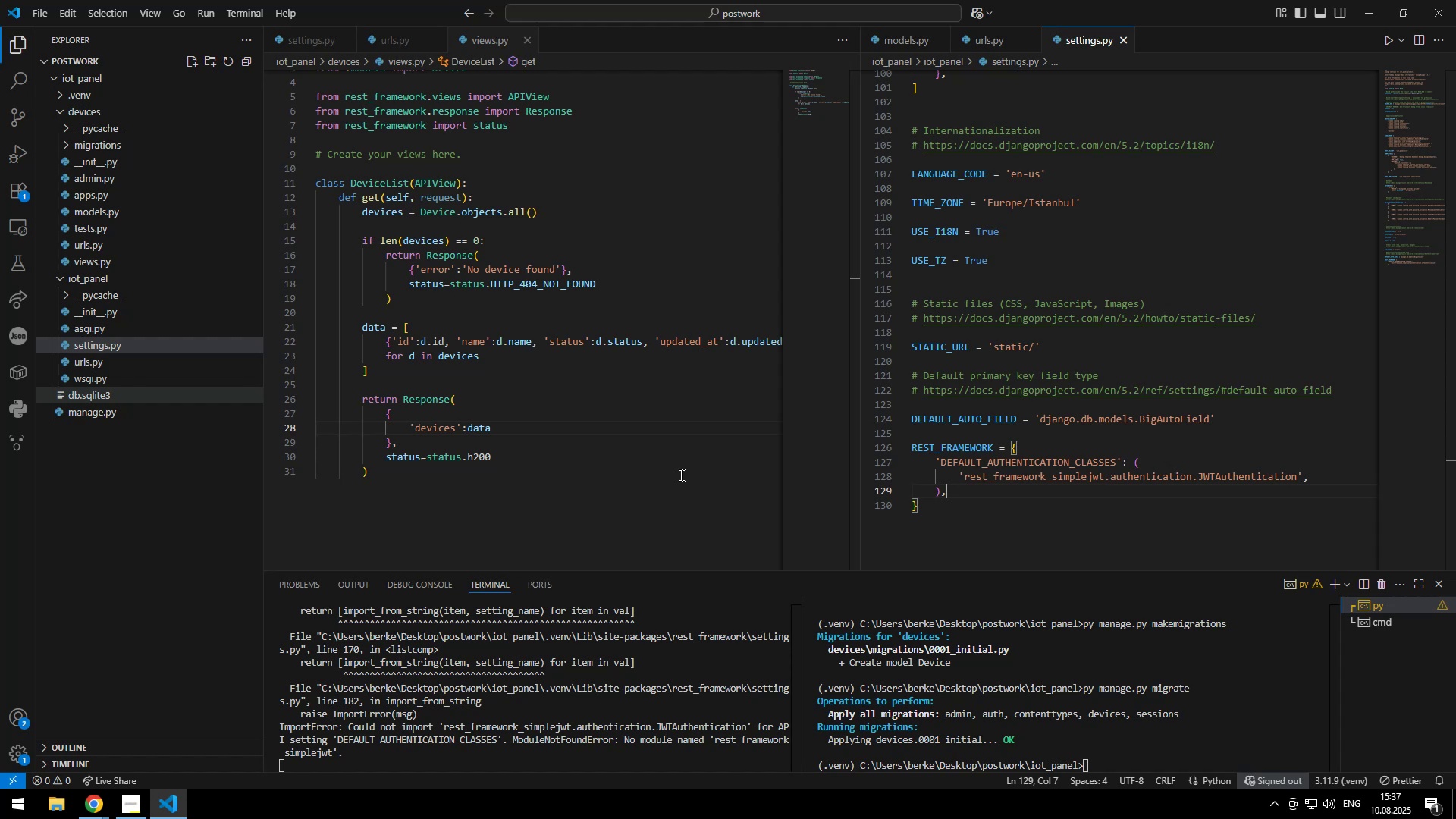 
key(Shift+Semicolon)
 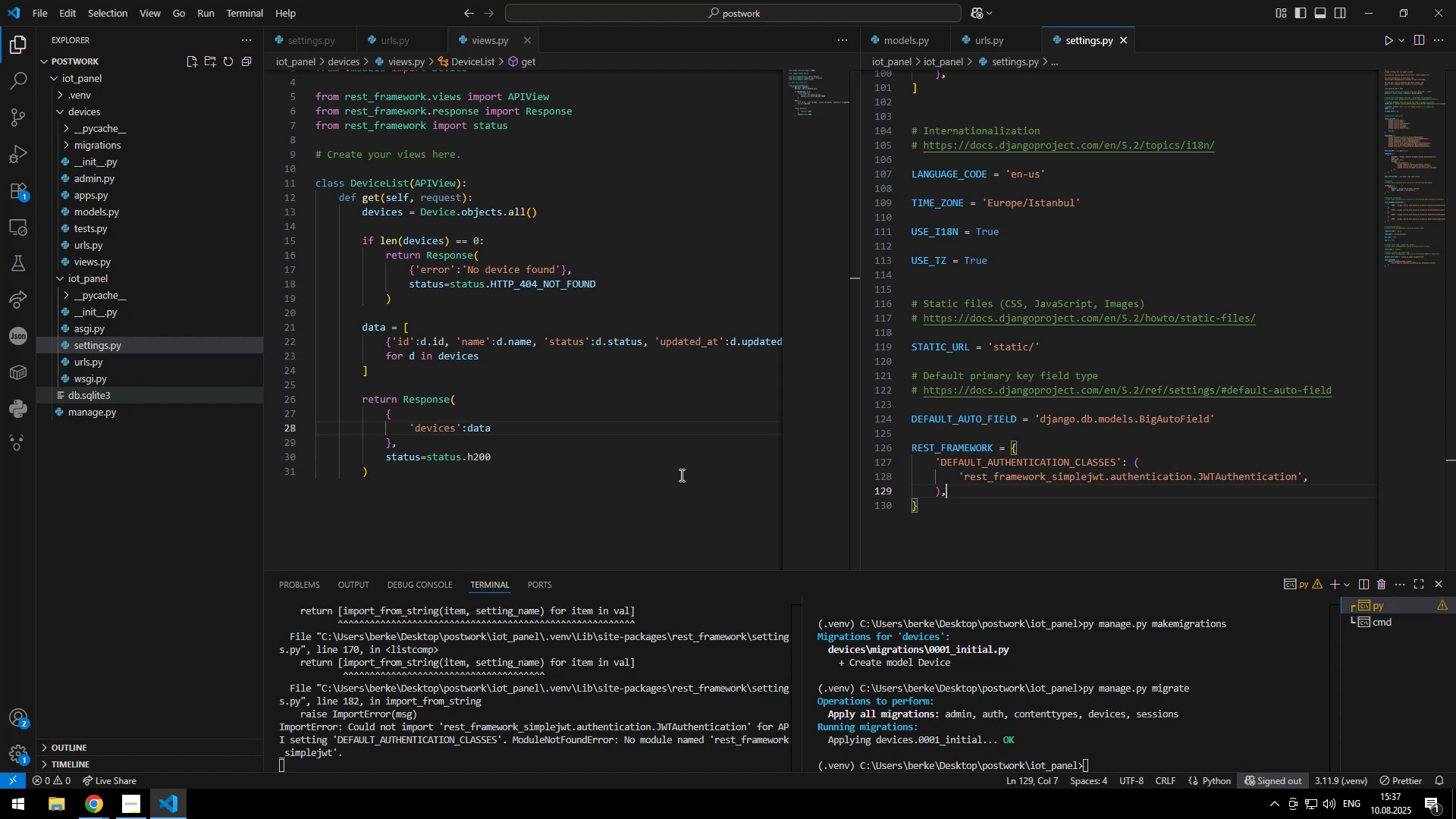 
key(Shift+Space)
 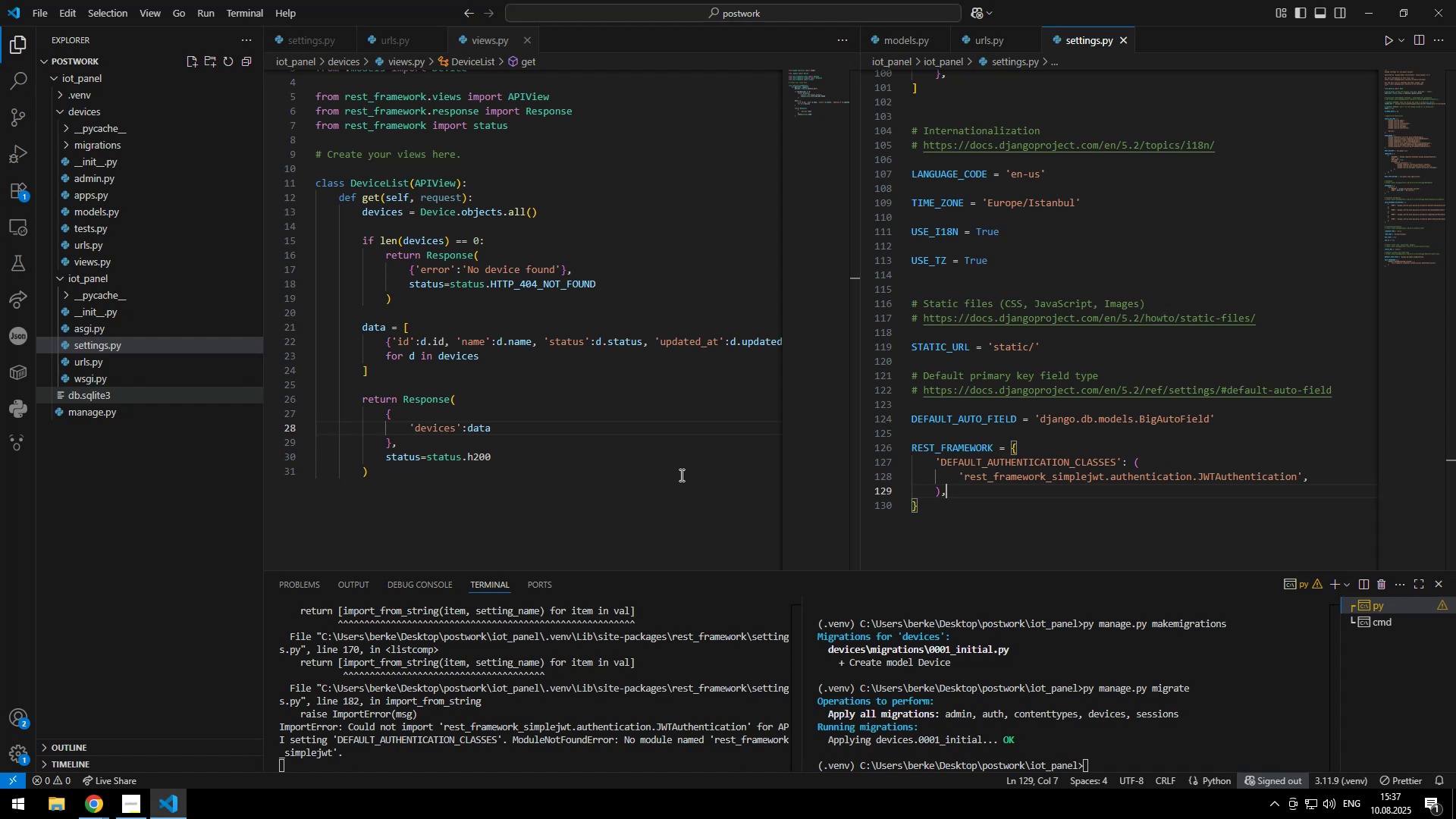 
key(Shift+Quote)
 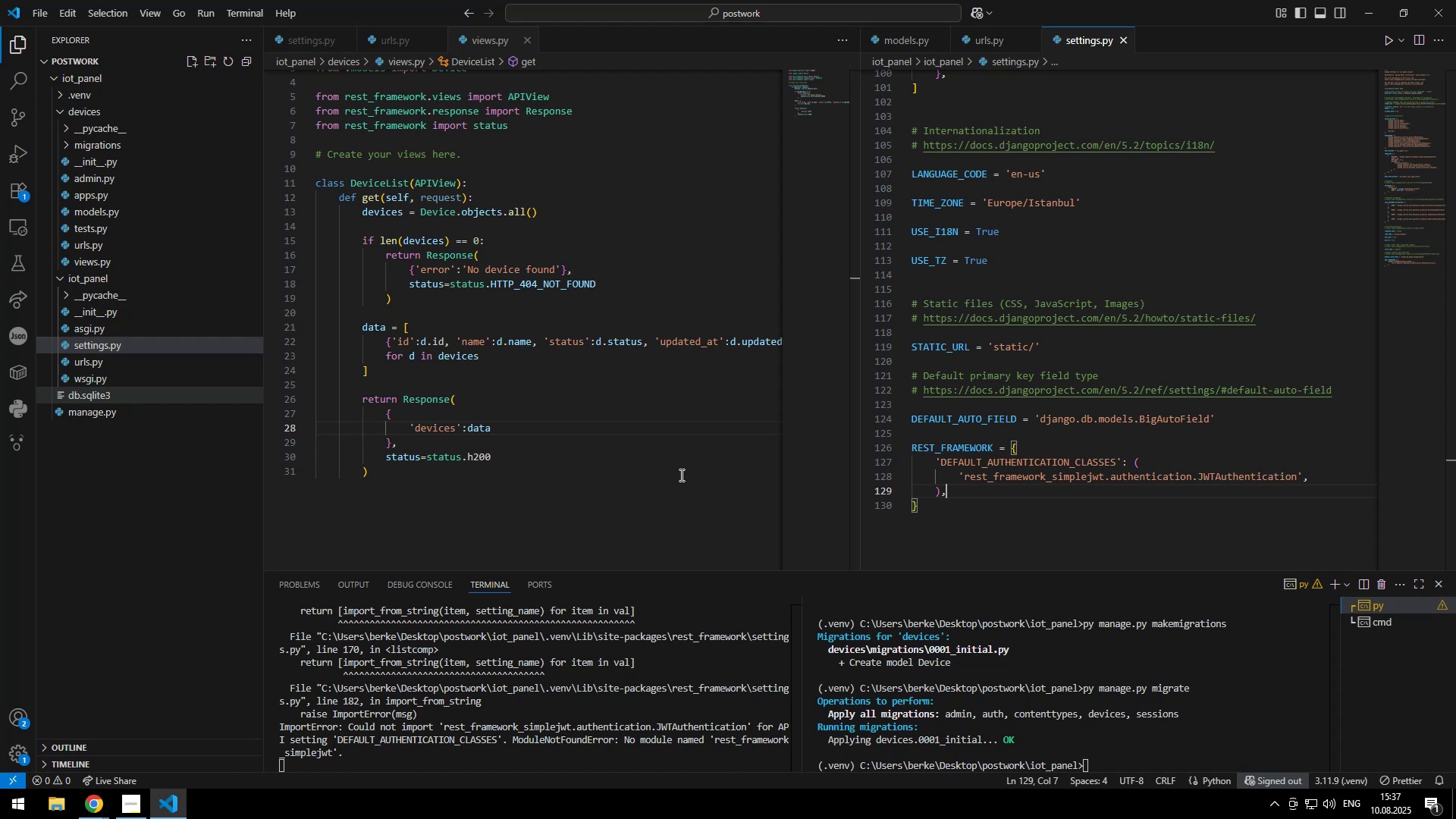 
key(Shift+Quote)
 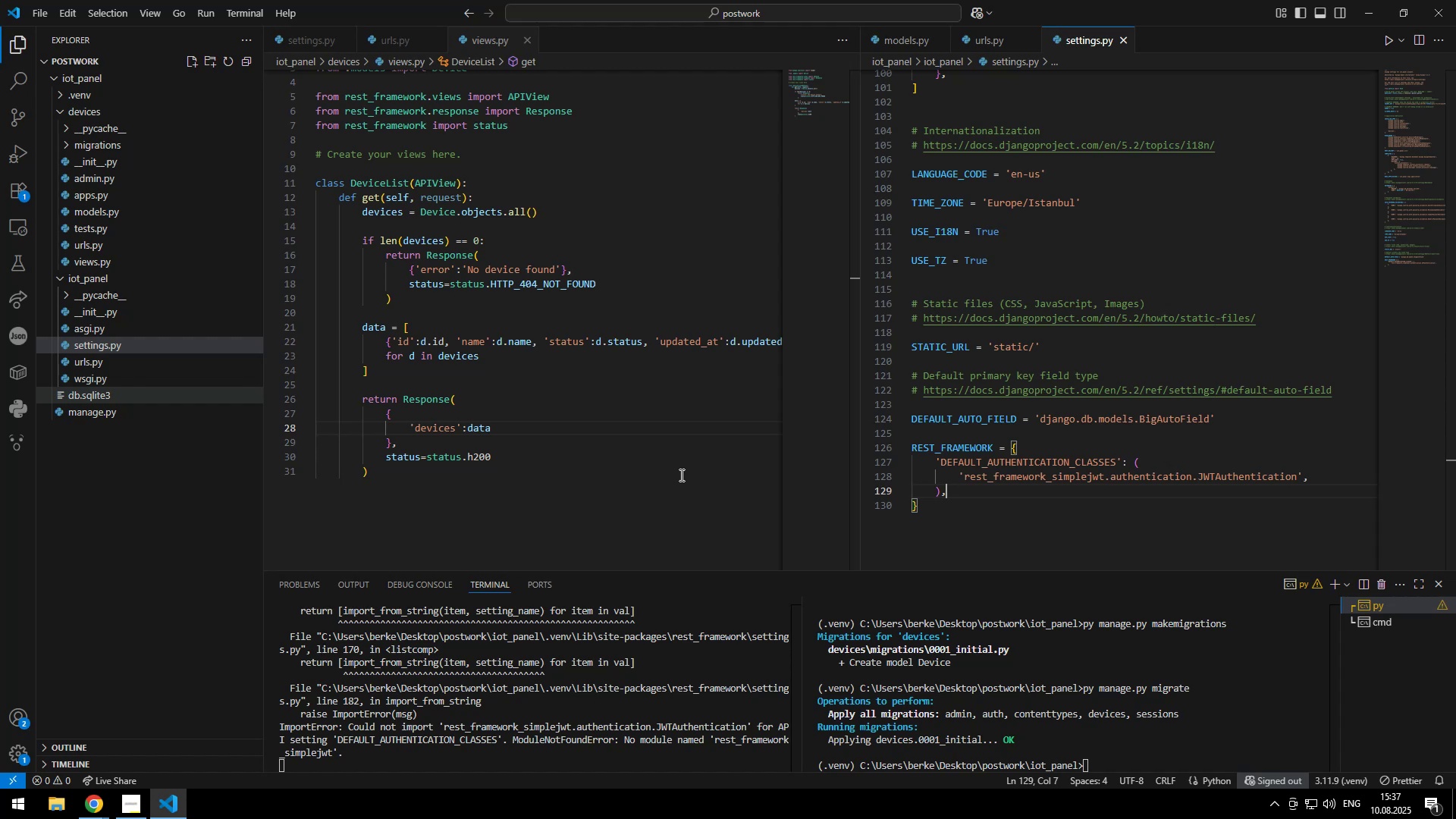 
key(ArrowLeft)
 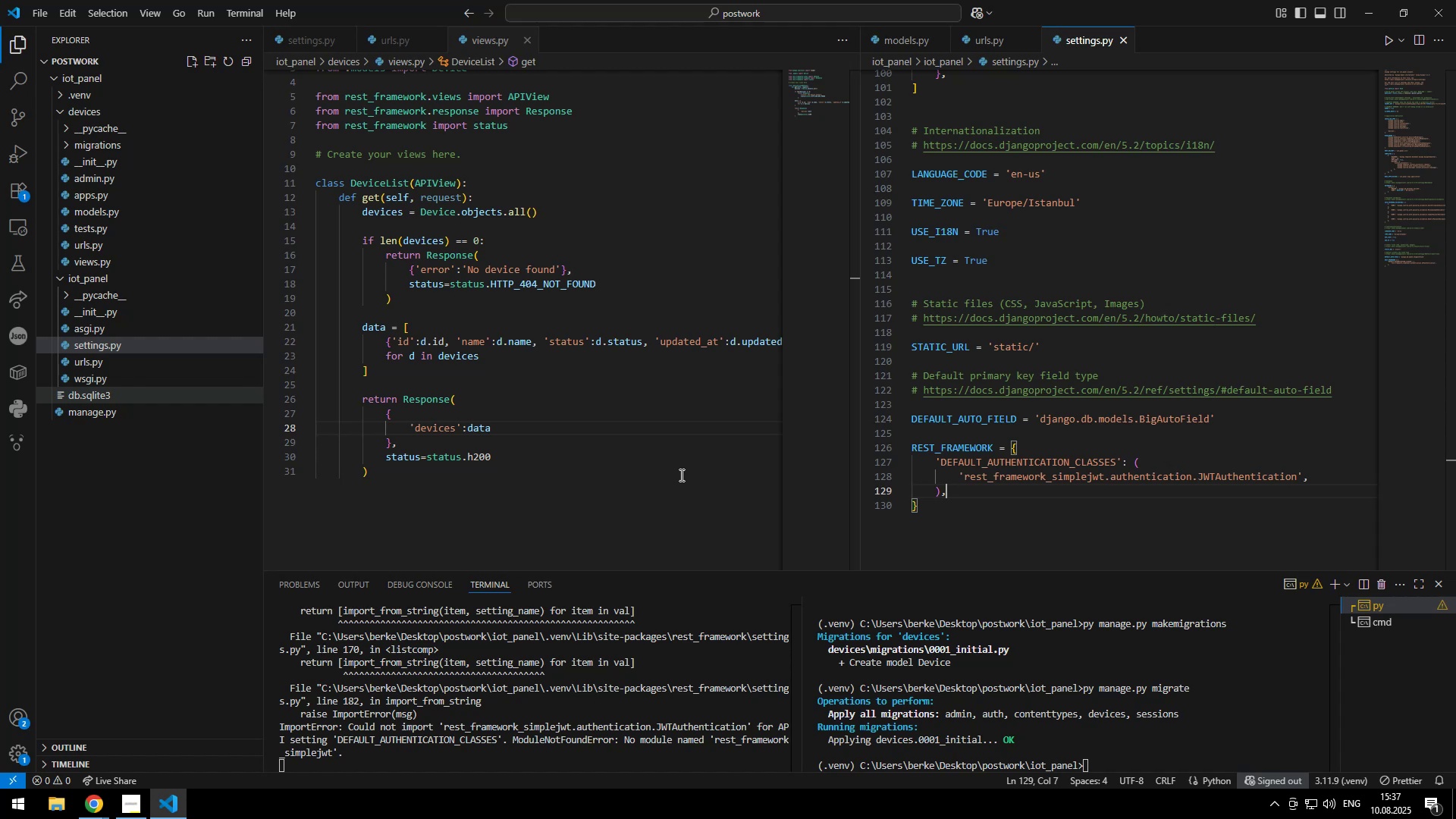 
type(OFF)
 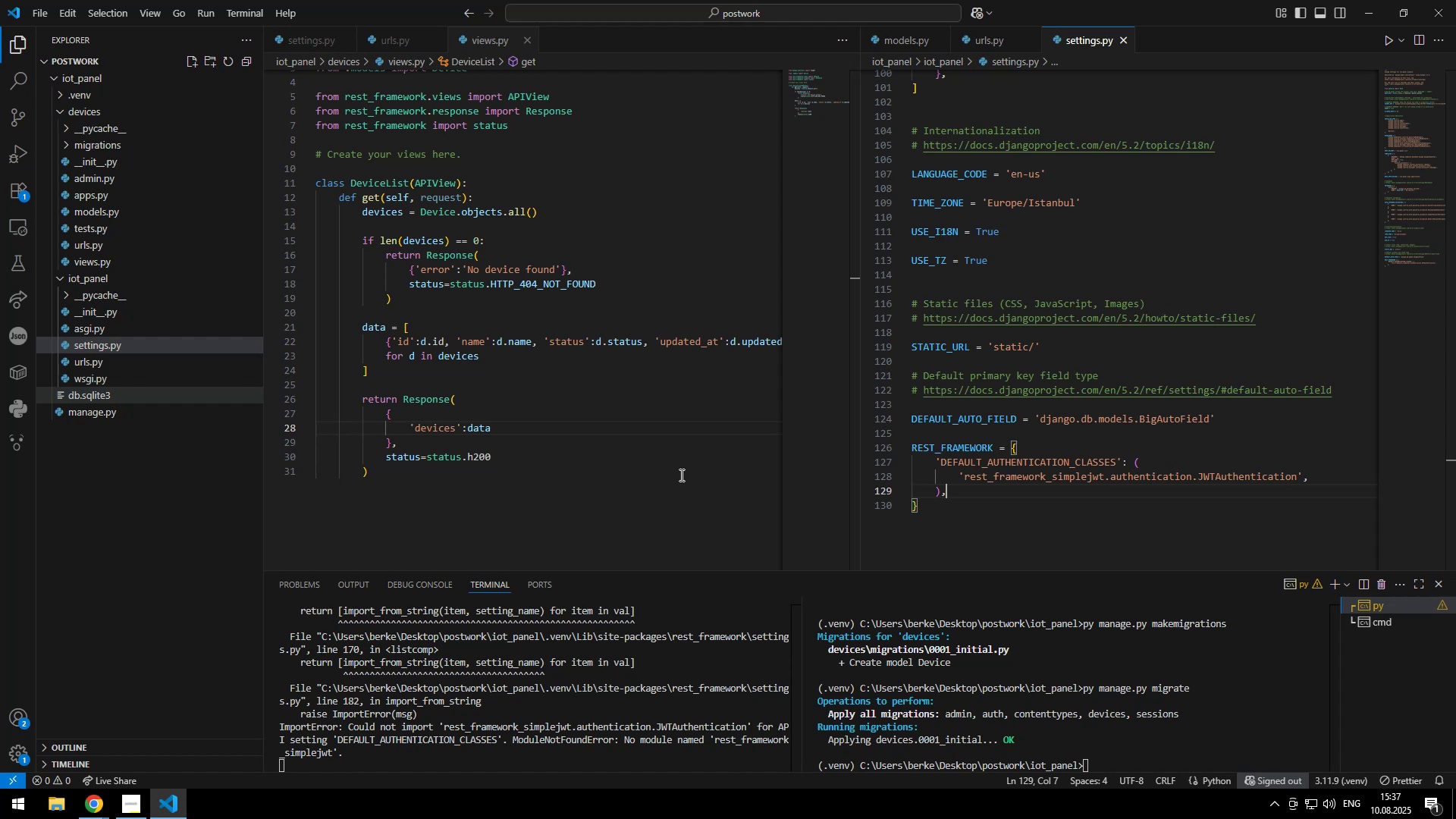 
key(ArrowRight)
 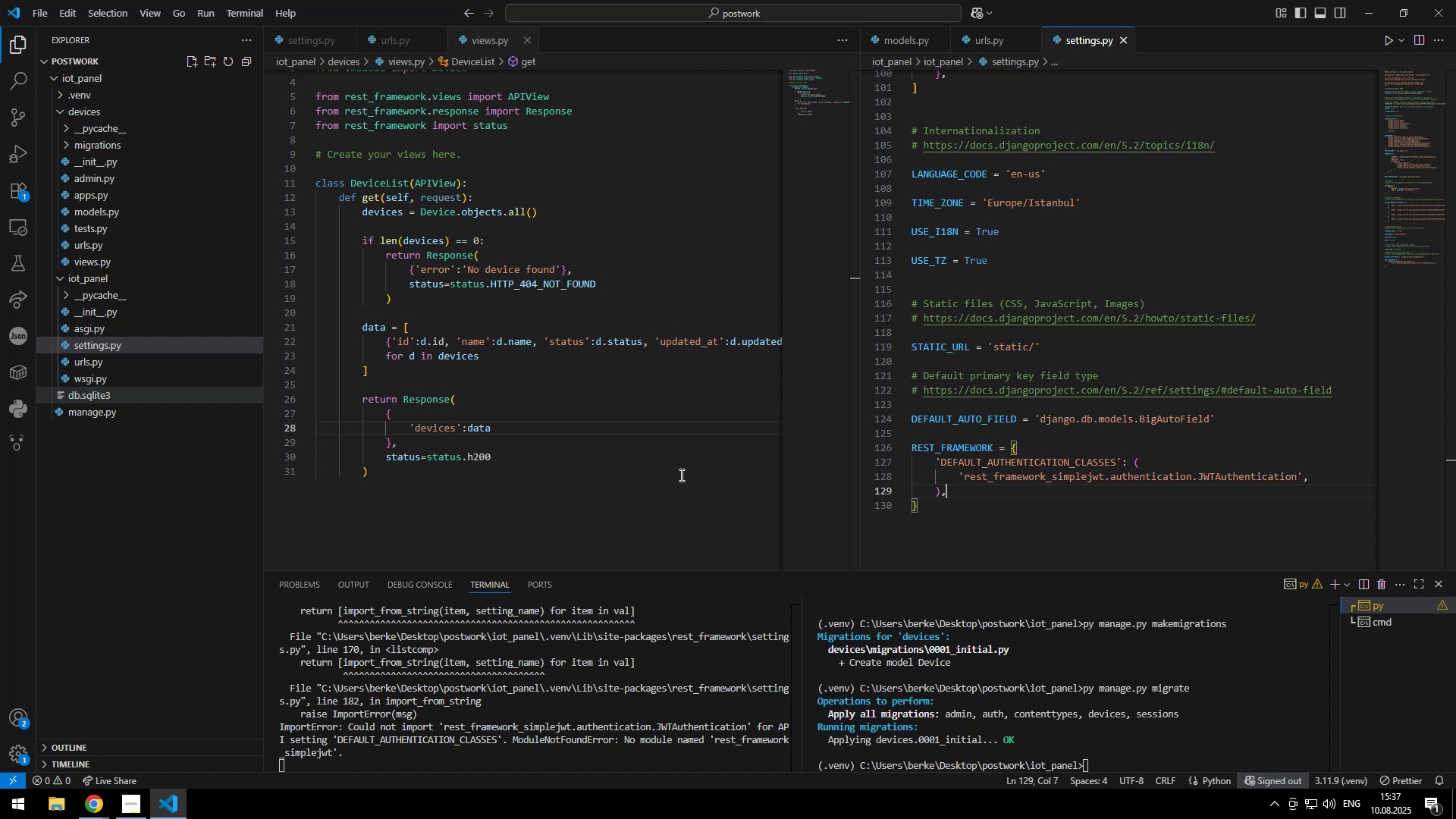 
key(ArrowDown)
 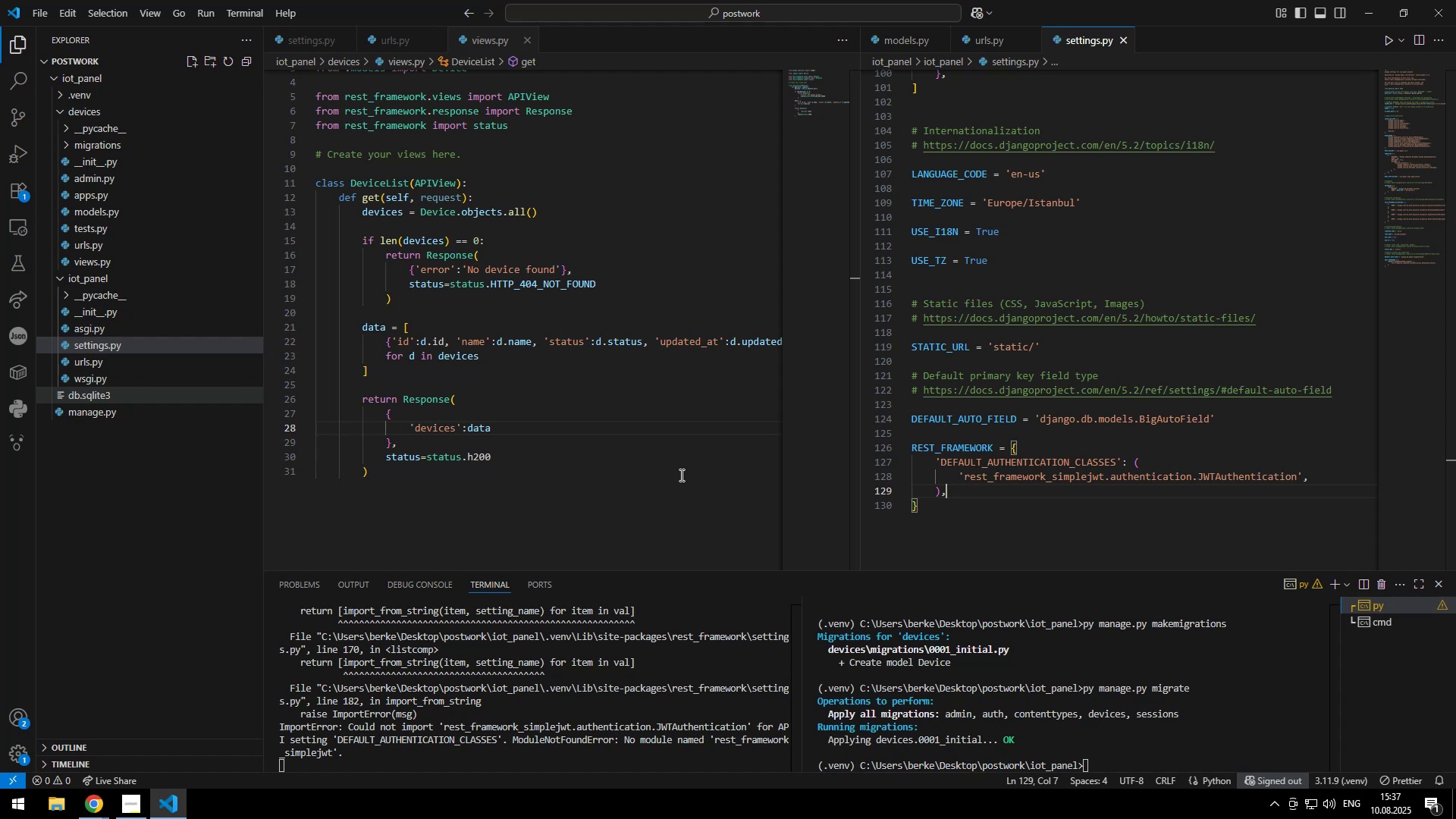 
key(ArrowDown)
 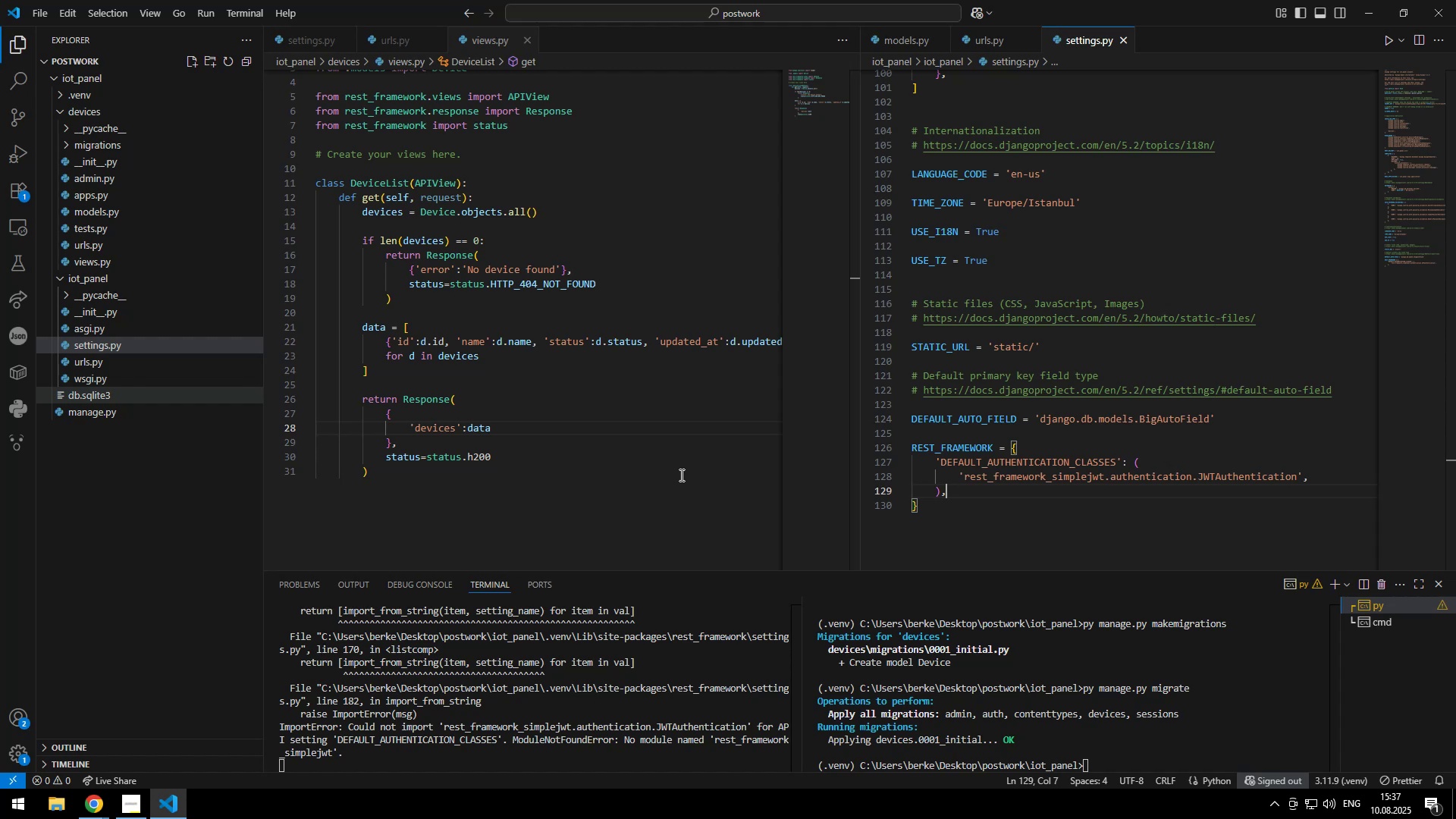 
key(ArrowDown)
 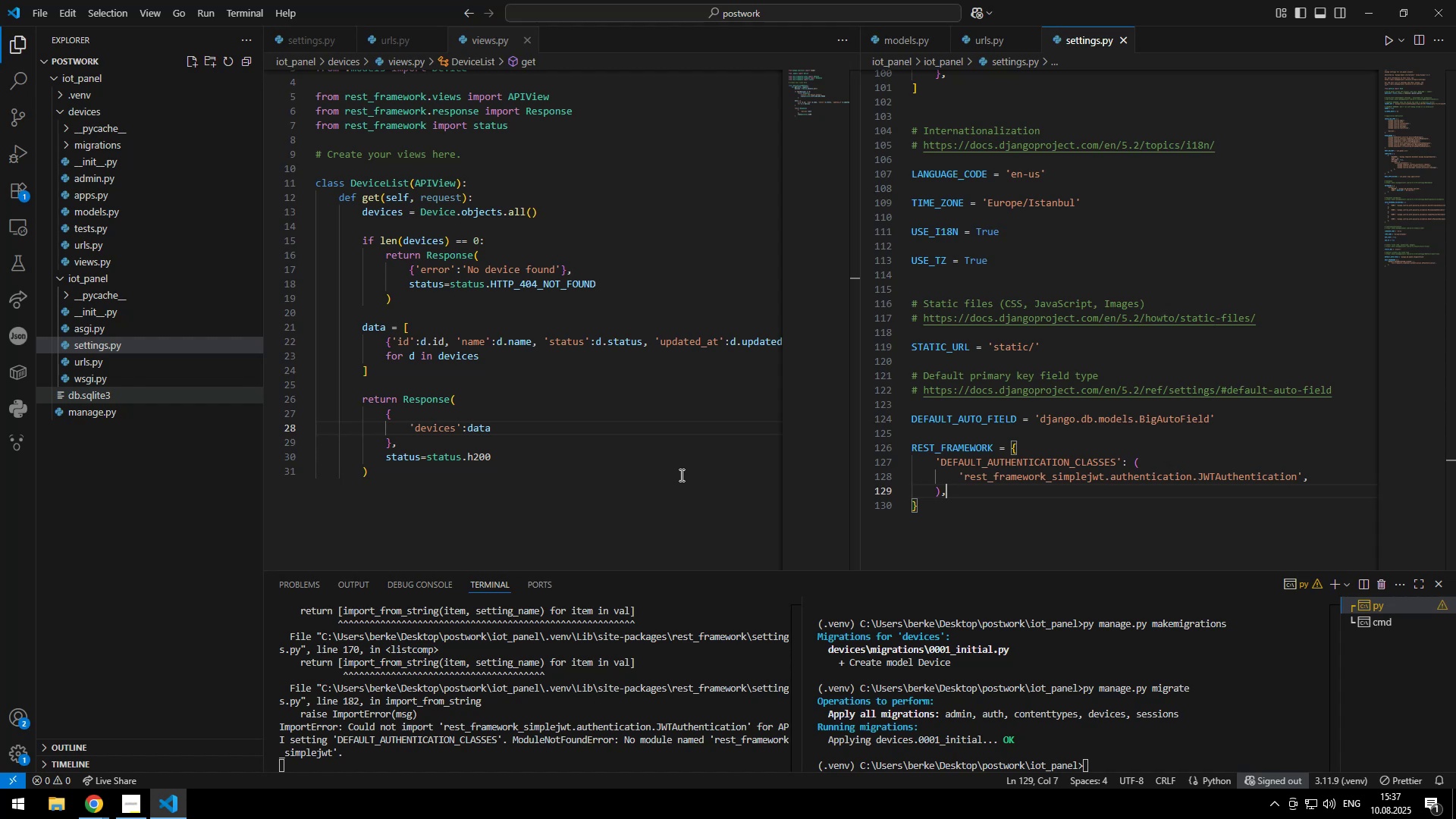 
key(ArrowDown)
 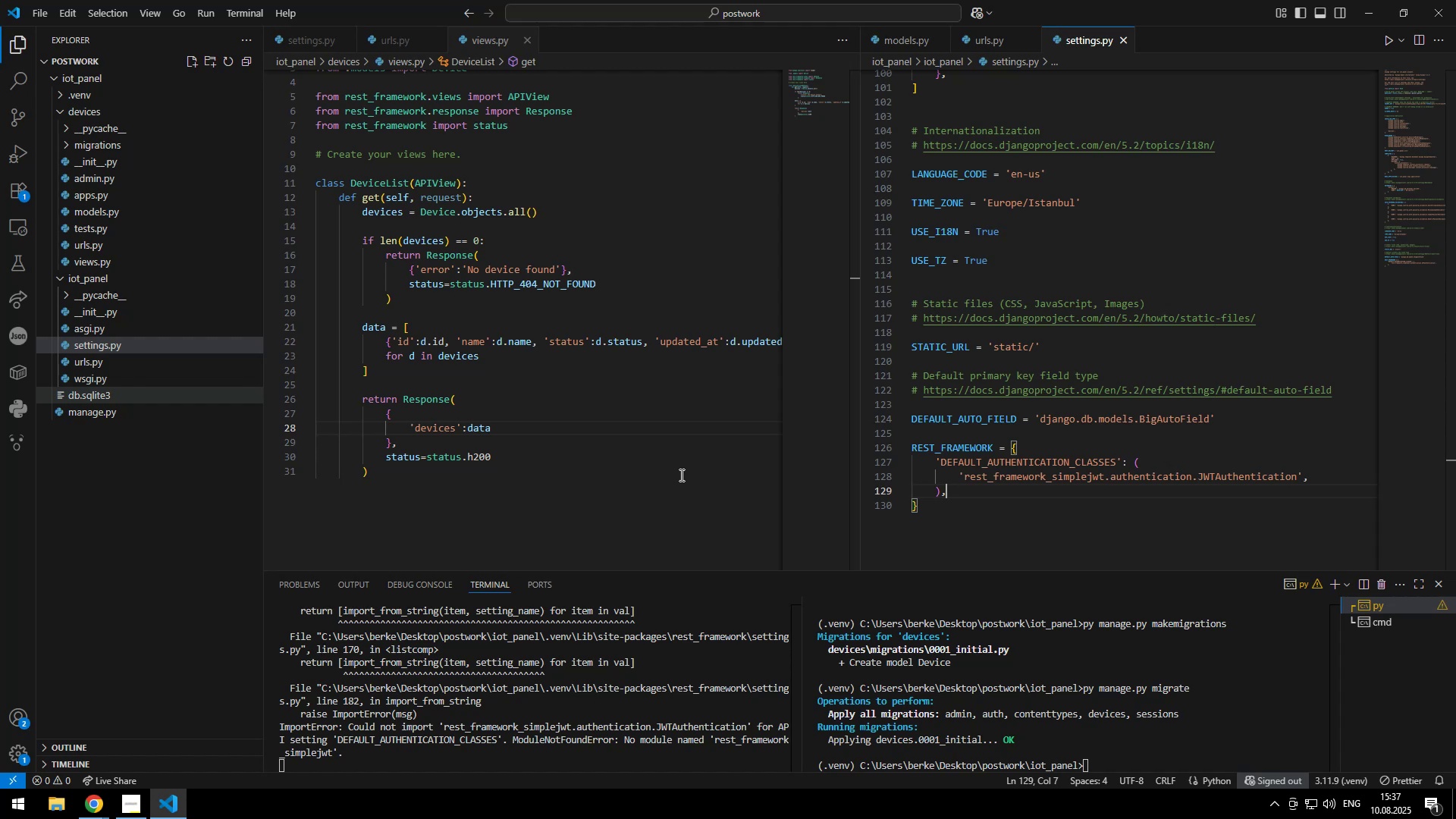 
key(ArrowDown)
 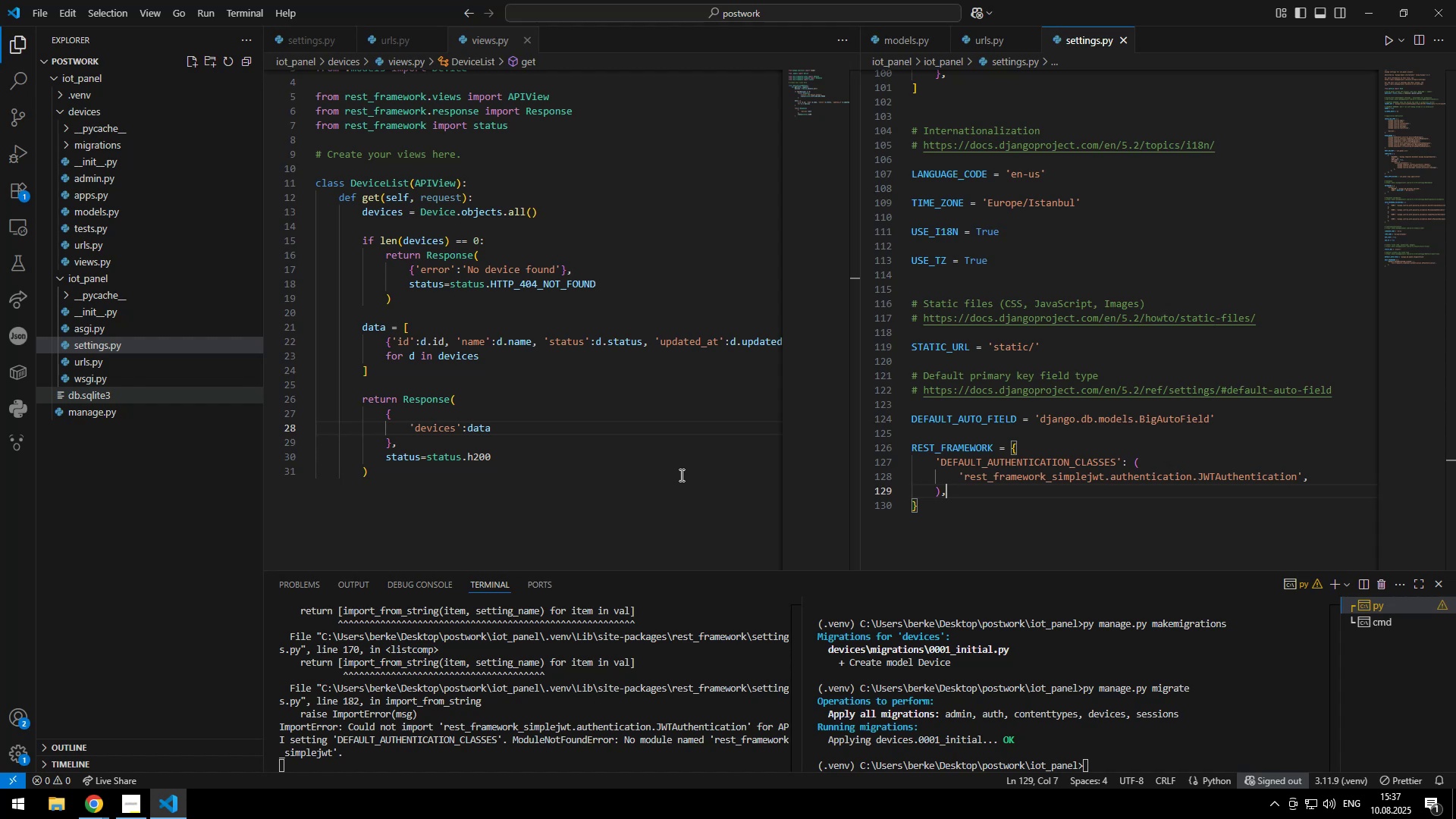 
key(Control+S)
 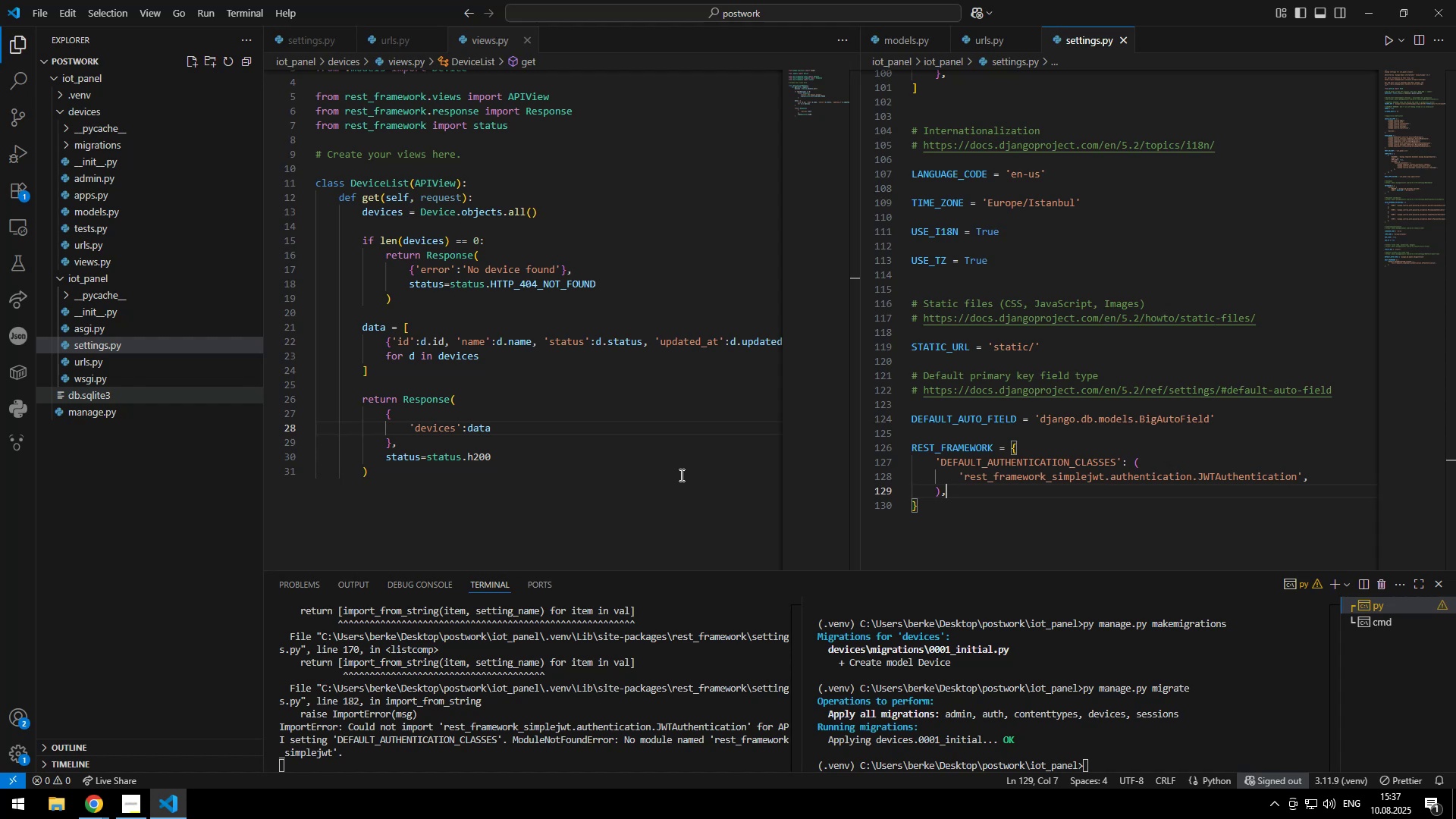 
key(Alt+Tab)
 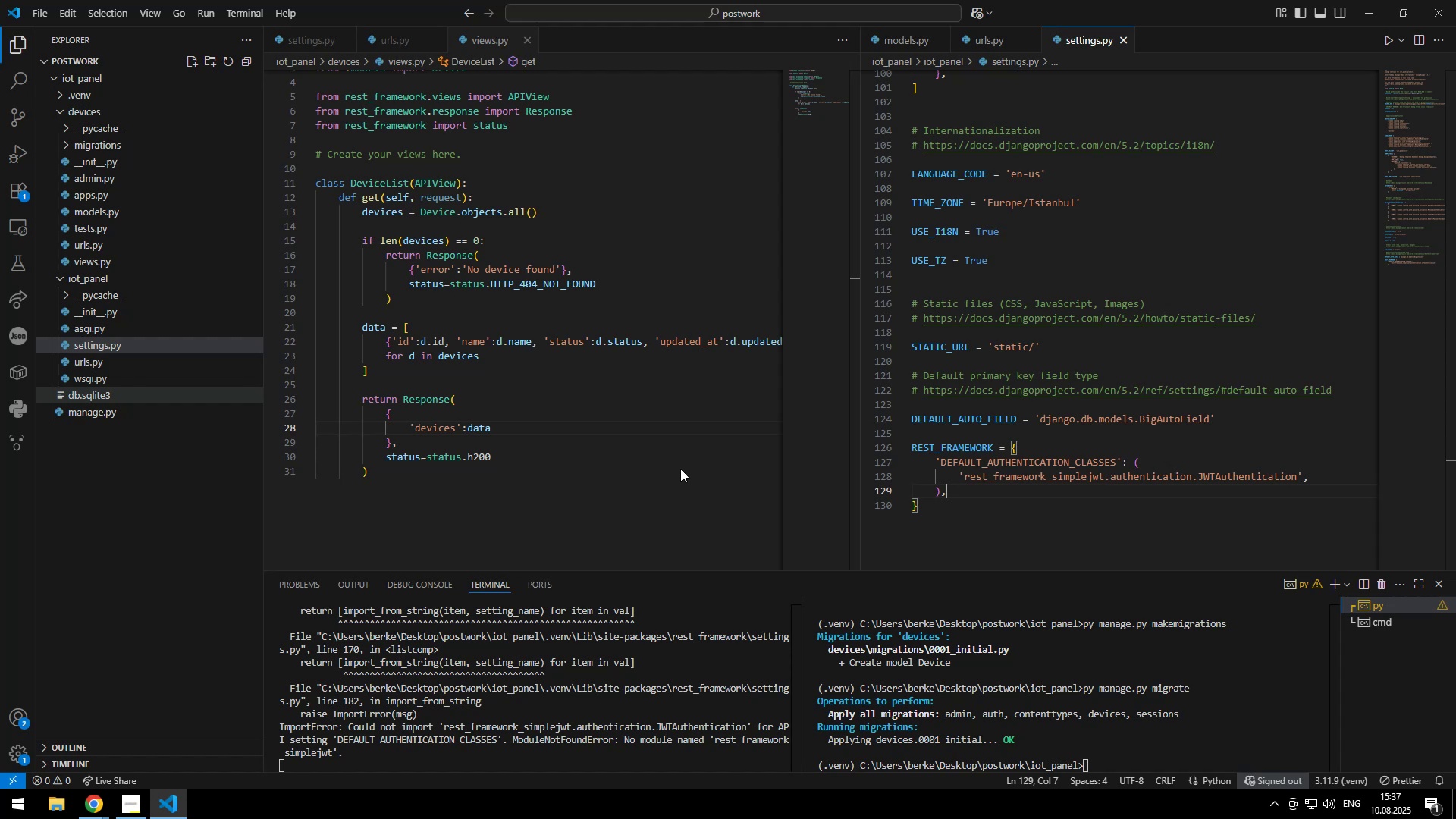 
left_click([798, 8])
 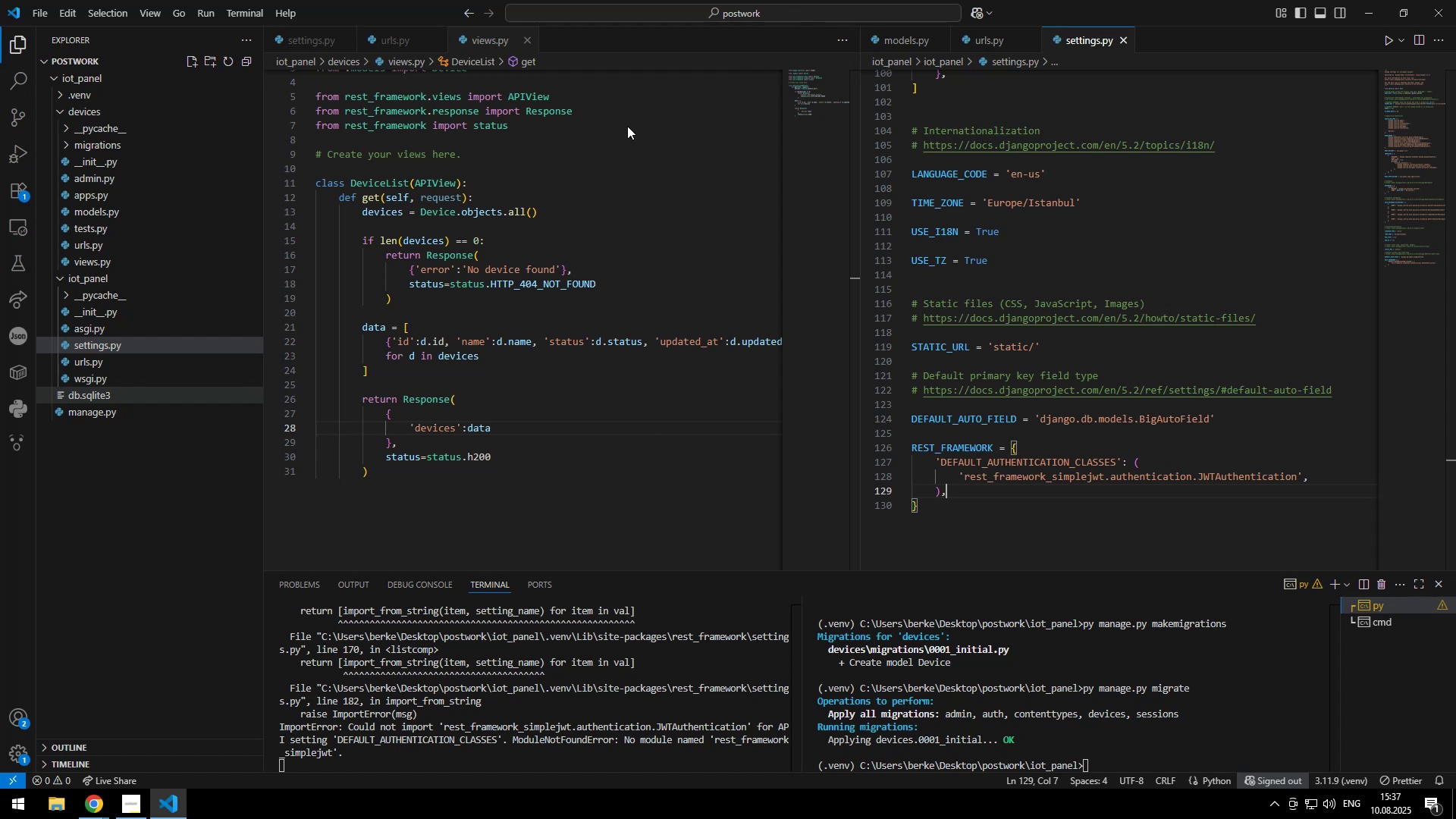 
left_click_drag(start_coordinate=[136, 86], to_coordinate=[24, 77])
 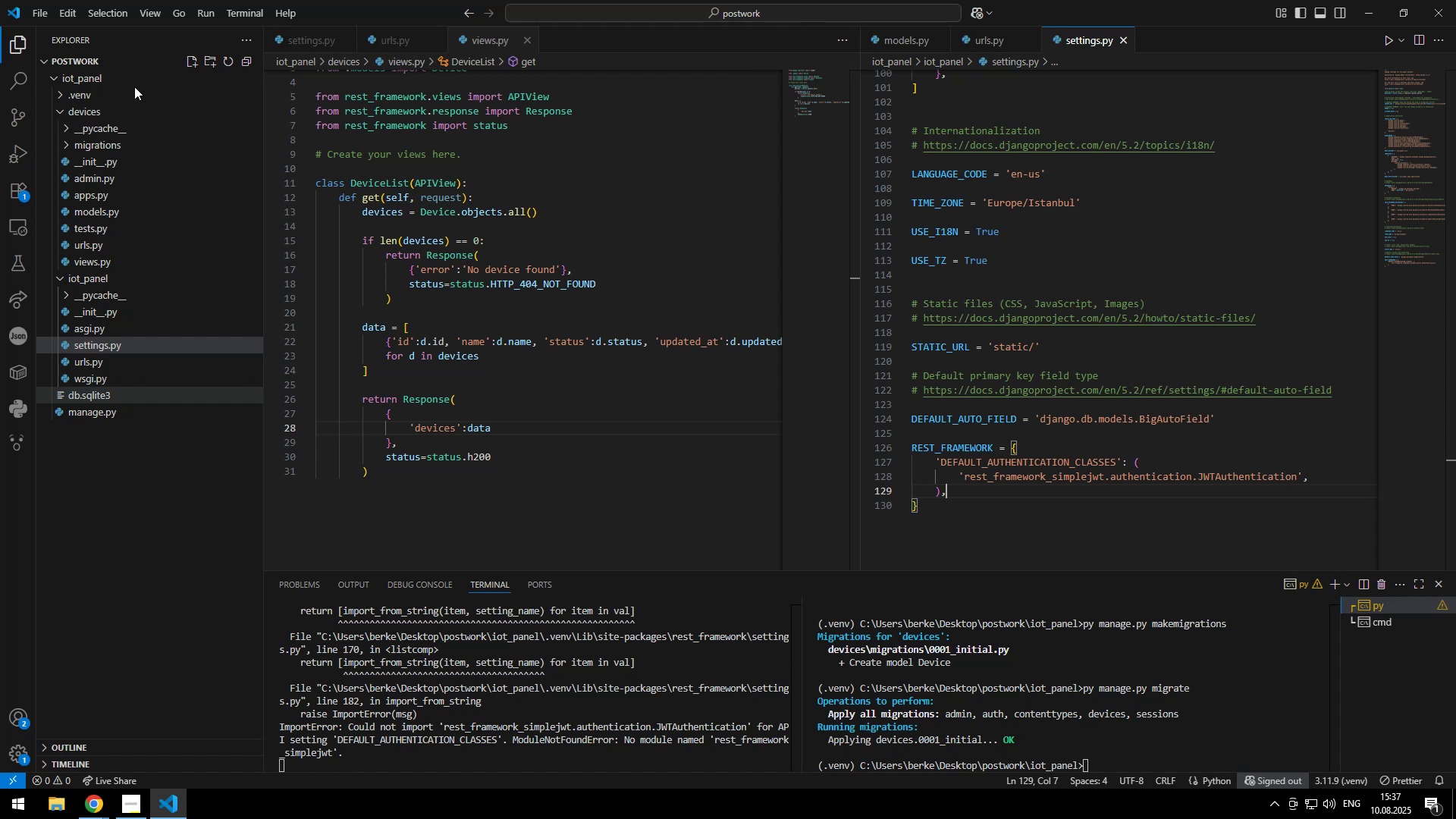 
double_click([28, 77])
 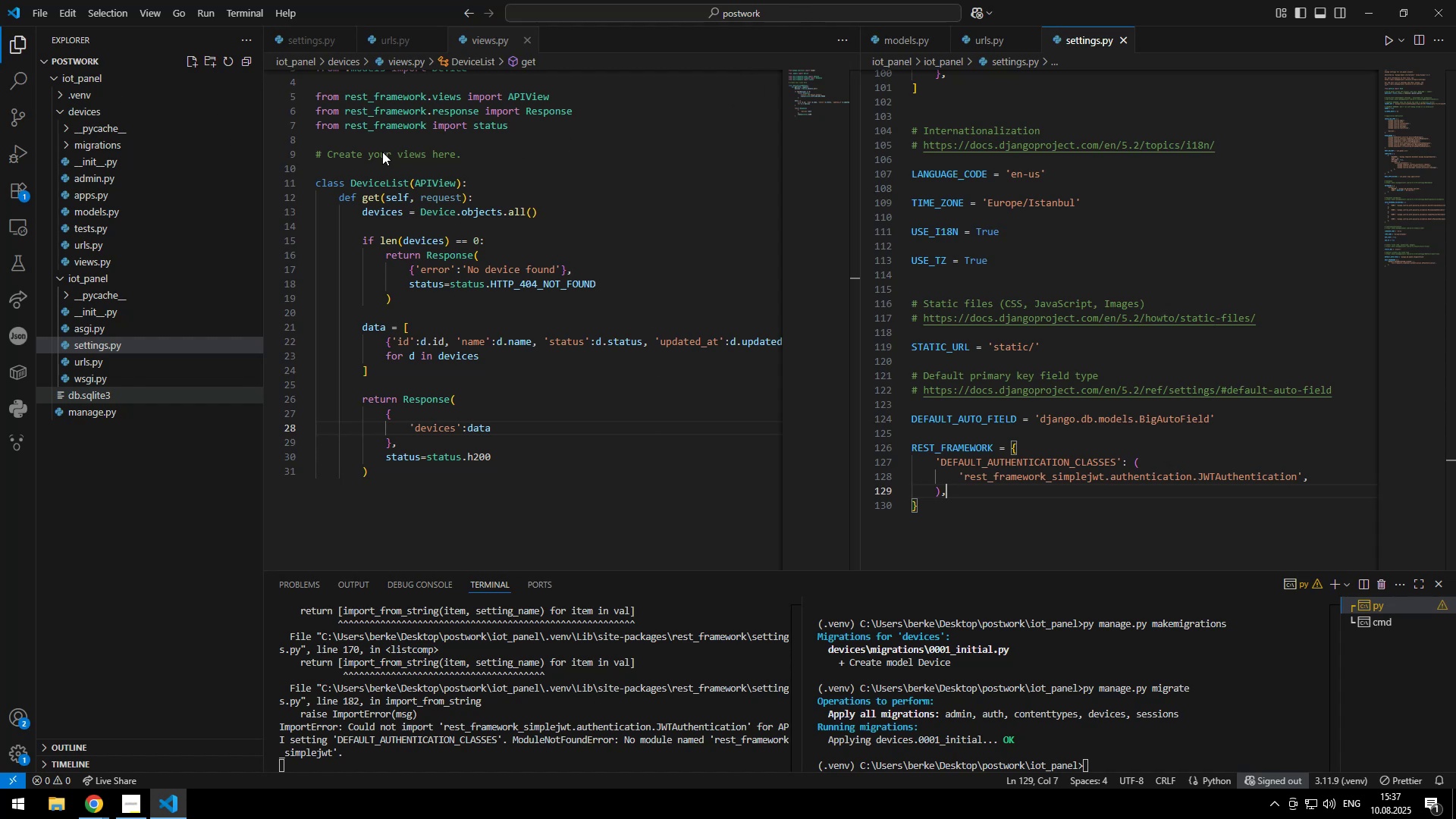 
left_click([1360, 1])
 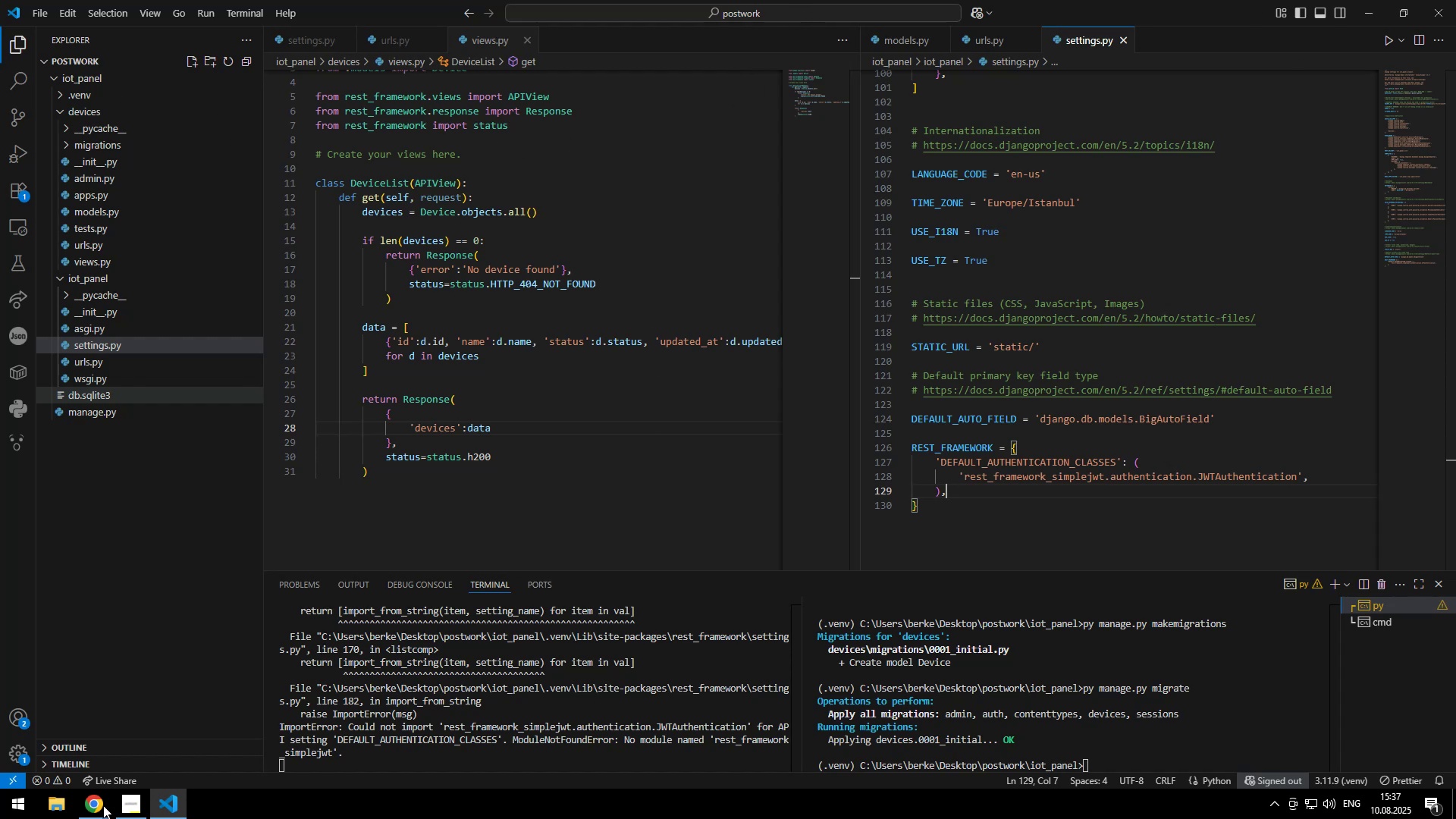 
left_click([1376, 607])
 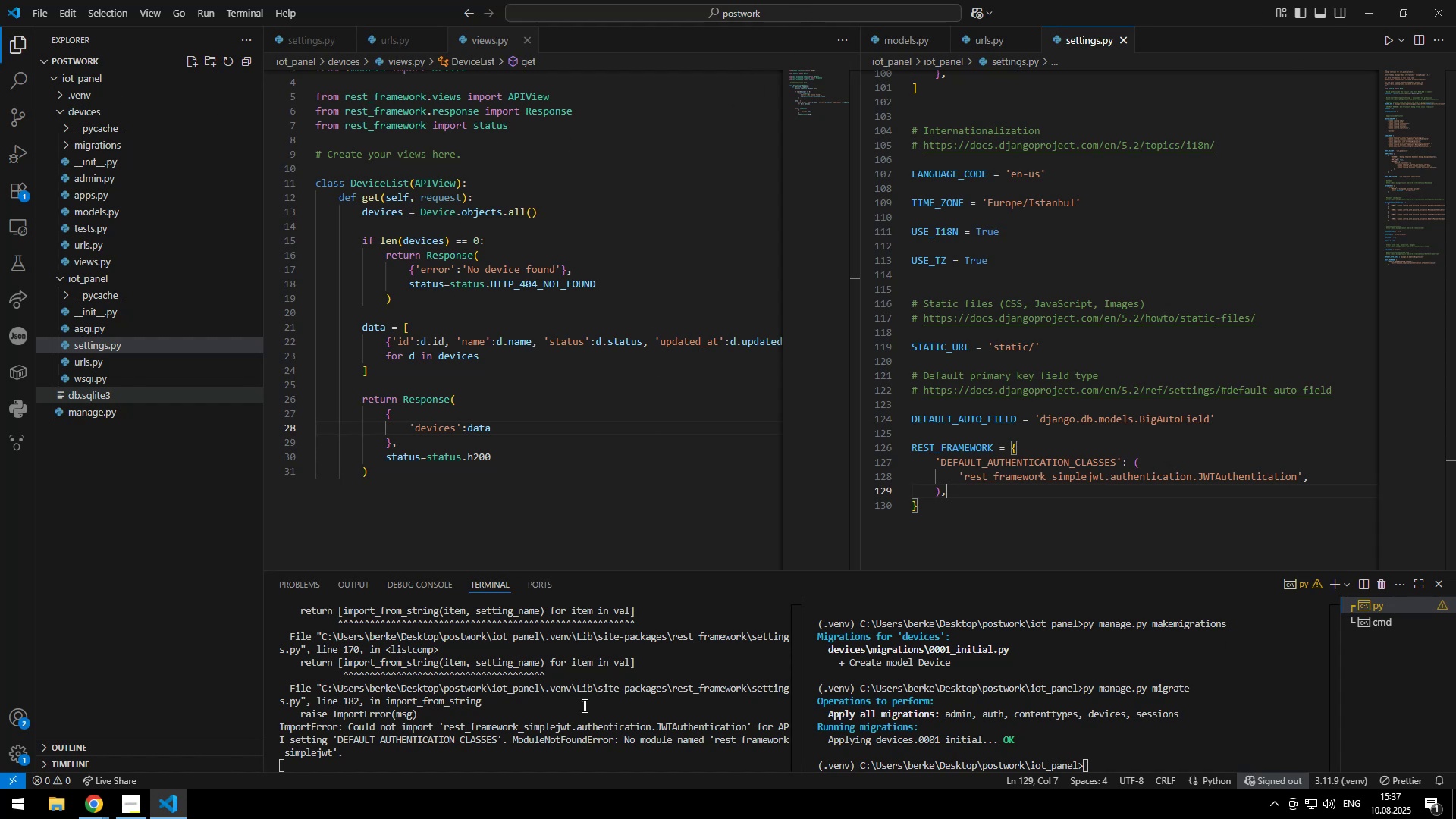 
left_click_drag(start_coordinate=[409, 754], to_coordinate=[481, 753])
 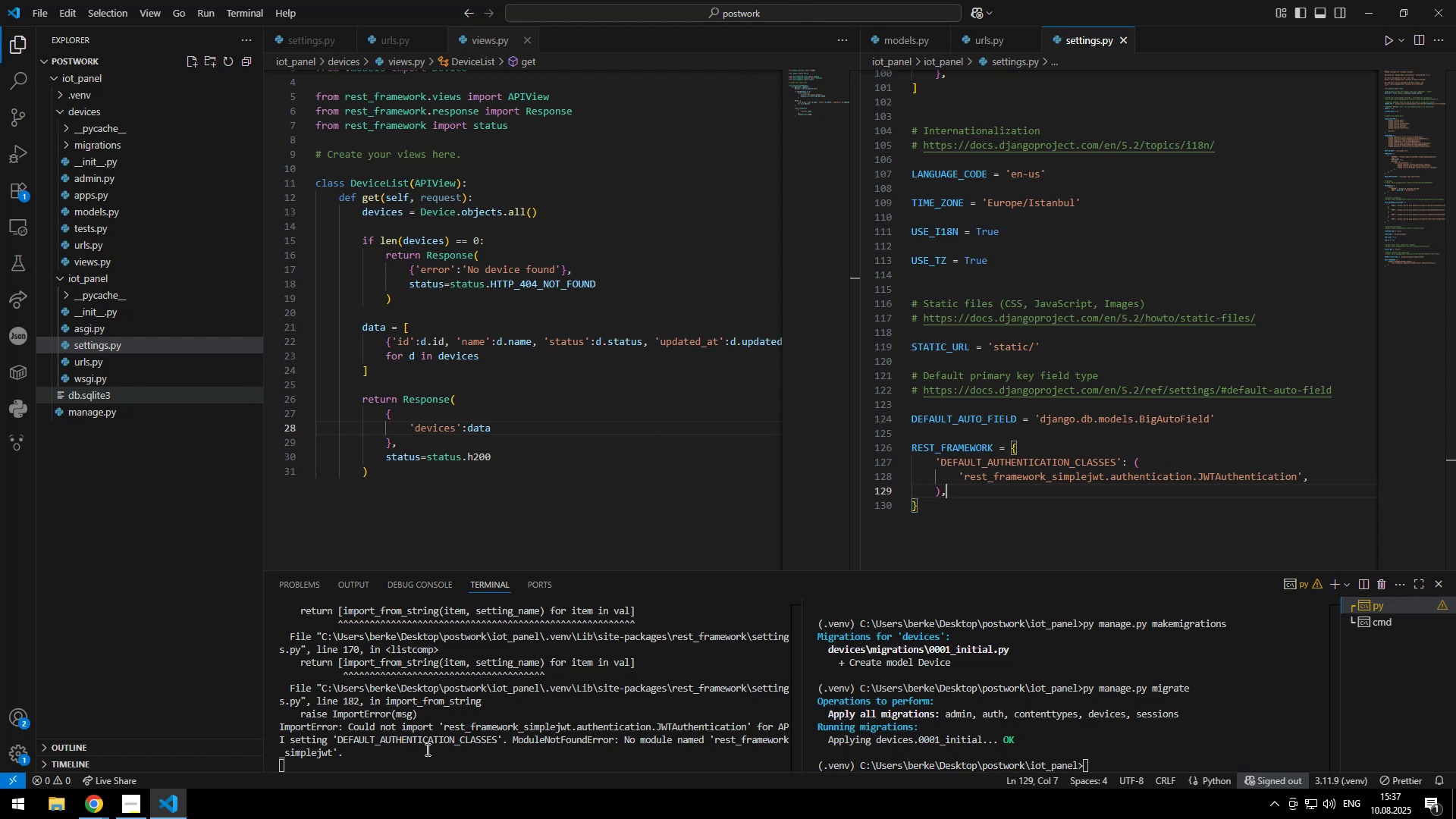 
double_click([483, 753])
 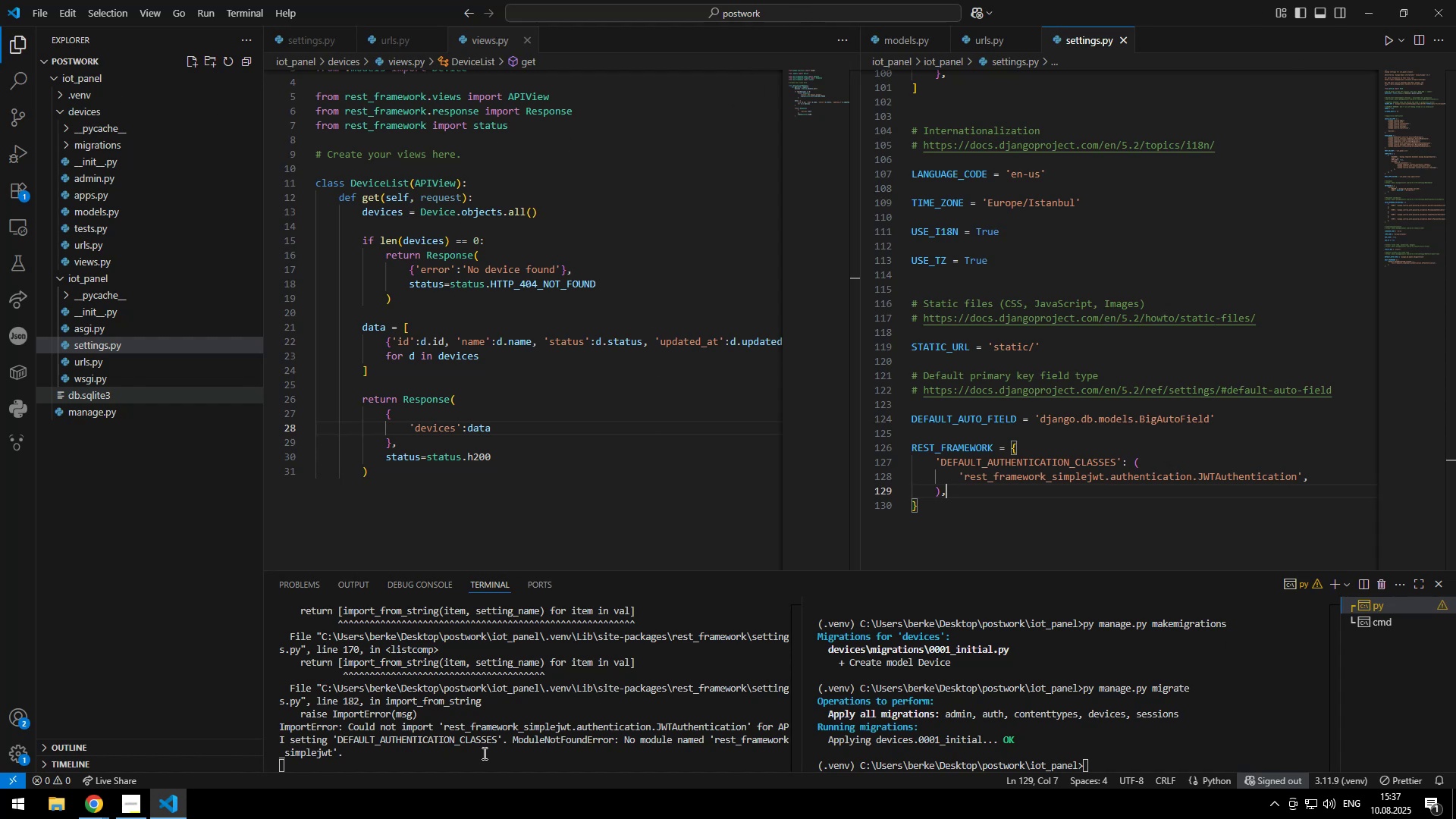 
key(Alt+Tab)
 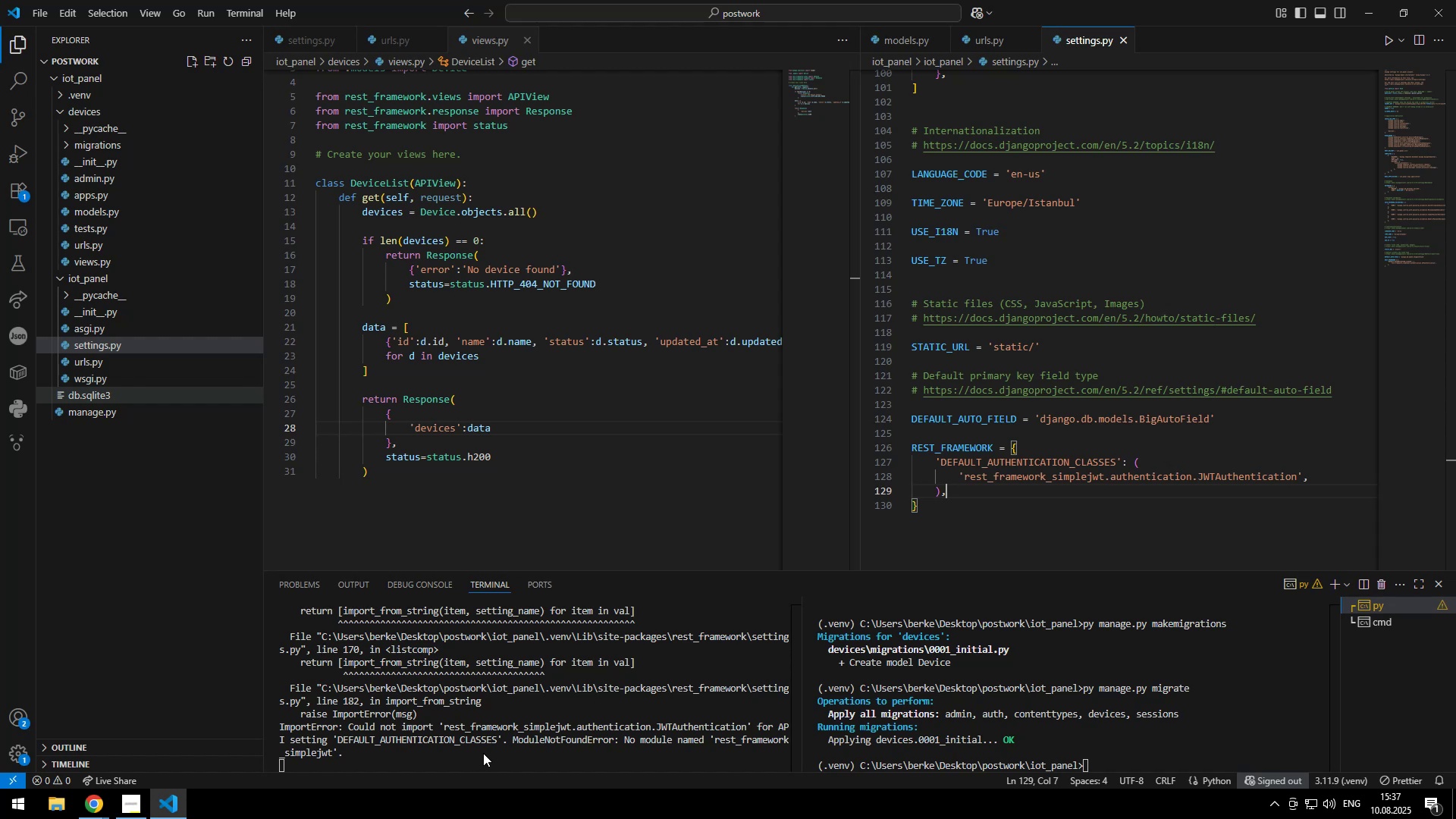 
right_click([520, 376])
 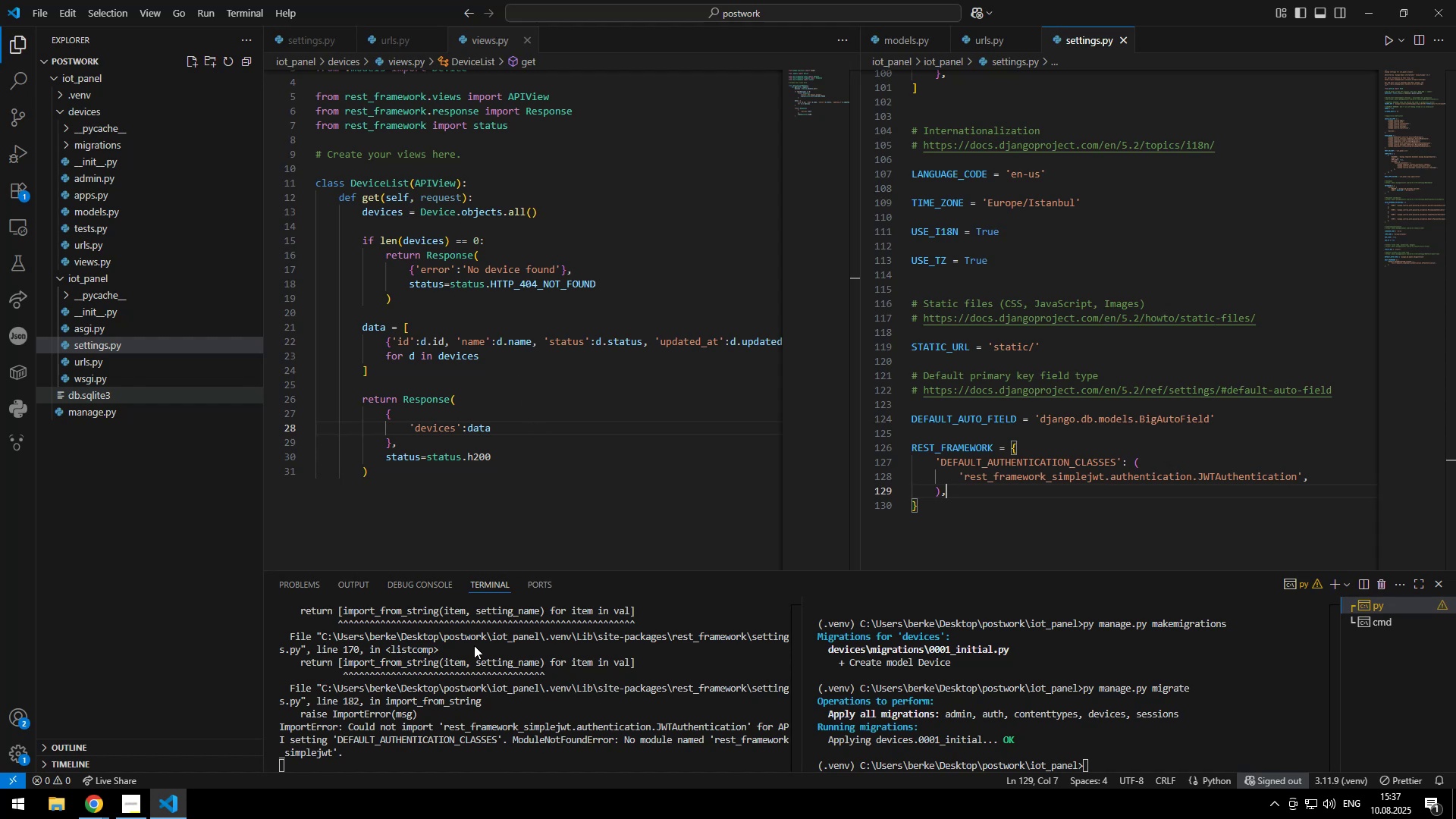 
key(F12)
 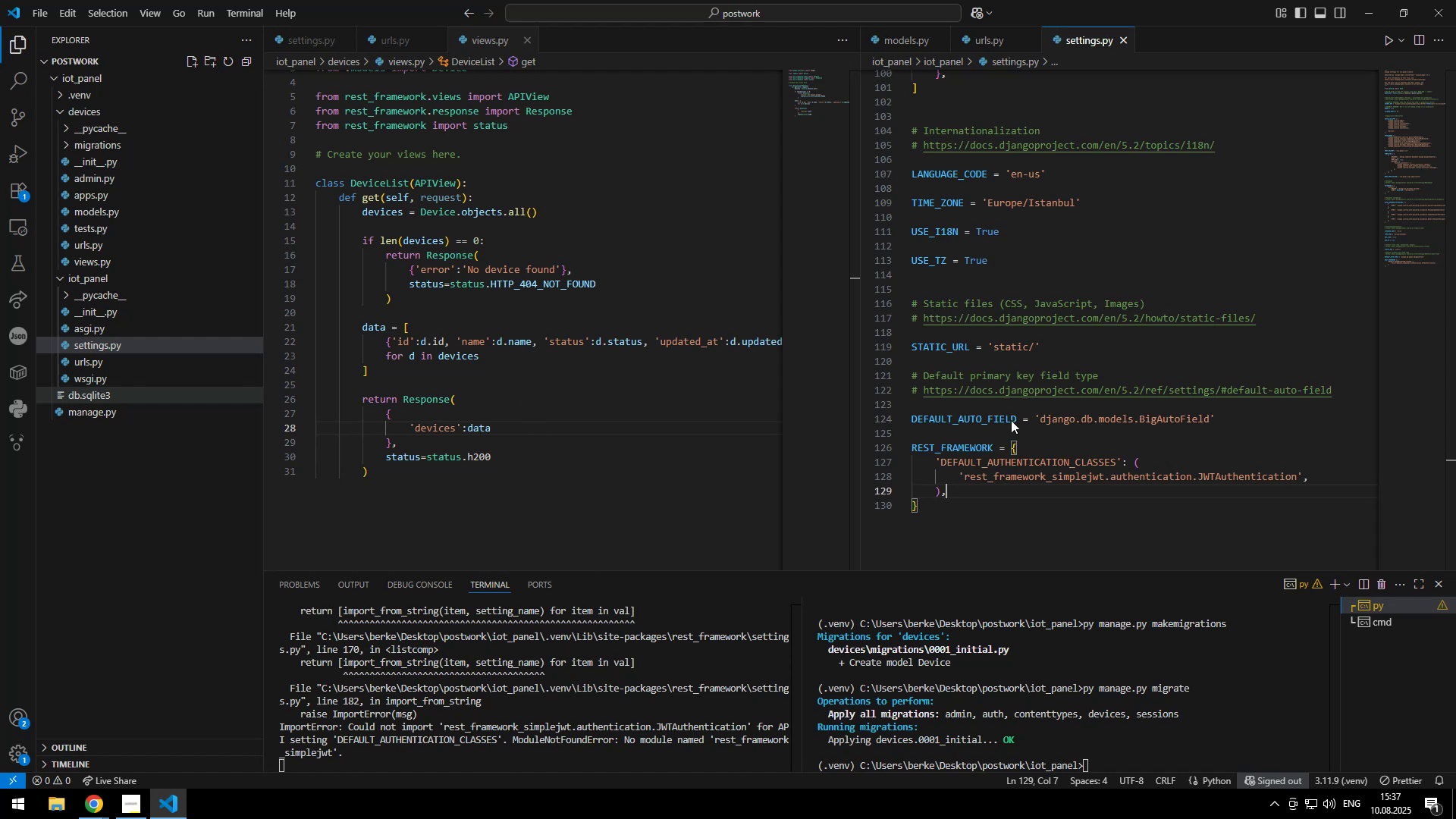 
left_click([1144, 127])
 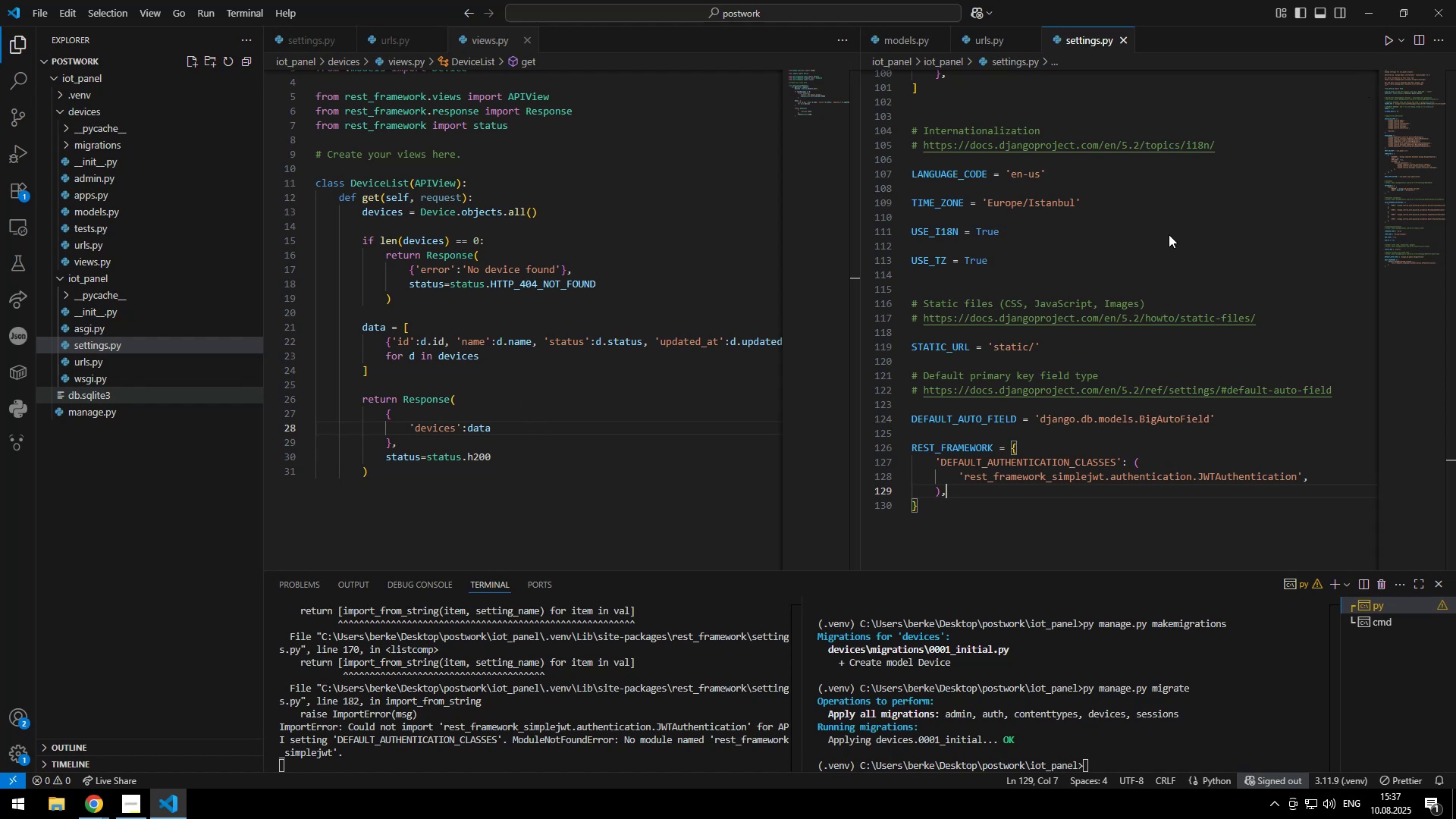 
left_click_drag(start_coordinate=[1241, 215], to_coordinate=[1281, 218])
 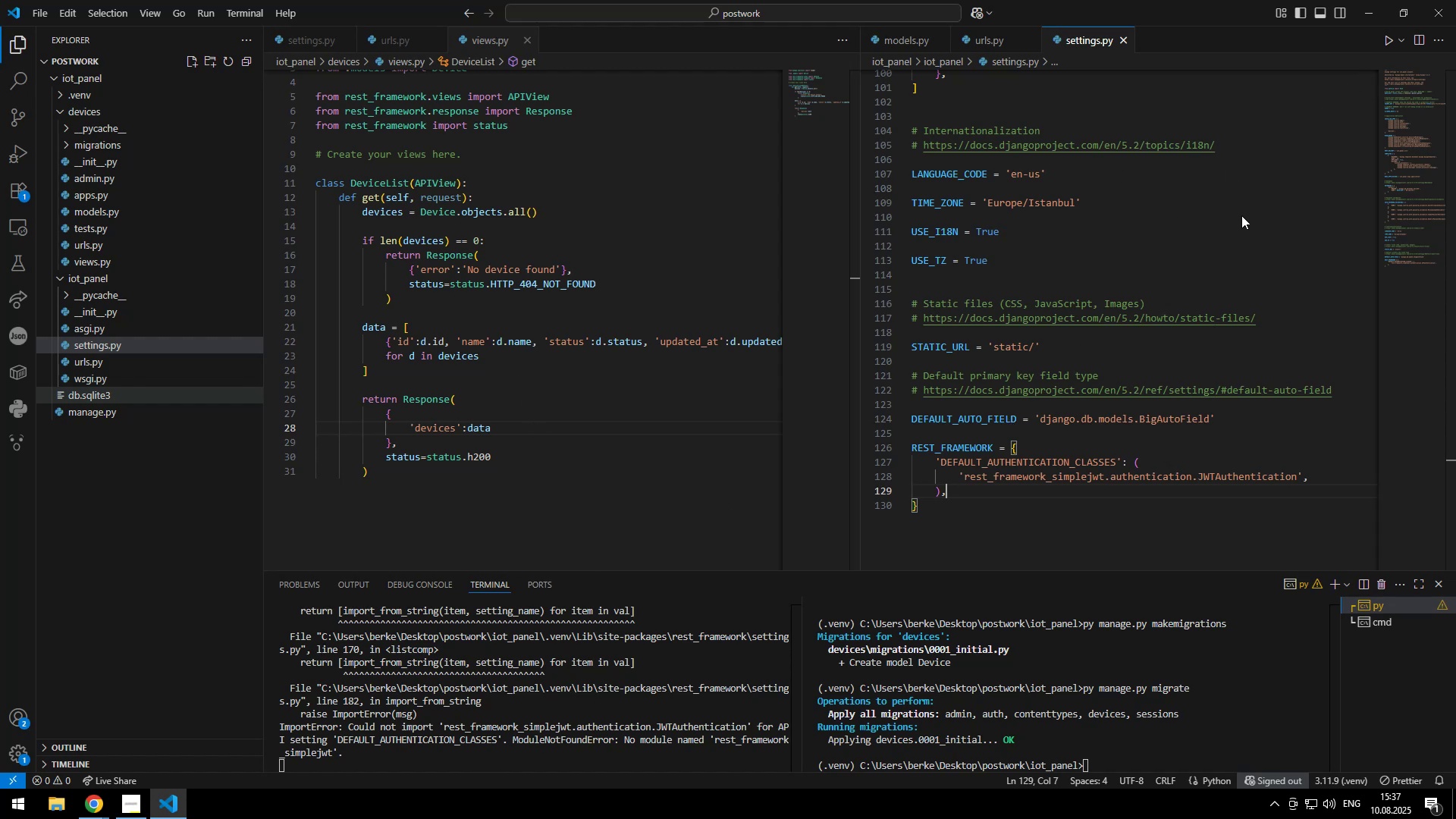 
double_click([1281, 221])
 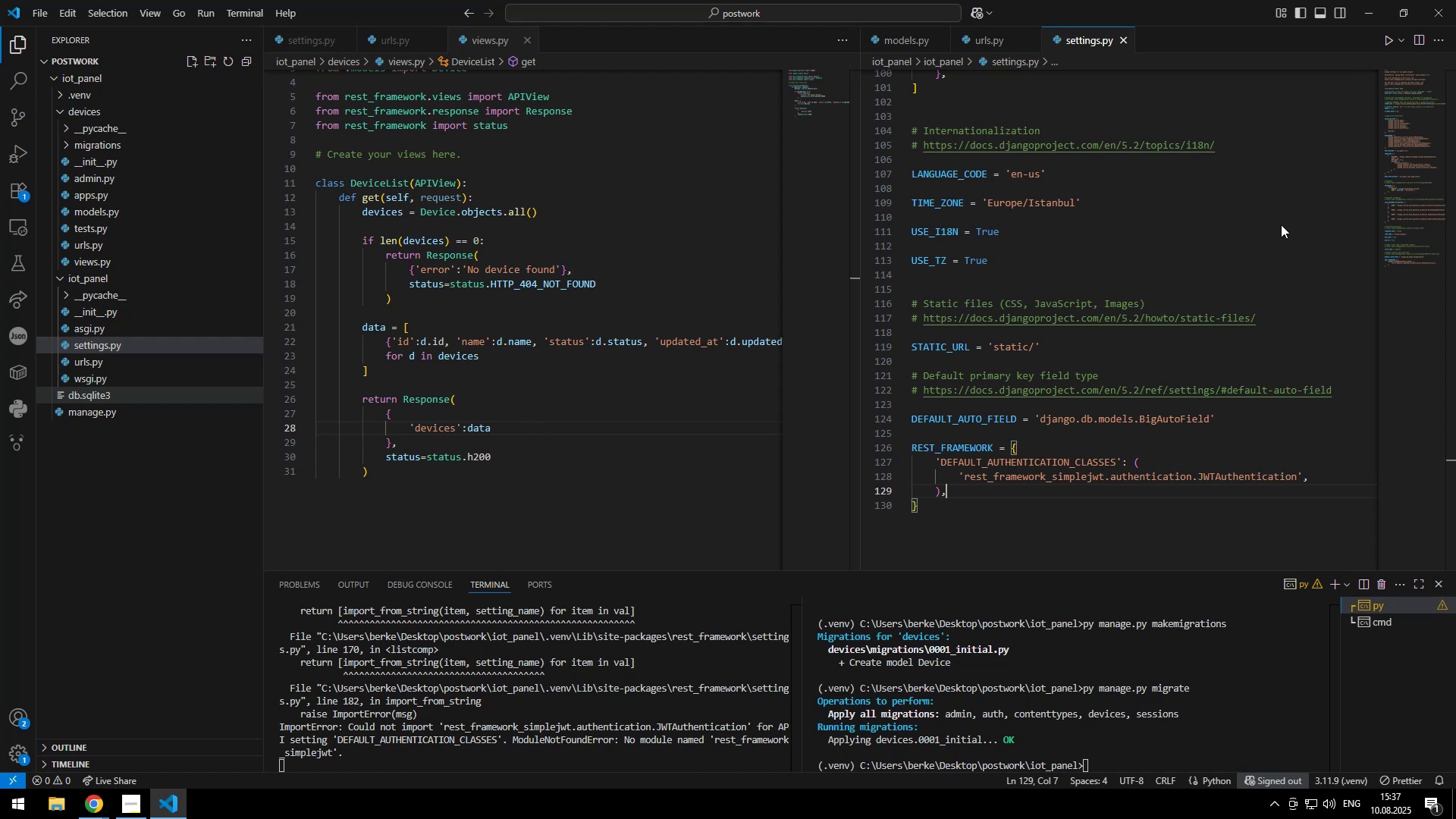 
left_click([1371, 11])
 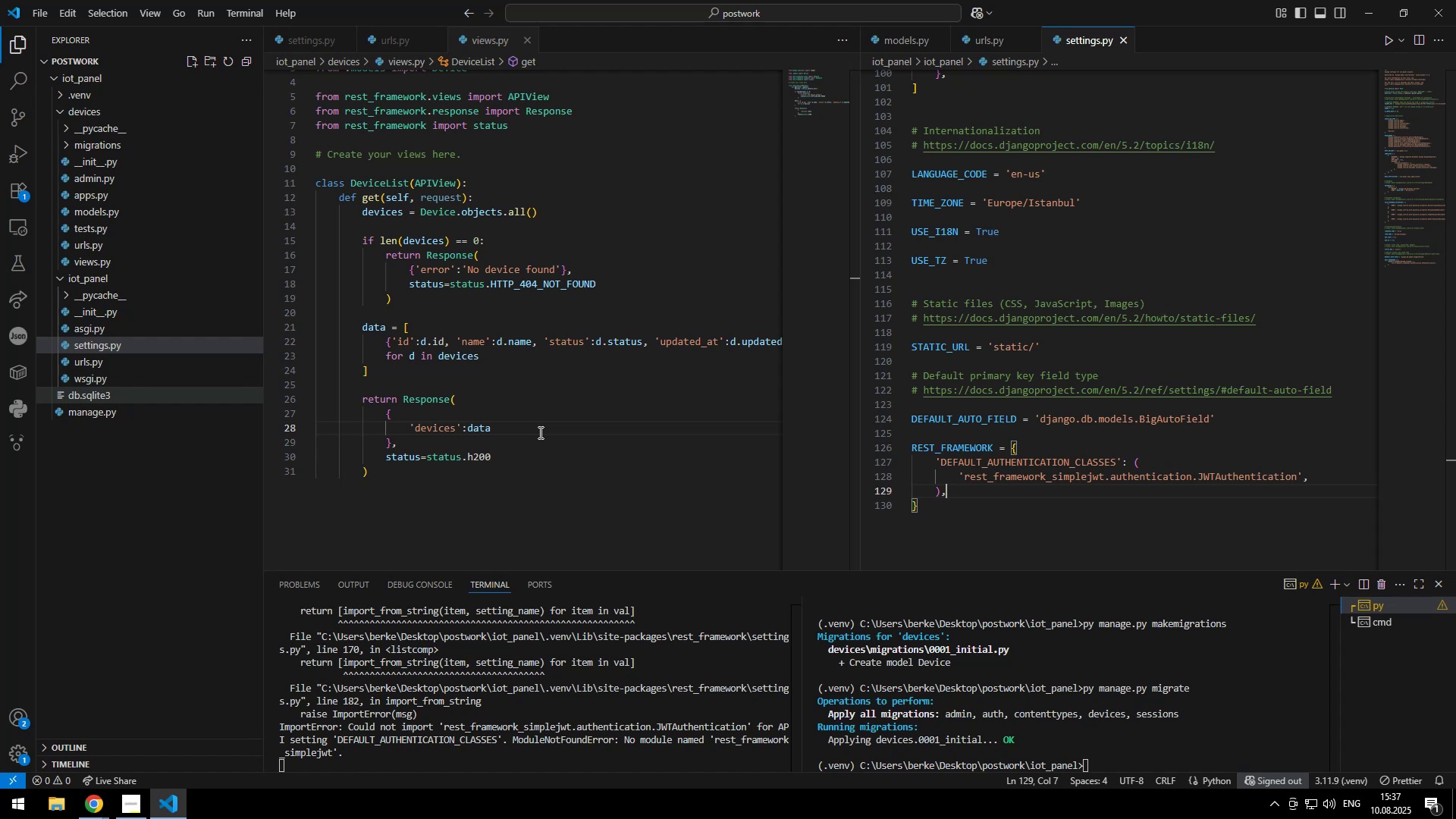 
left_click_drag(start_coordinate=[591, 755], to_coordinate=[495, 750])
 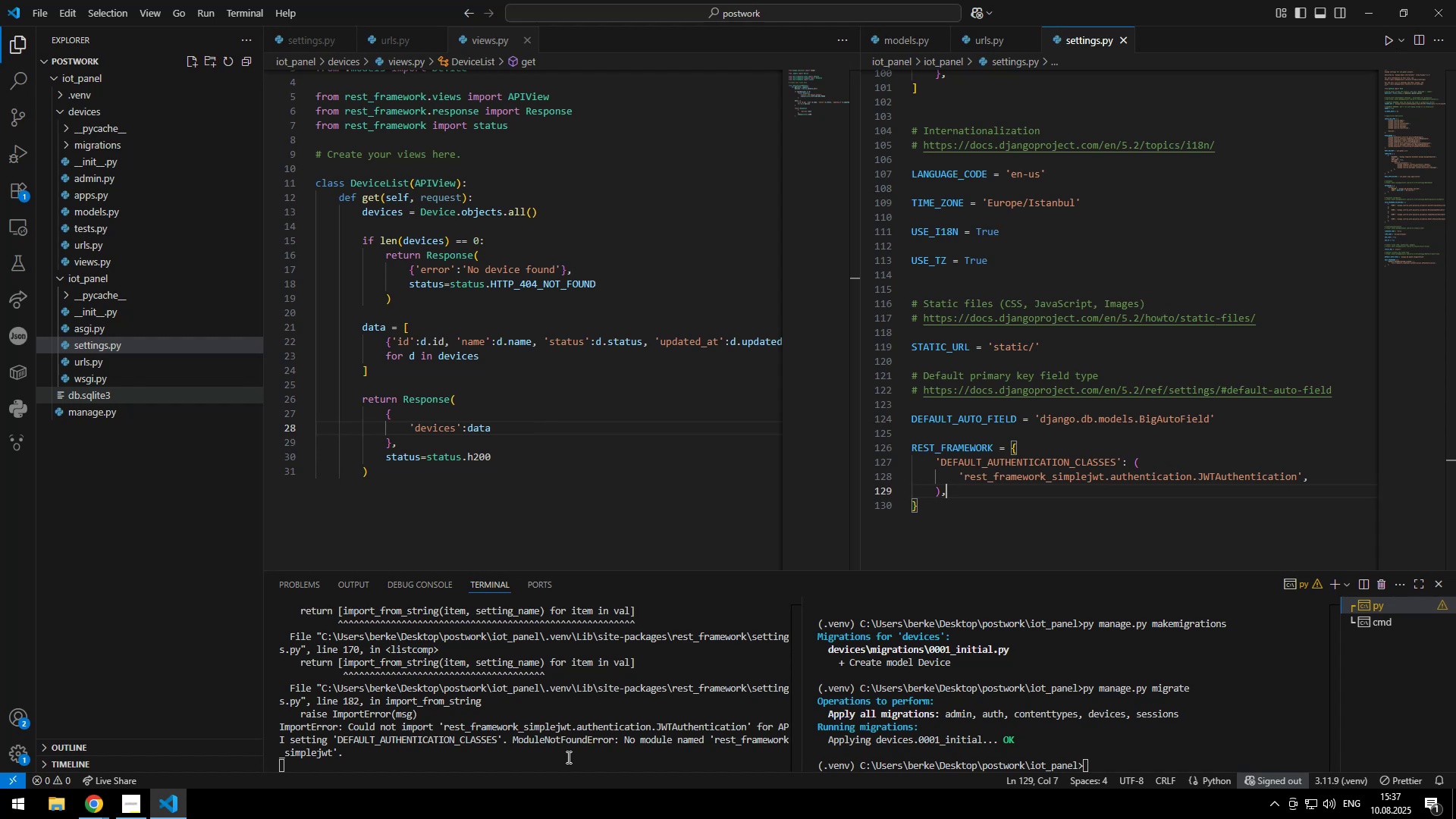 
double_click([495, 750])
 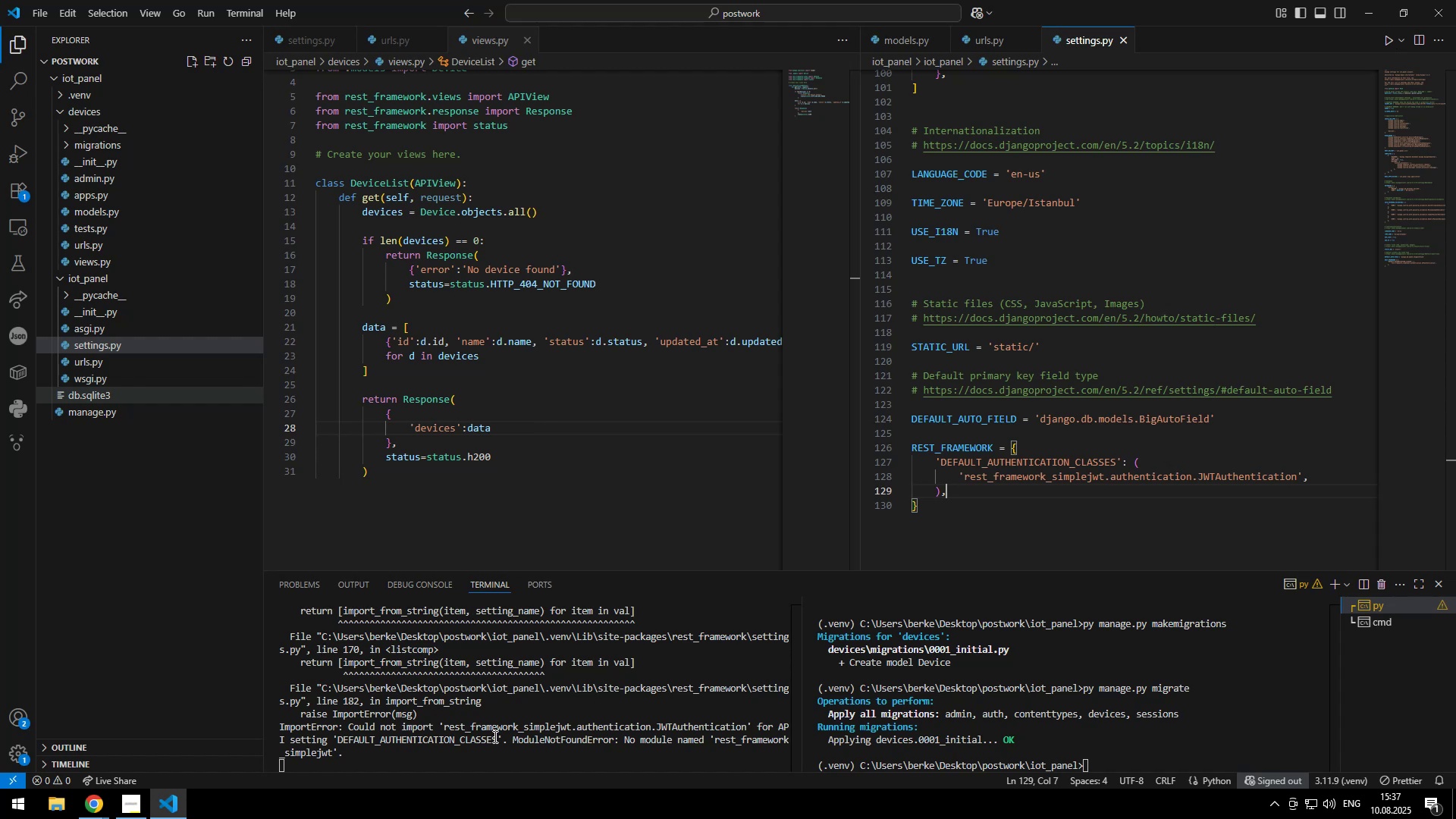 
scroll: coordinate [1093, 452], scroll_direction: up, amount: 1.0
 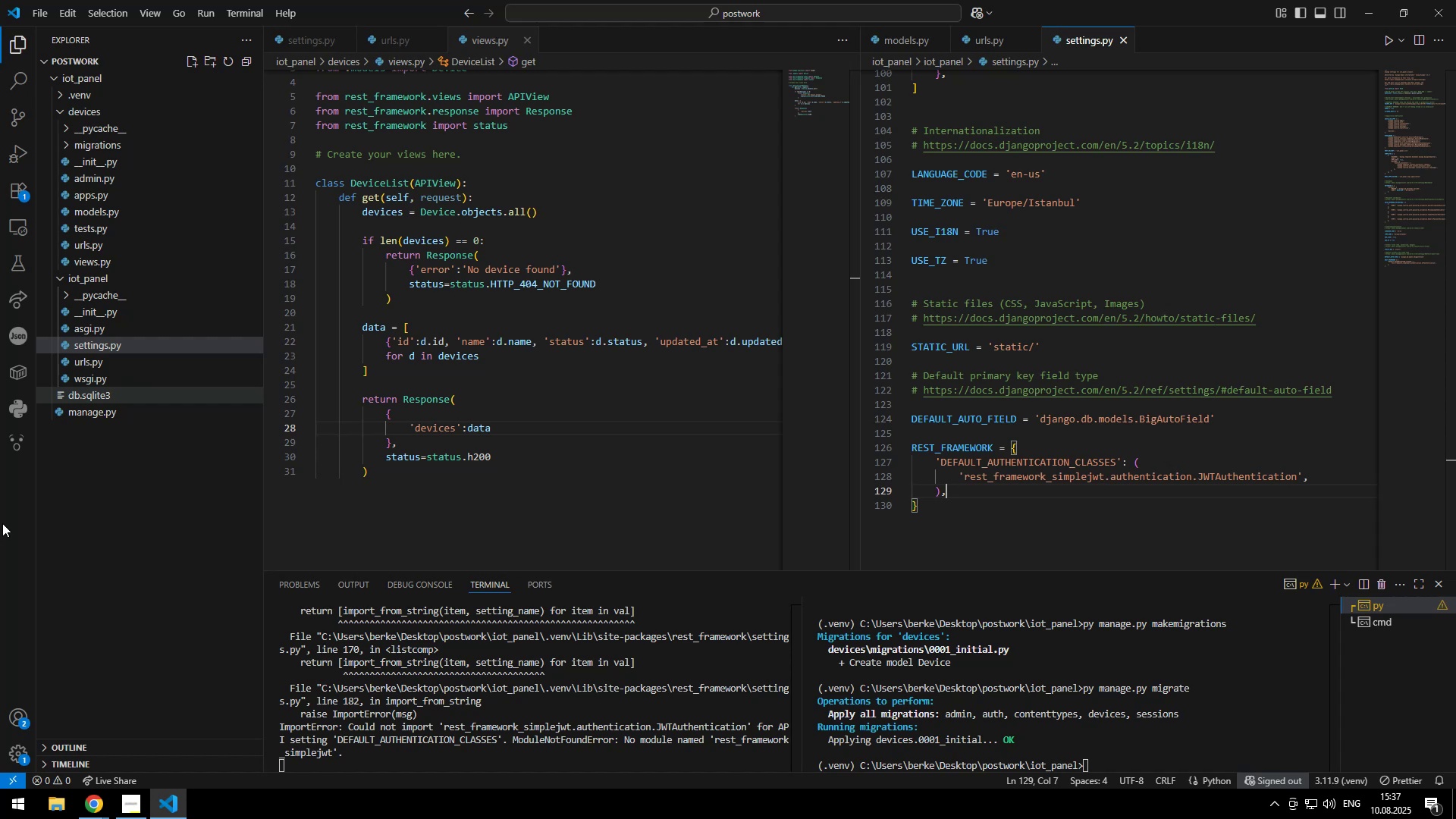 
wait(7.53)
 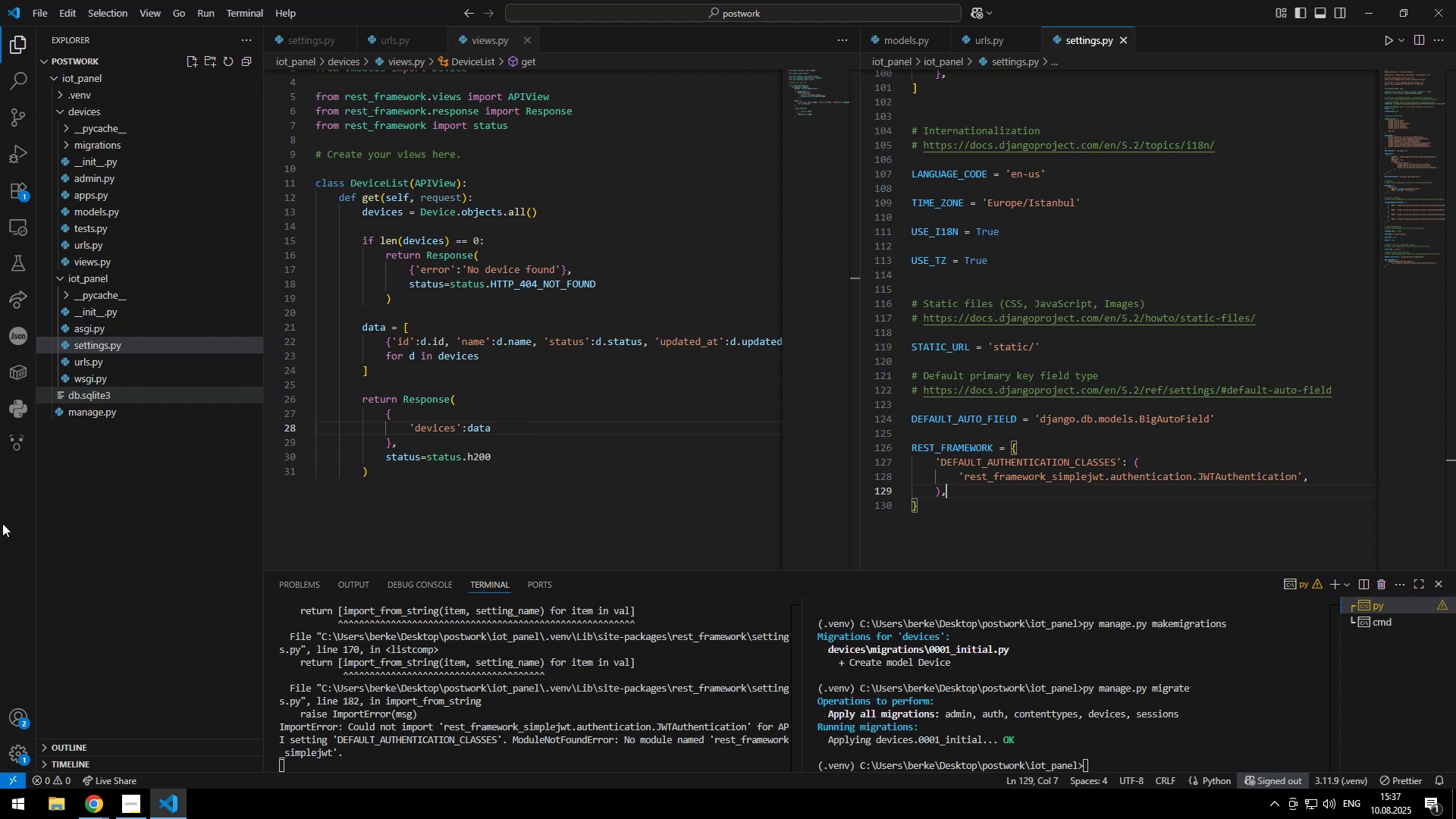 
left_click([1062, 423])
 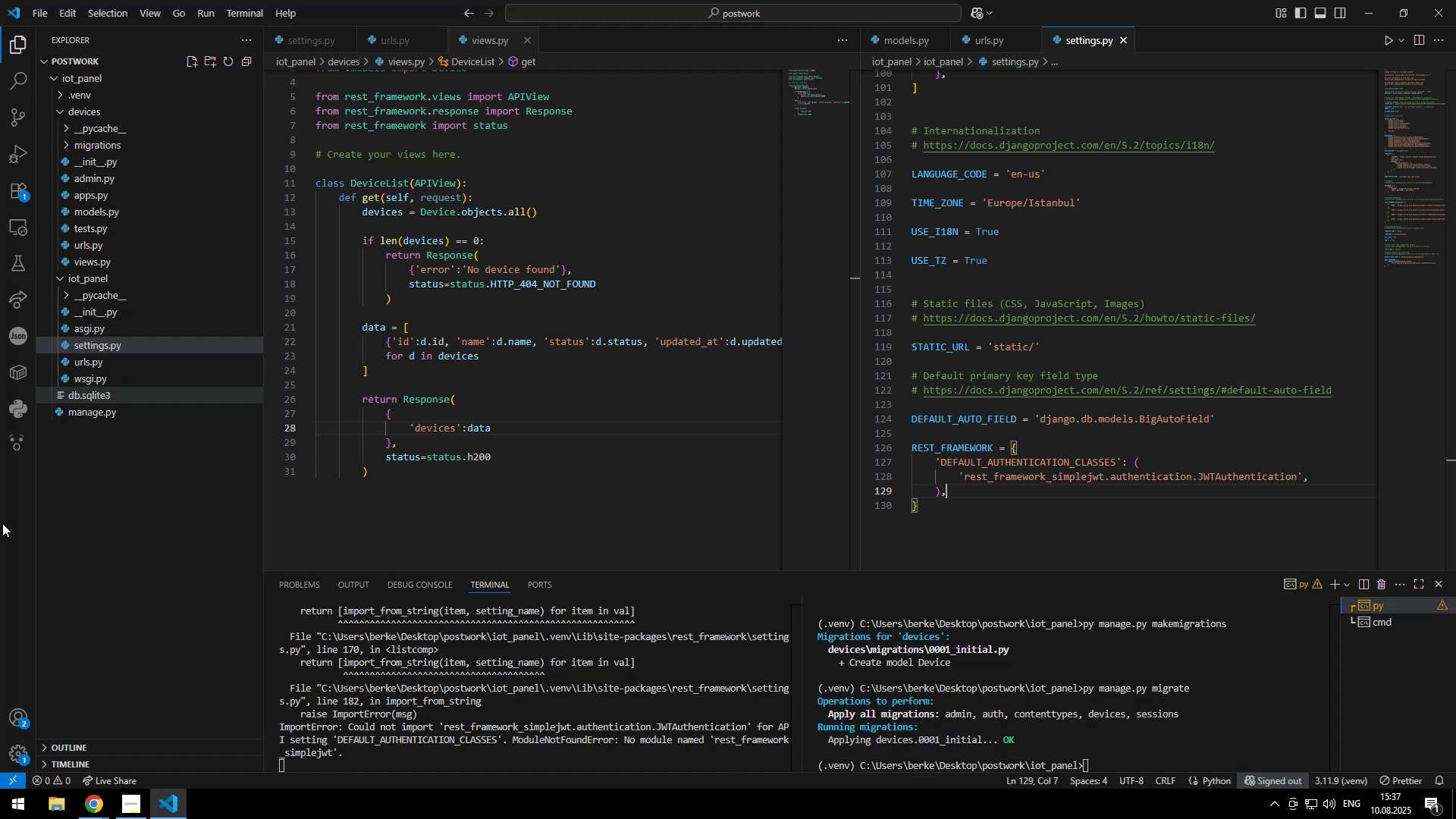 
double_click([1062, 423])
 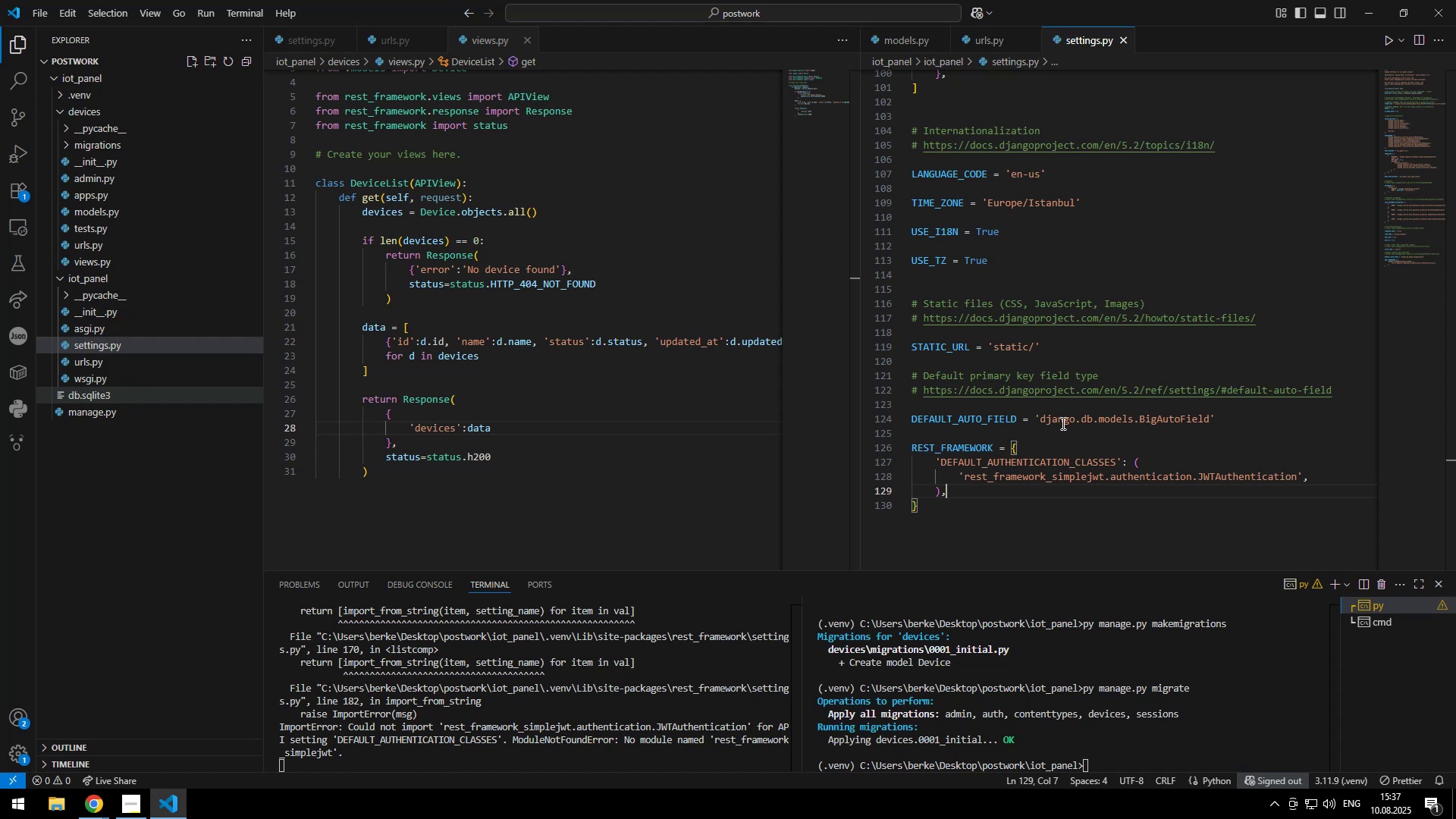 
key(Enter)
 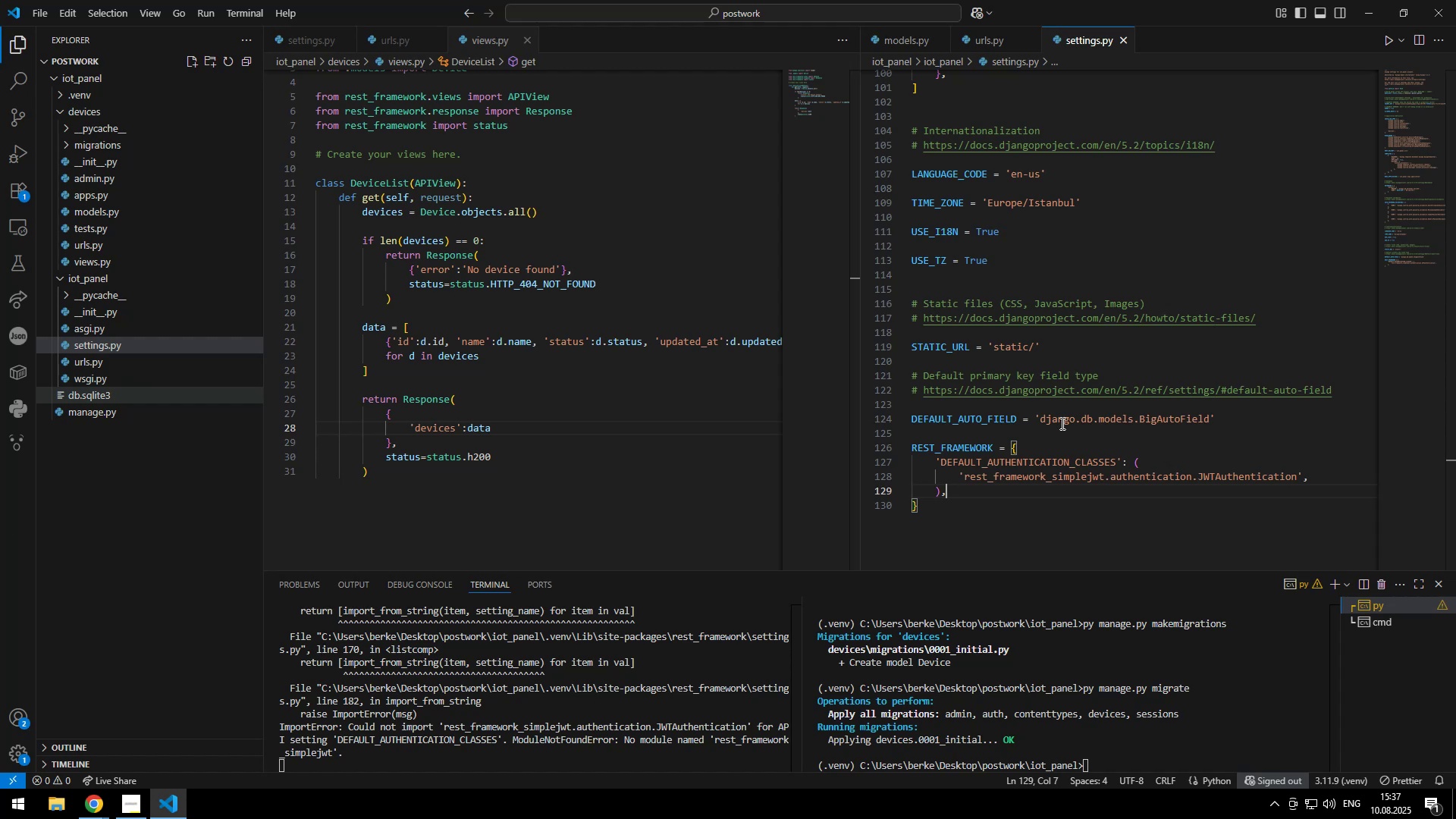 
key(CapsLock)
 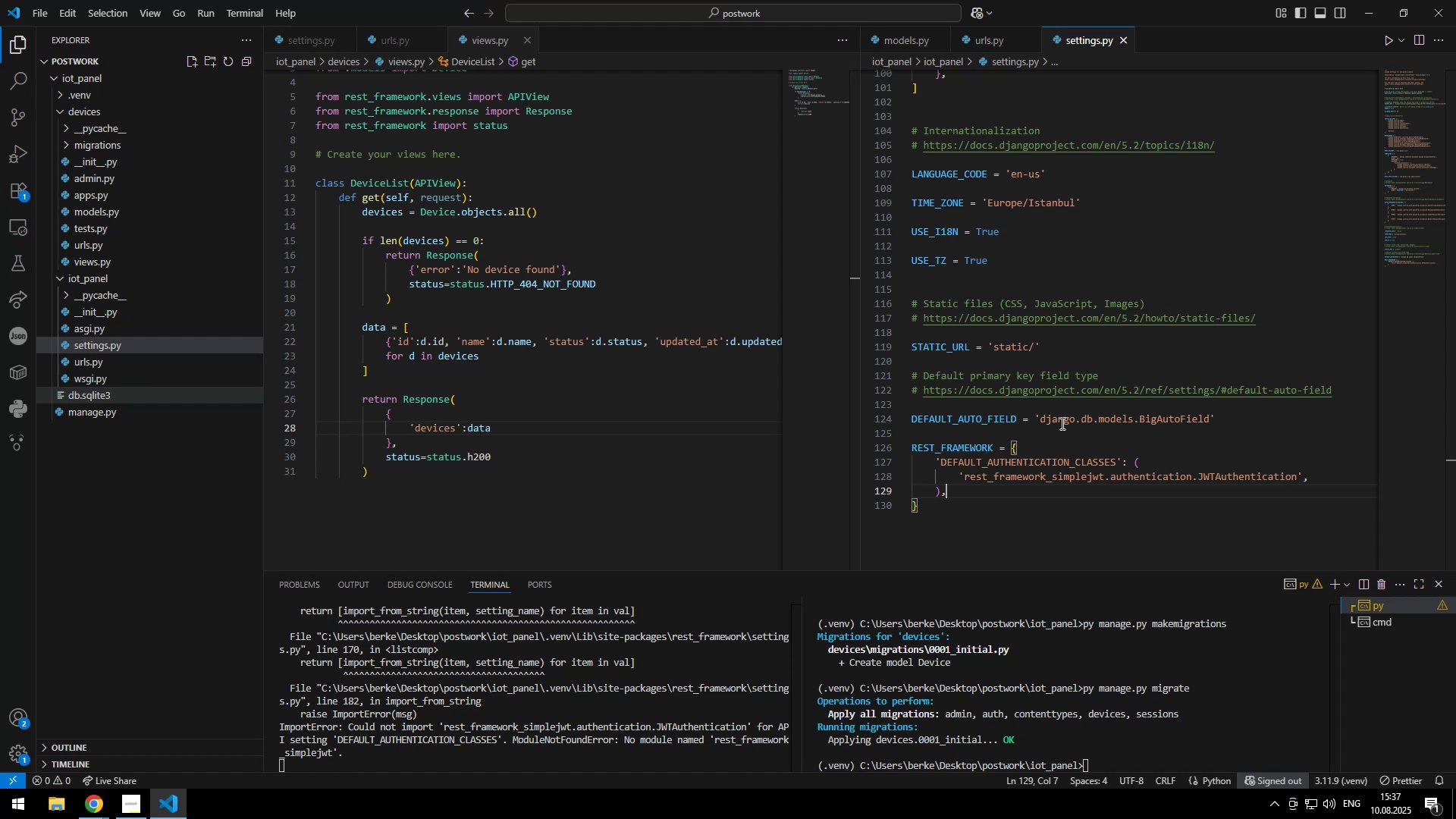 
key(Enter)
 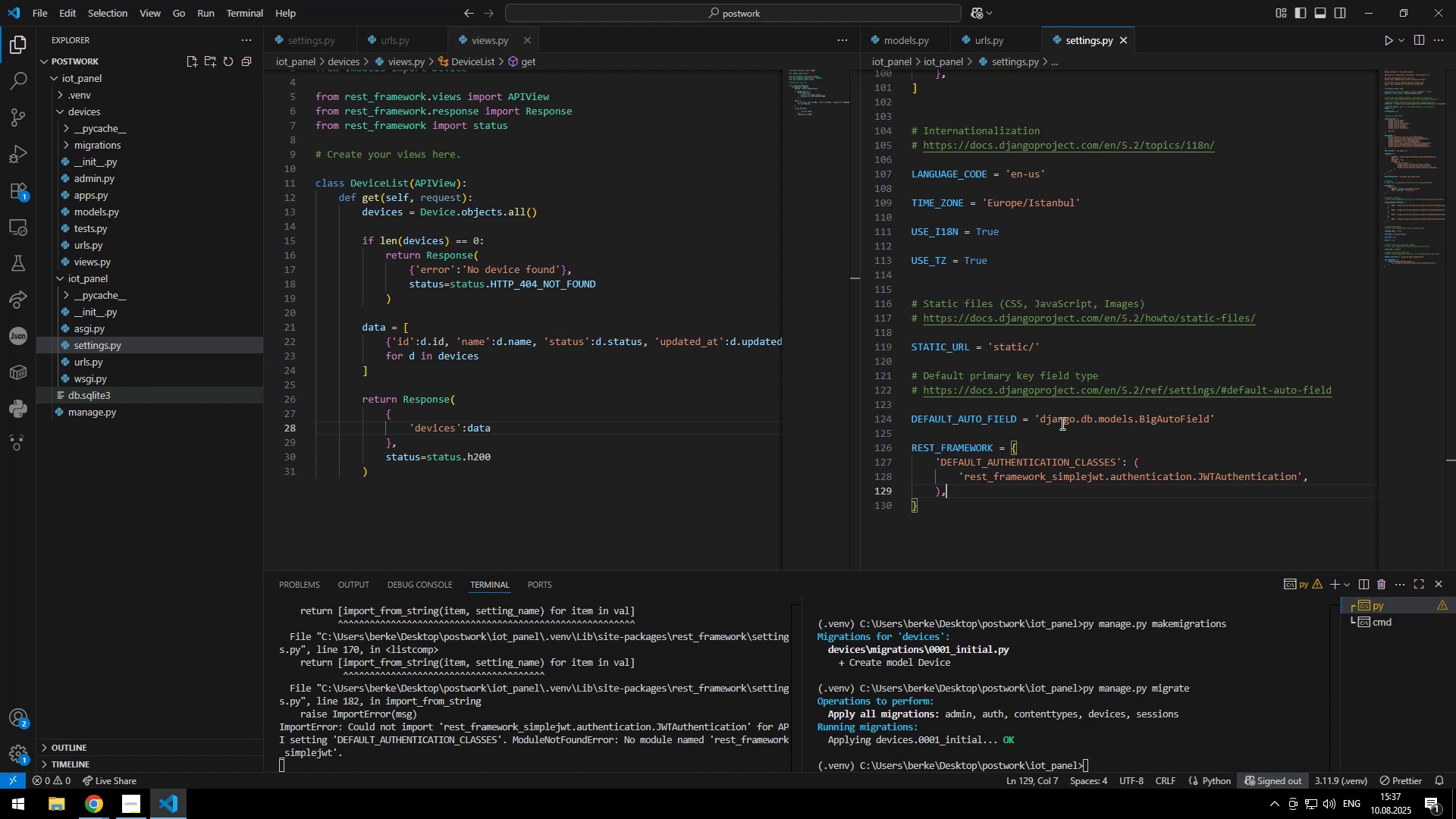 
type(CORS )
key(Backspace)
type(_ALLOWD)
key(Backspace)
type(ED_ORIGINS = [)
 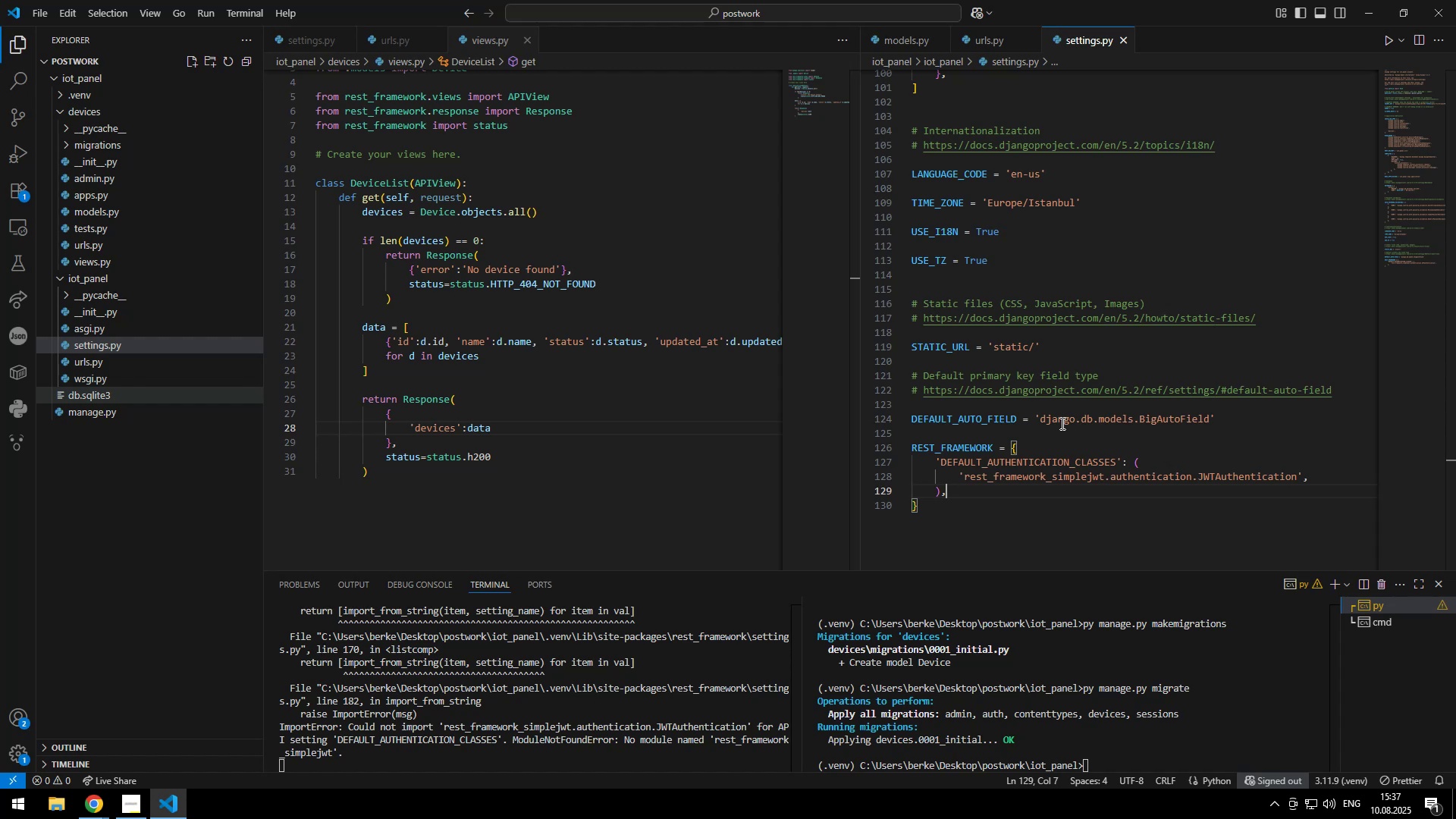 
 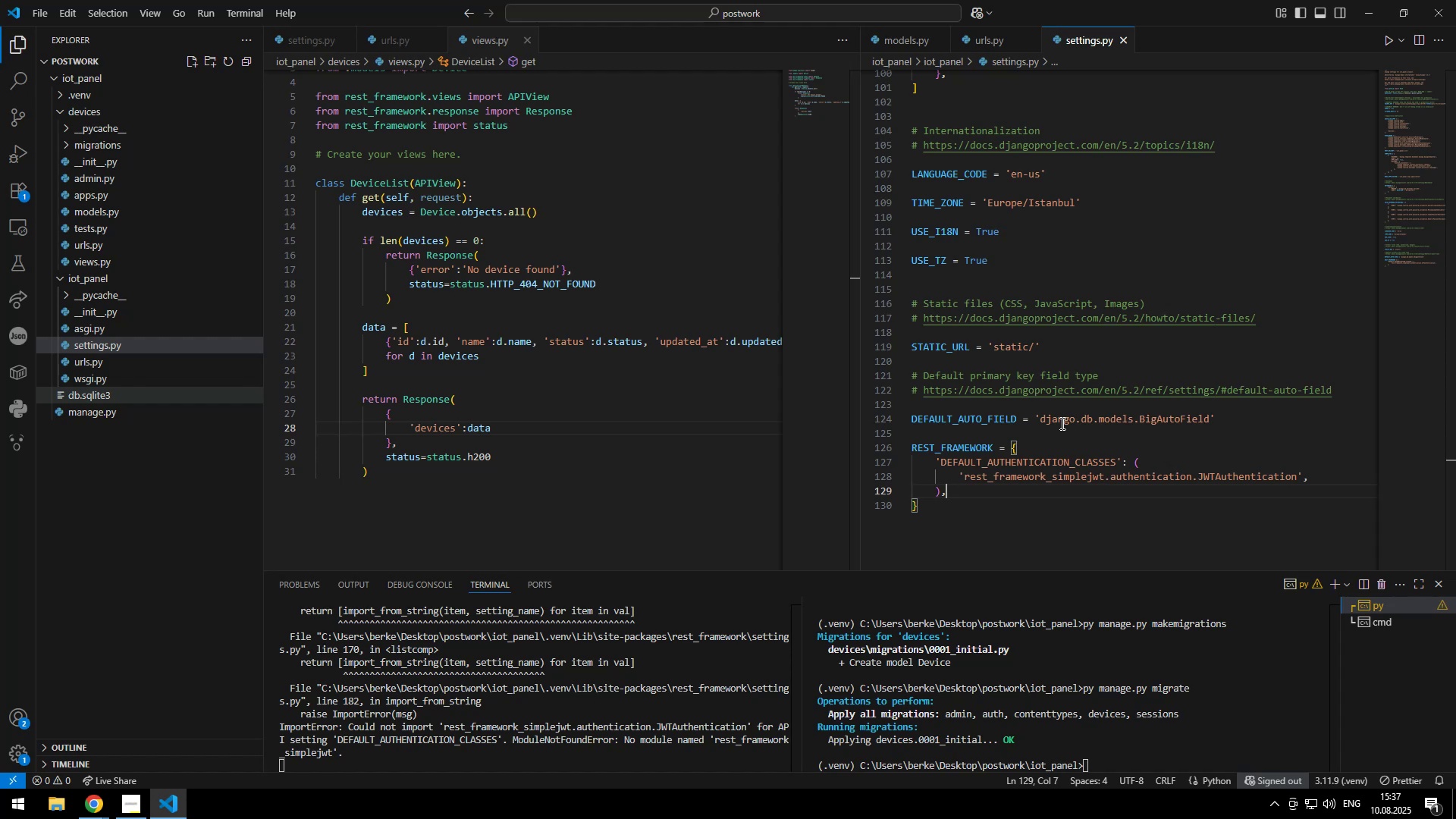 
key(Enter)
 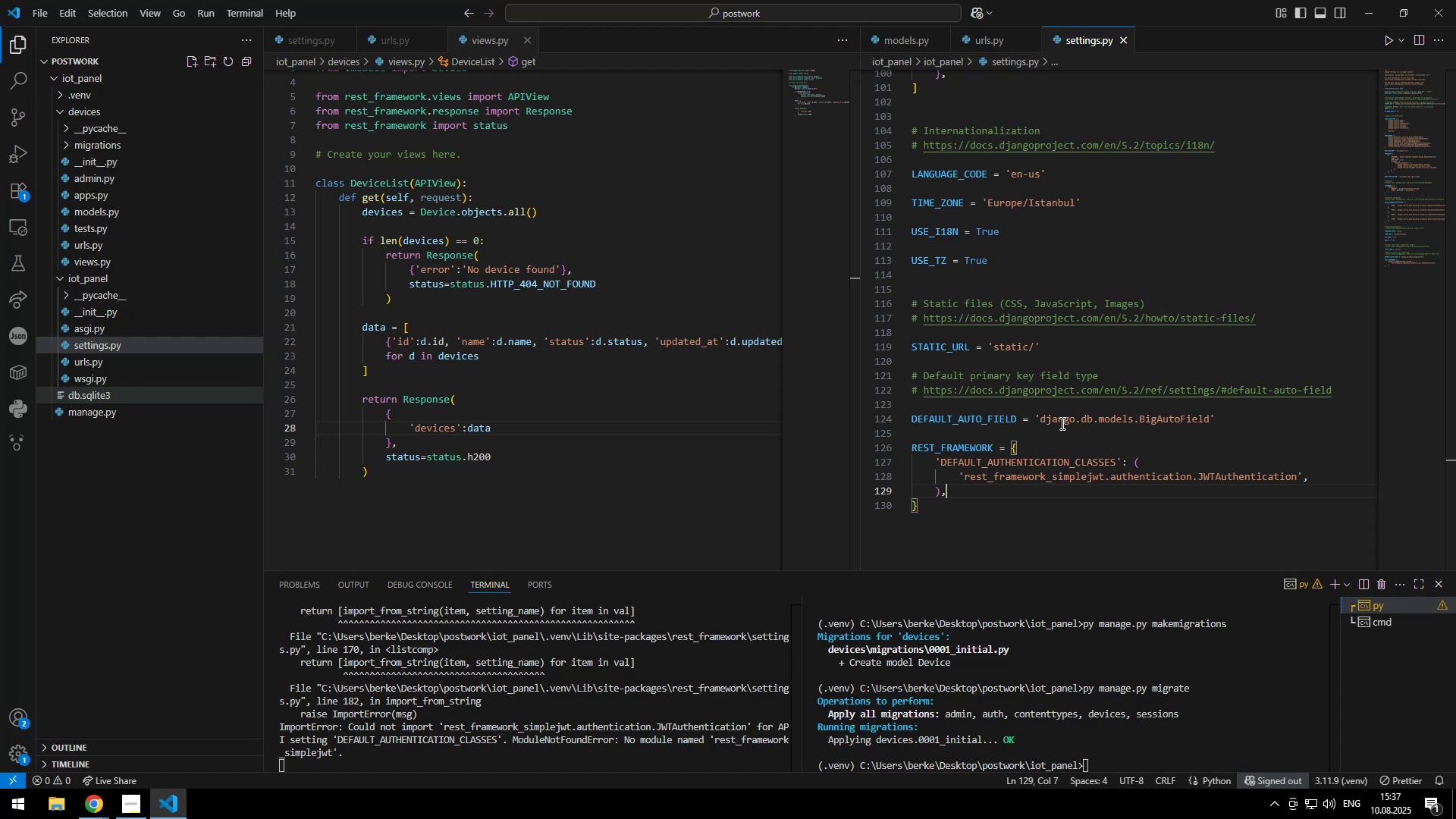 
key(CapsLock)
 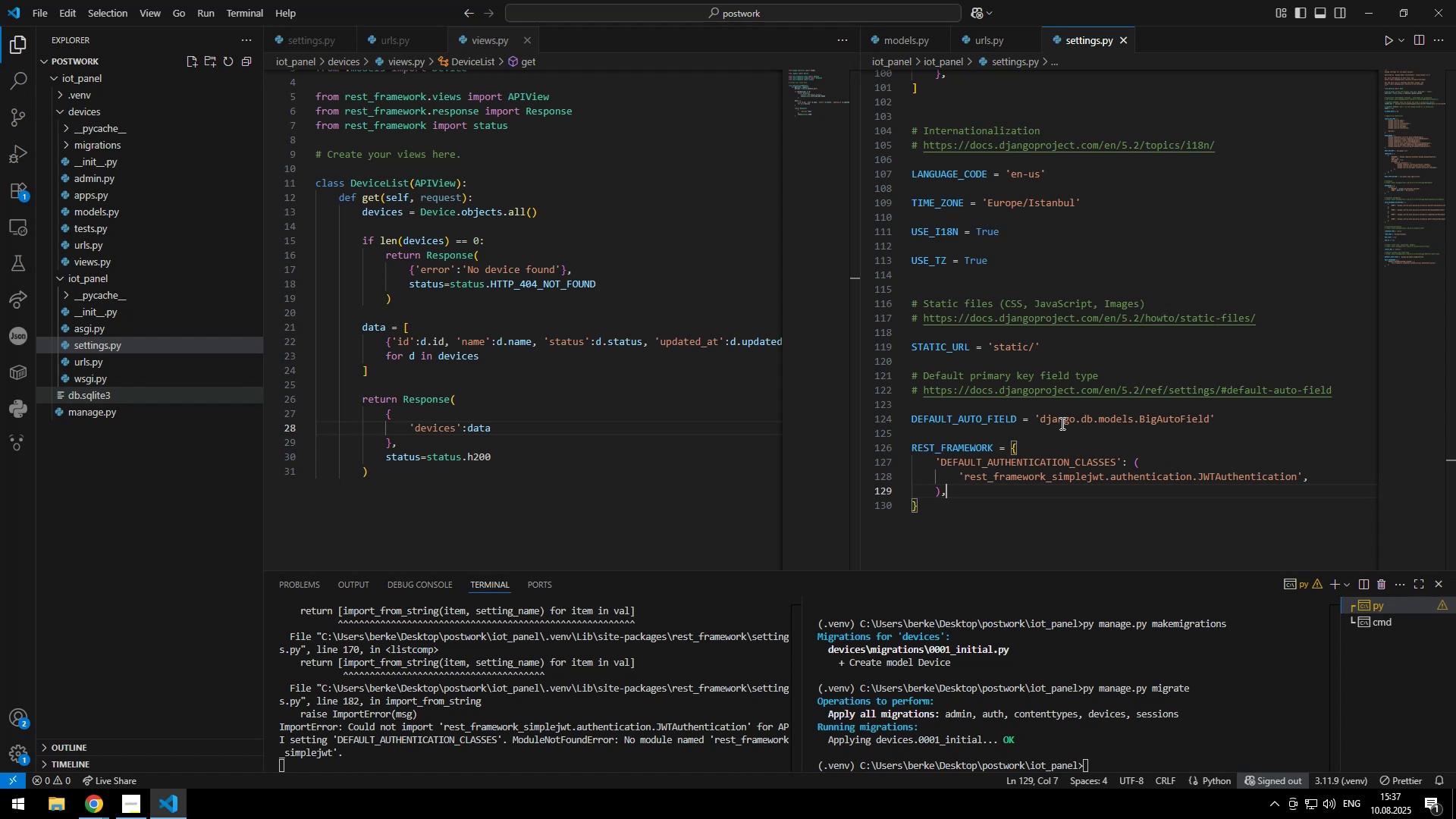 
key(Quote)
 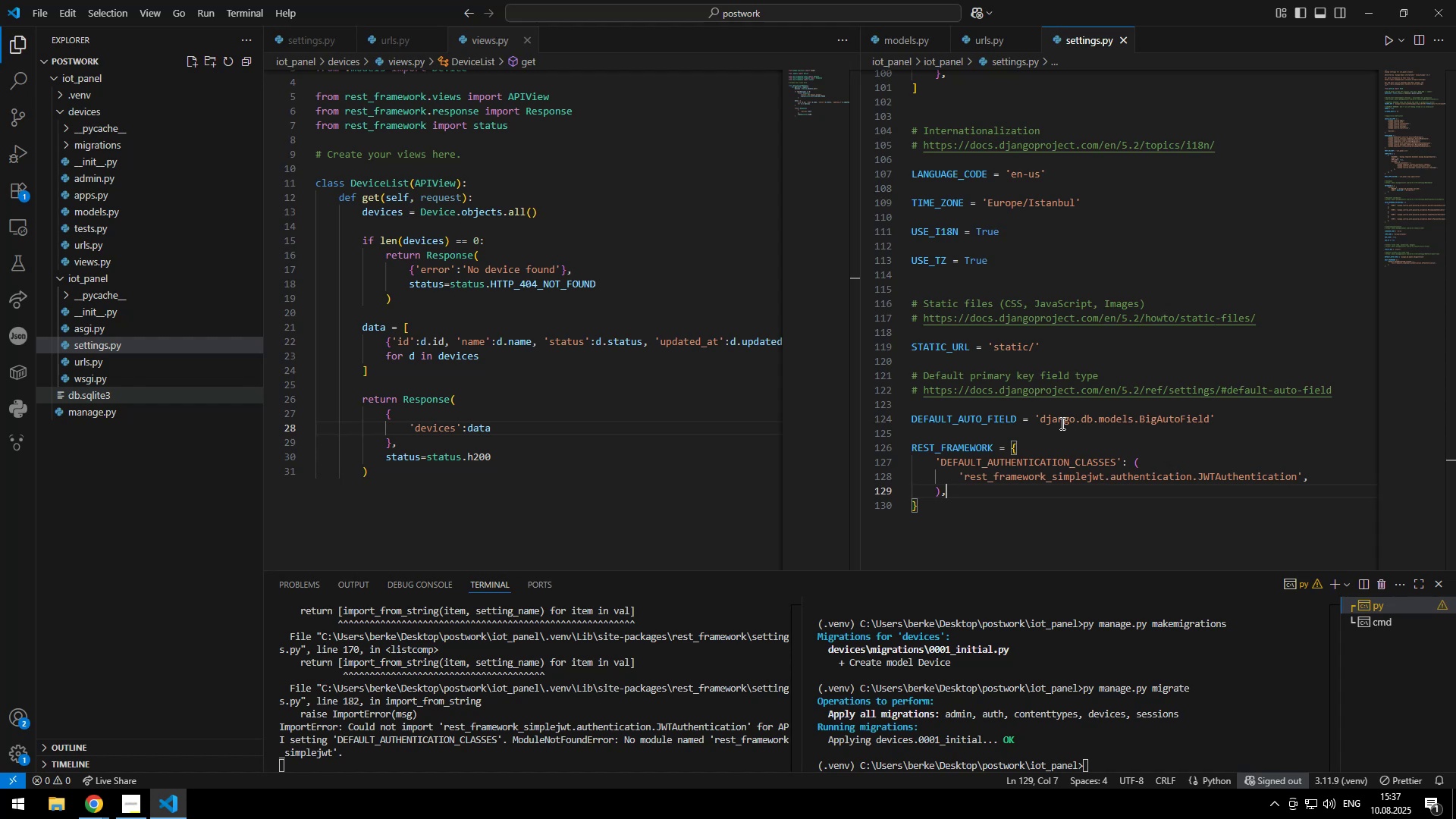 
key(Quote)
 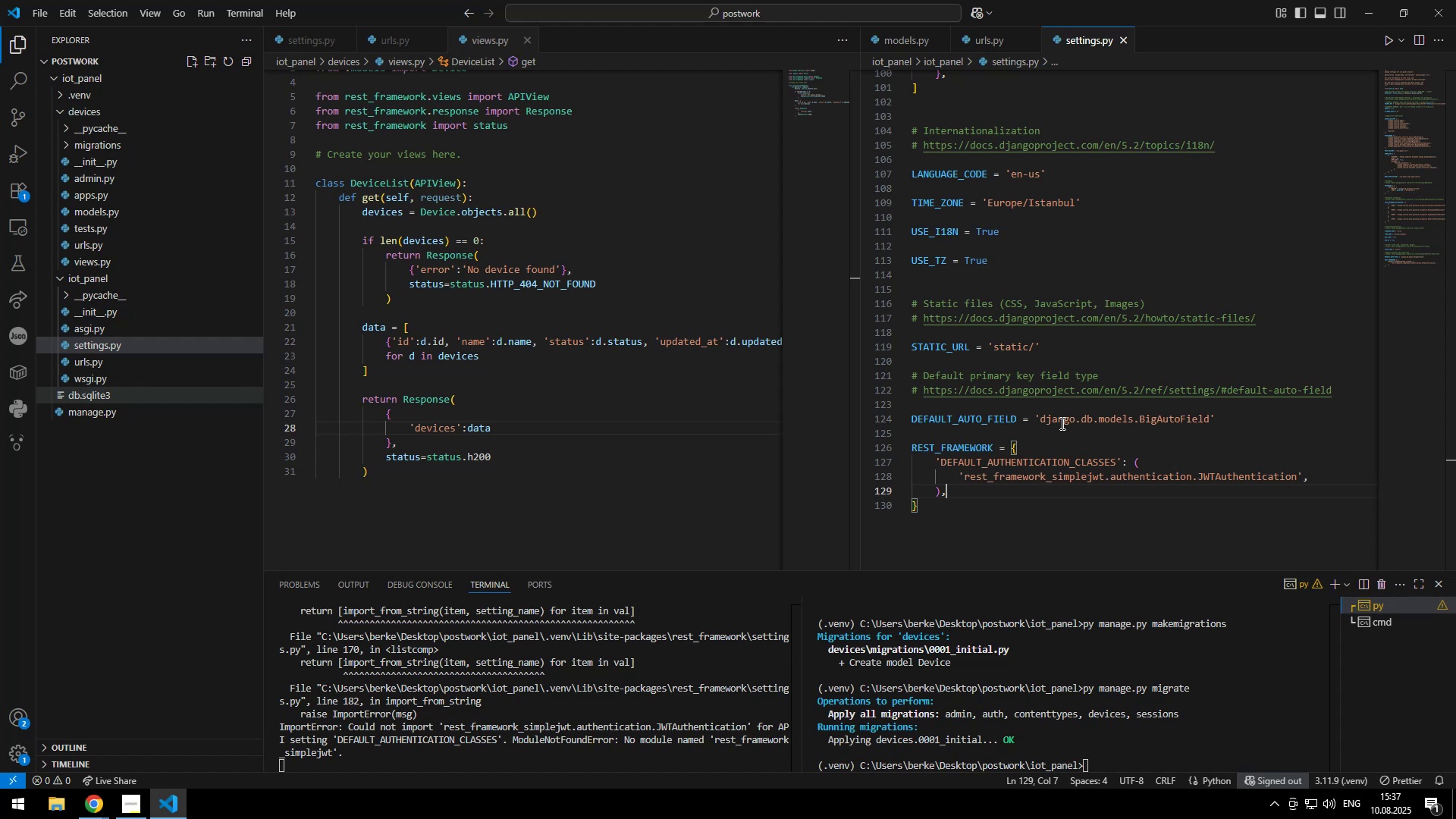 
key(ArrowLeft)
 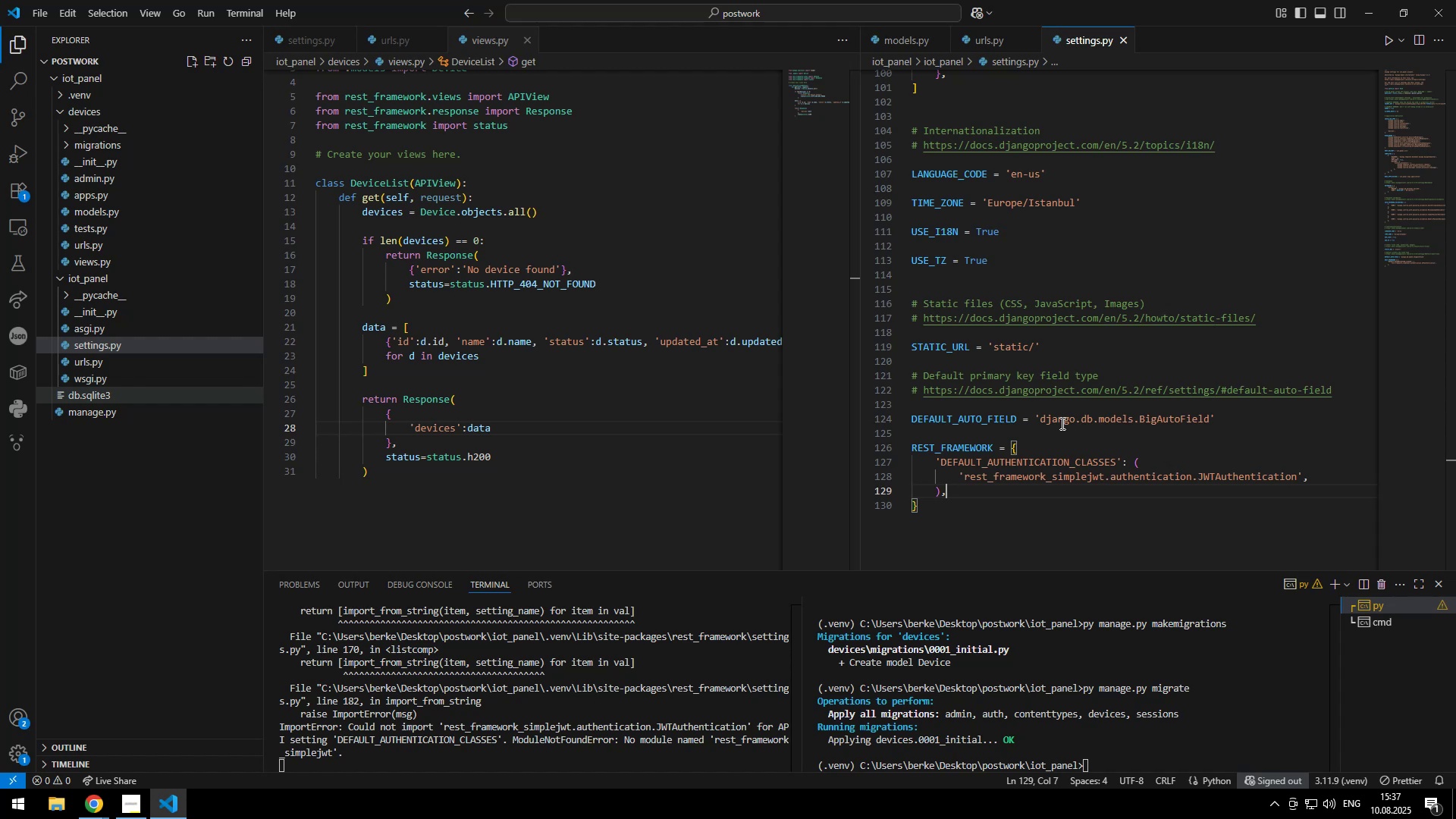 
type(http://localhost:3000)
 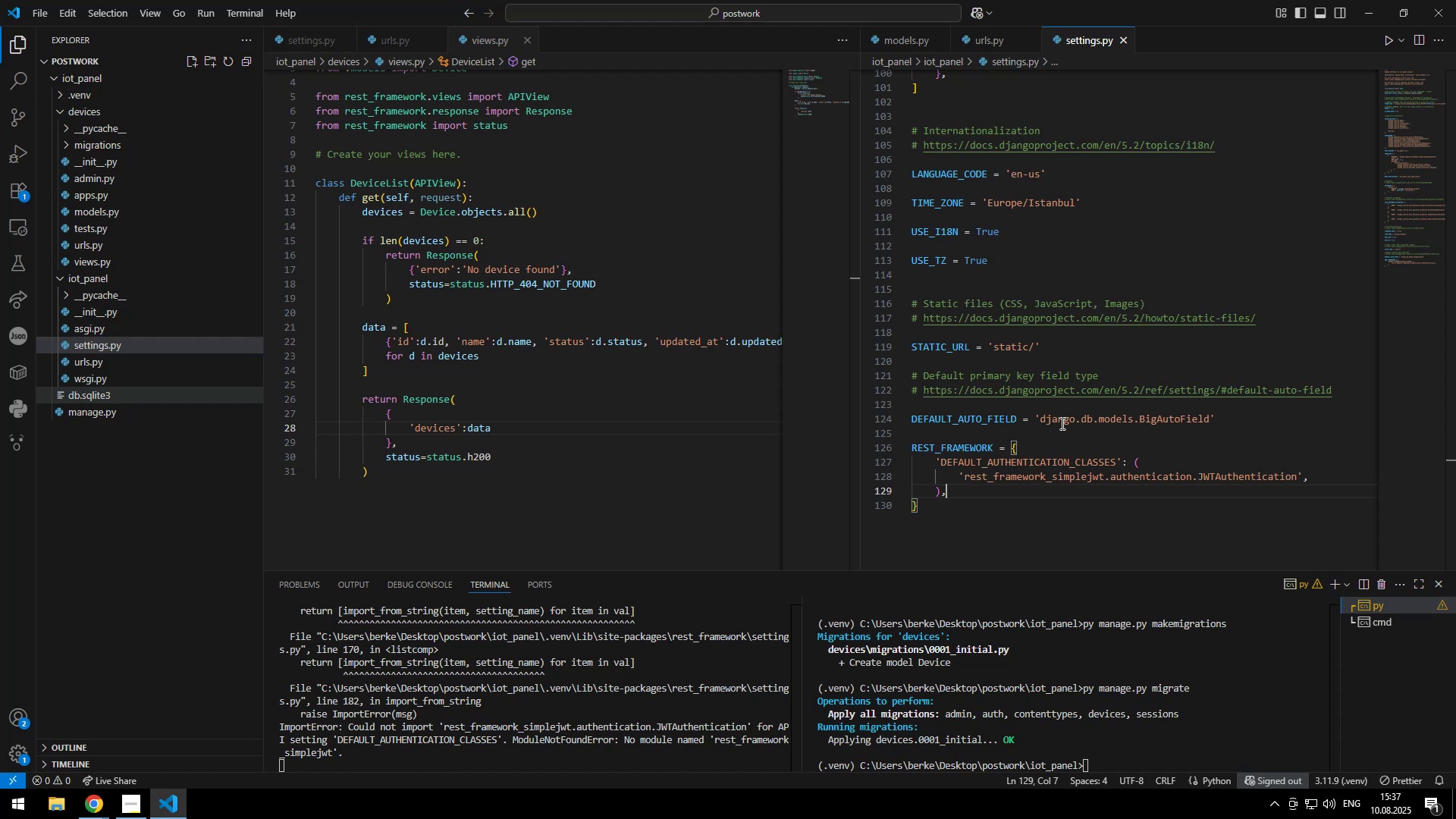 
key(Control+ControlLeft)
 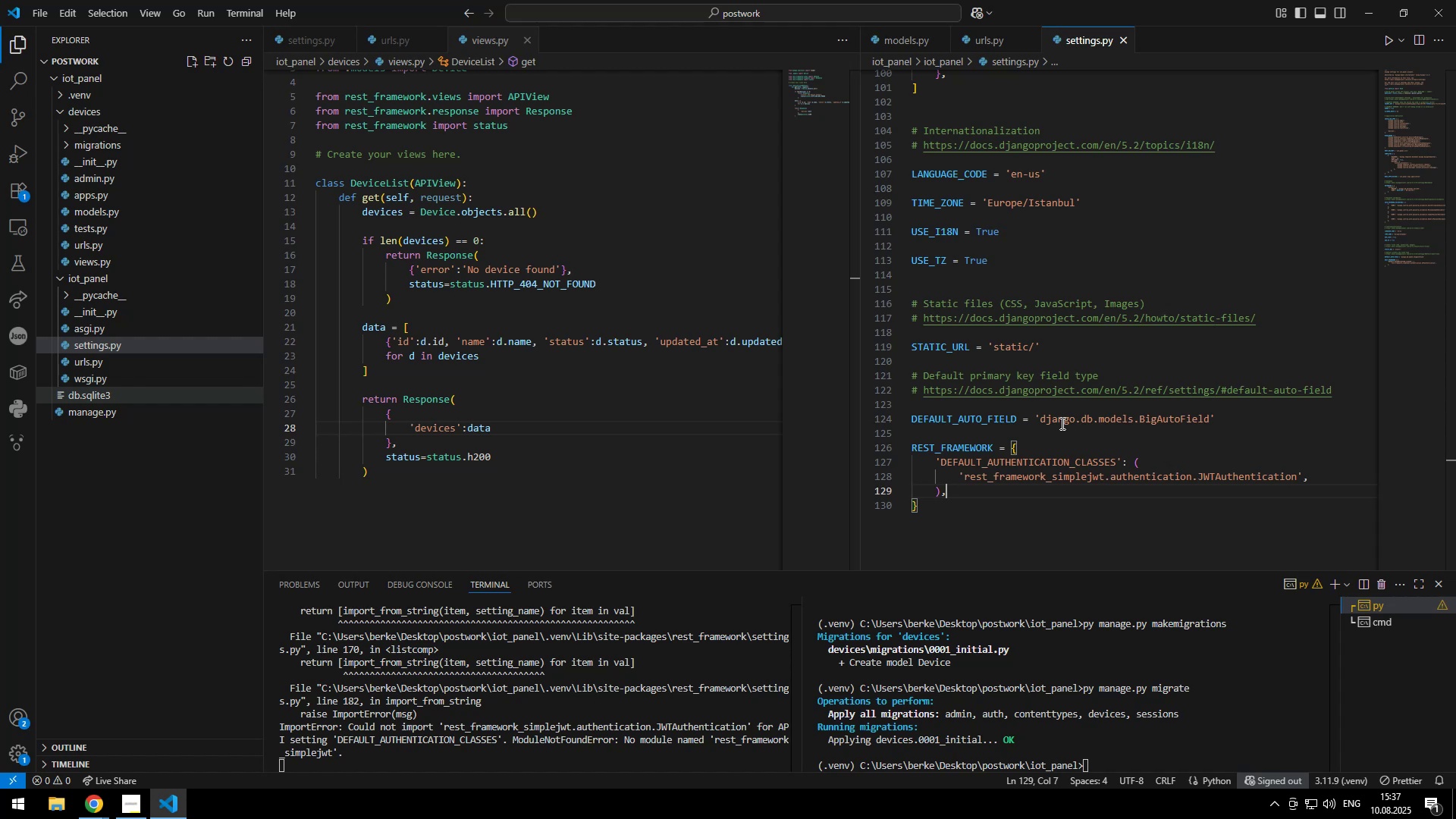 
key(Control+S)
 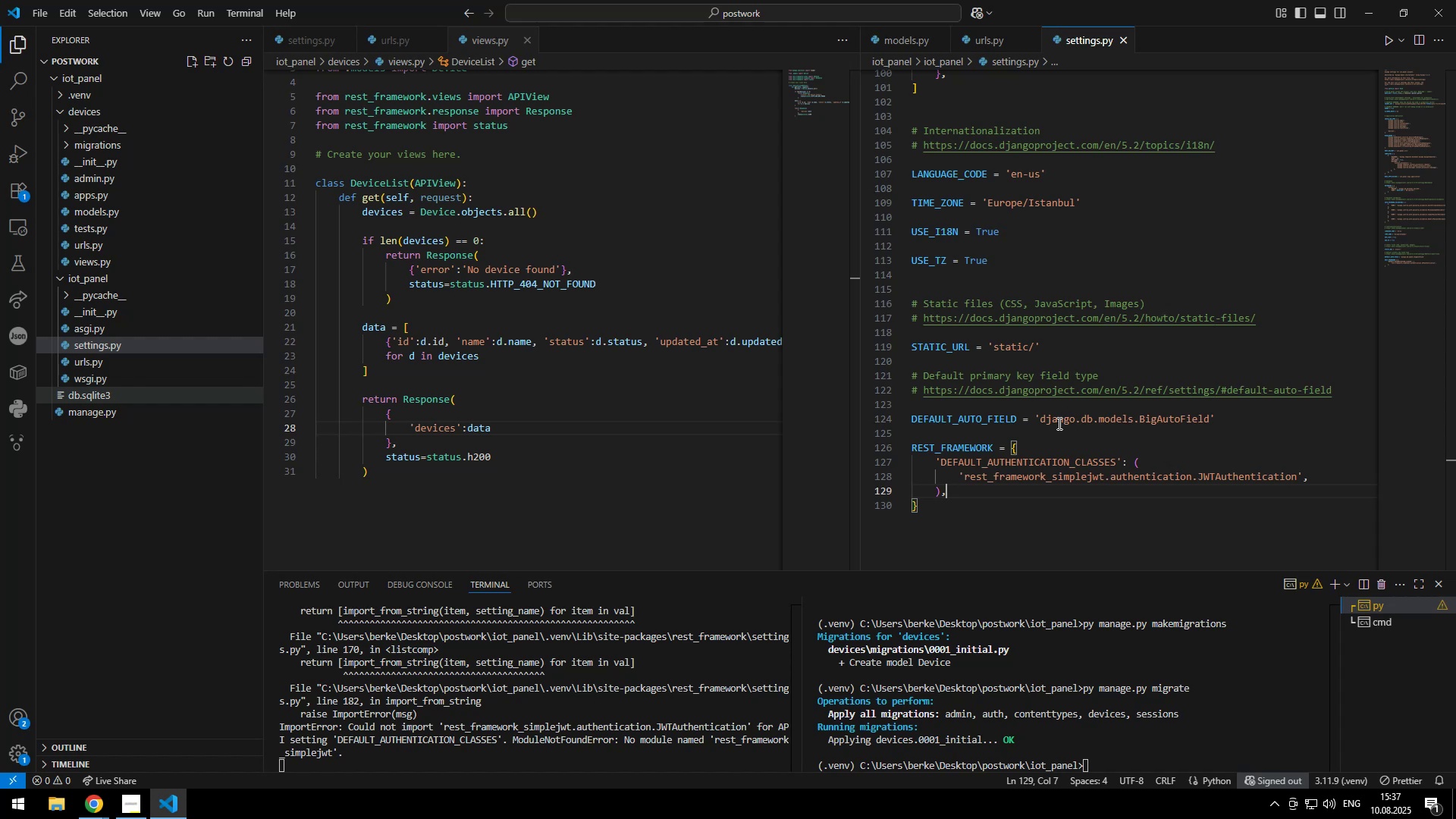 
key(Alt+Tab)
 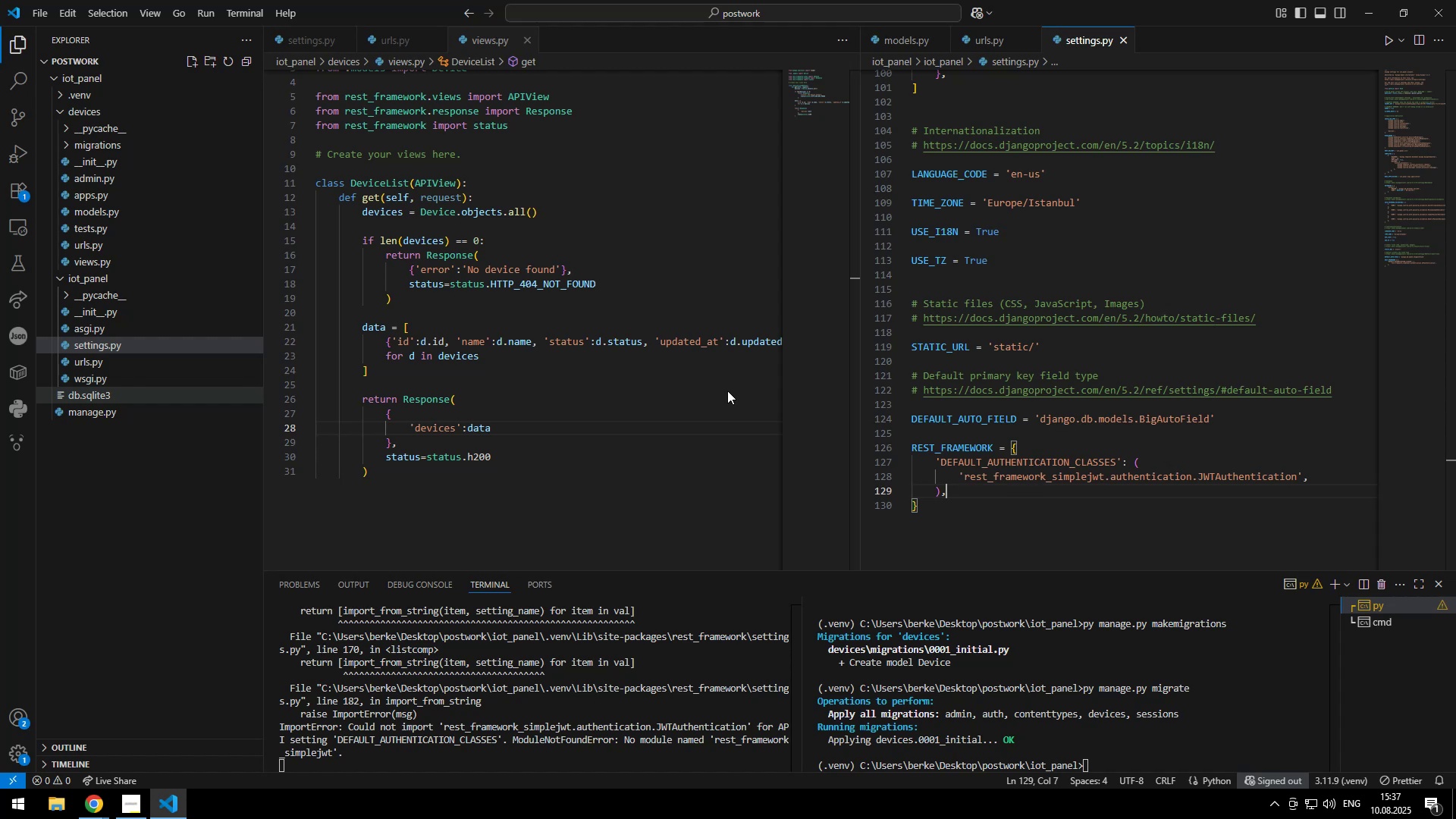 
left_click([73, 55])
 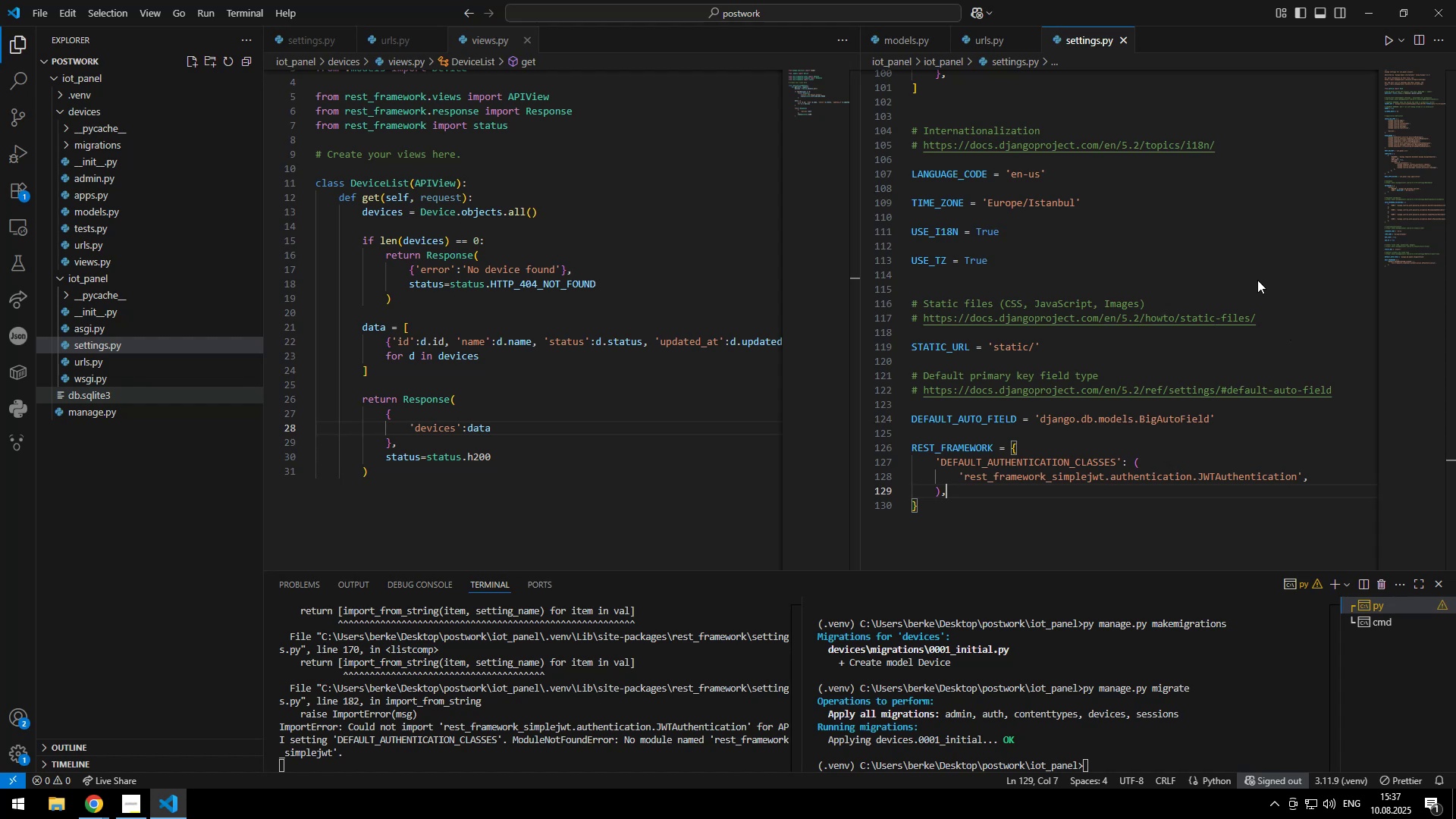 
wait(7.34)
 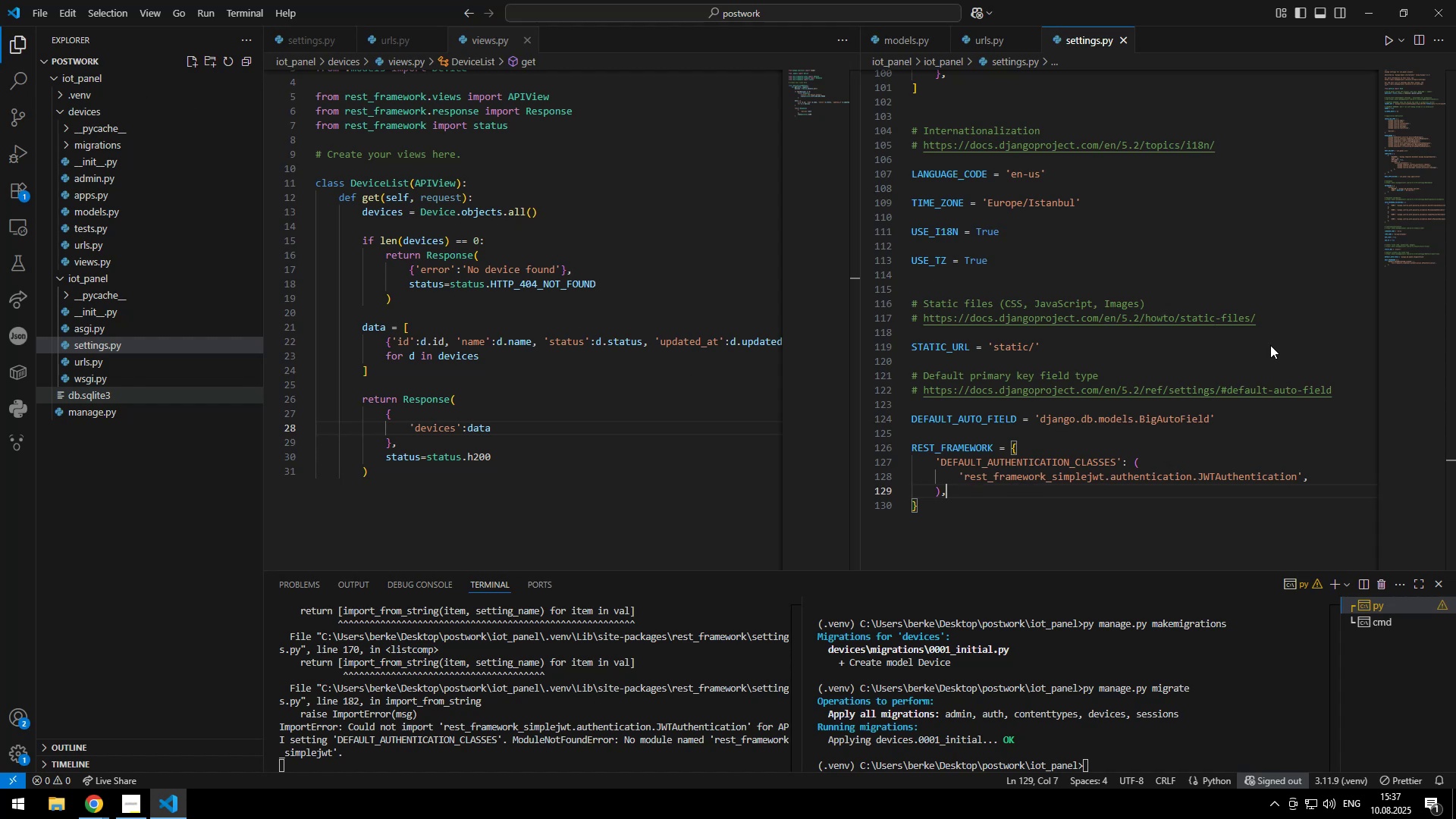 
left_click_drag(start_coordinate=[1258, 269], to_coordinate=[1277, 279])
 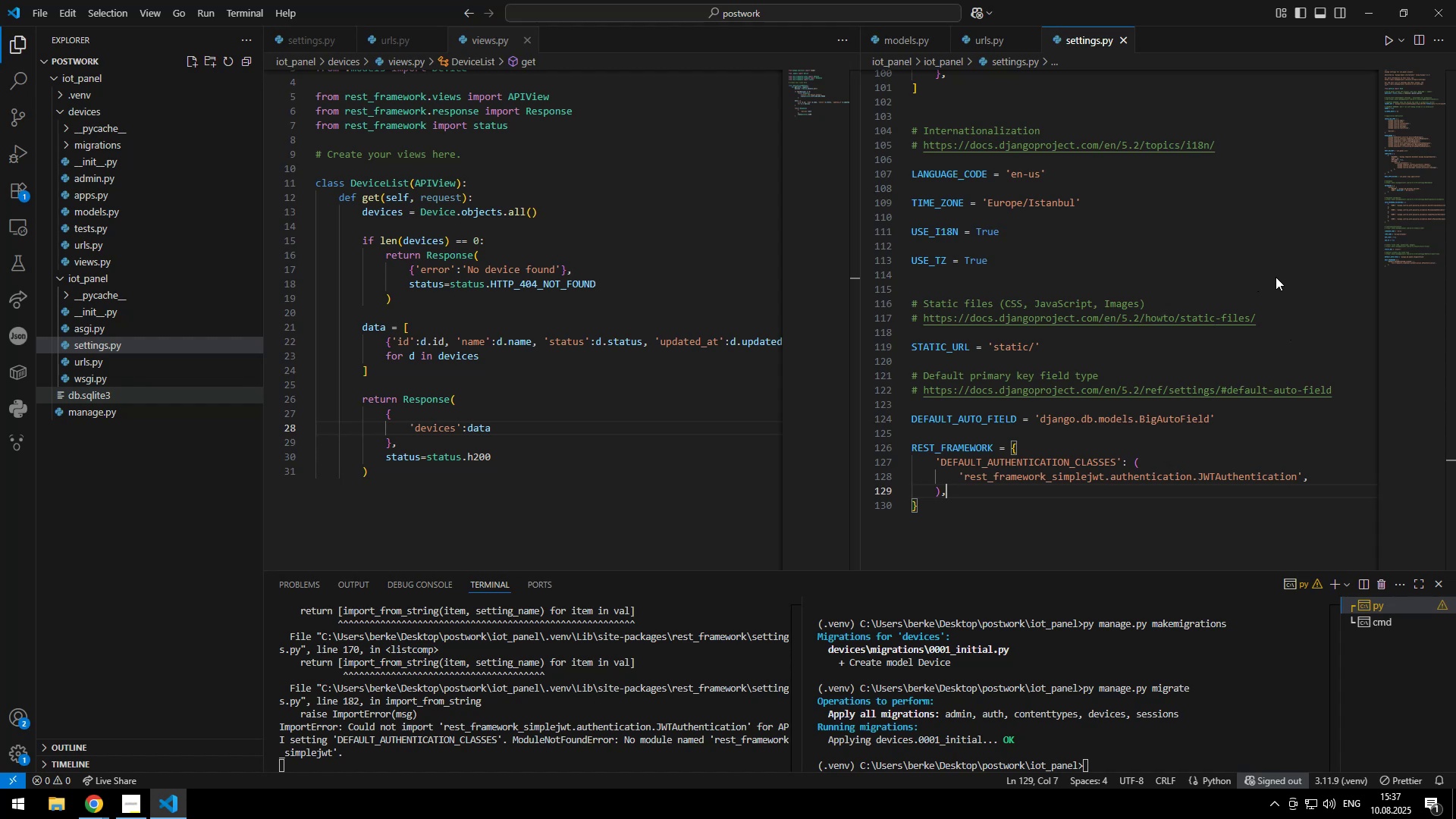 
left_click([1277, 279])
 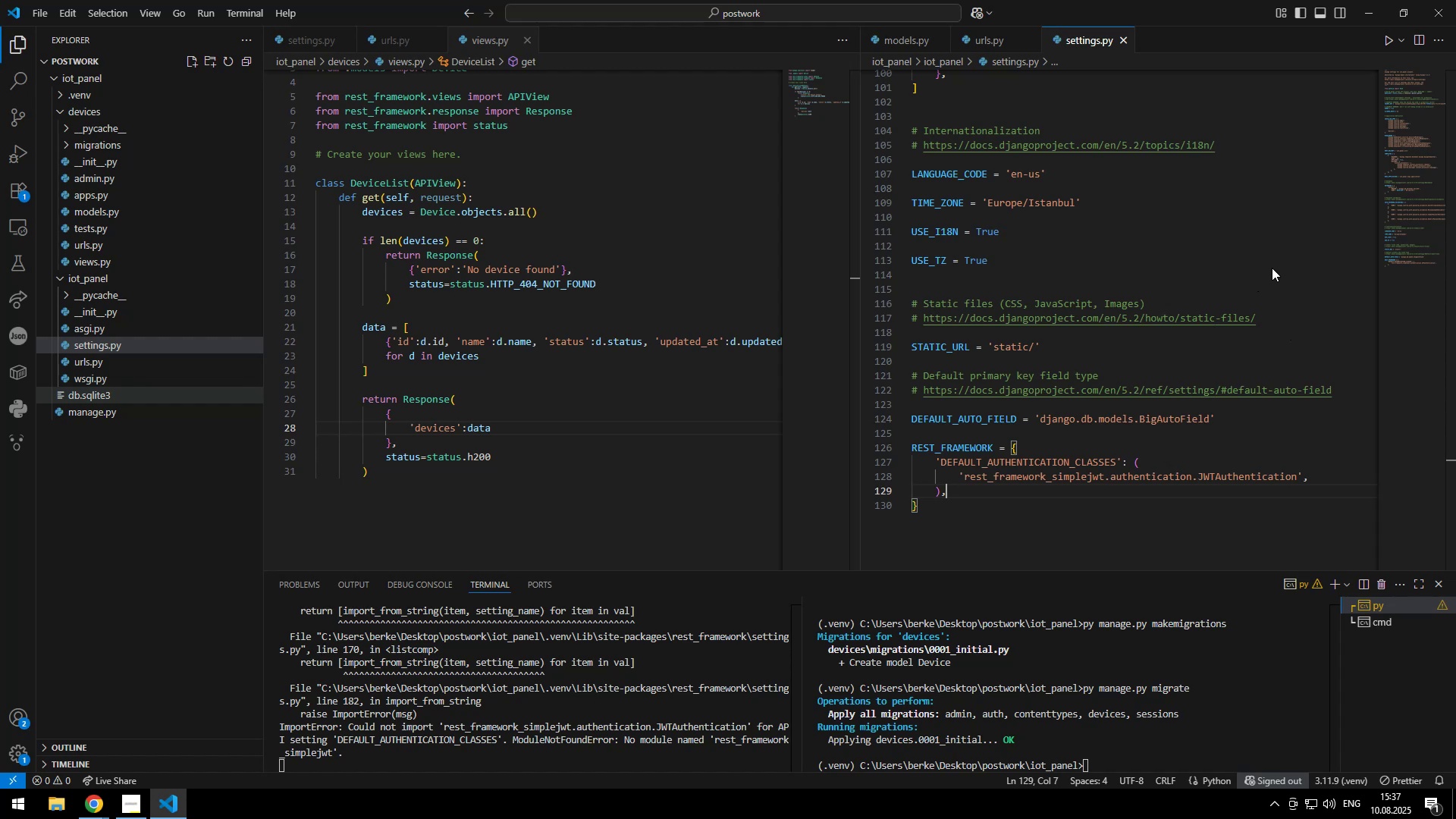 
scroll: coordinate [1273, 253], scroll_direction: down, amount: 1.0
 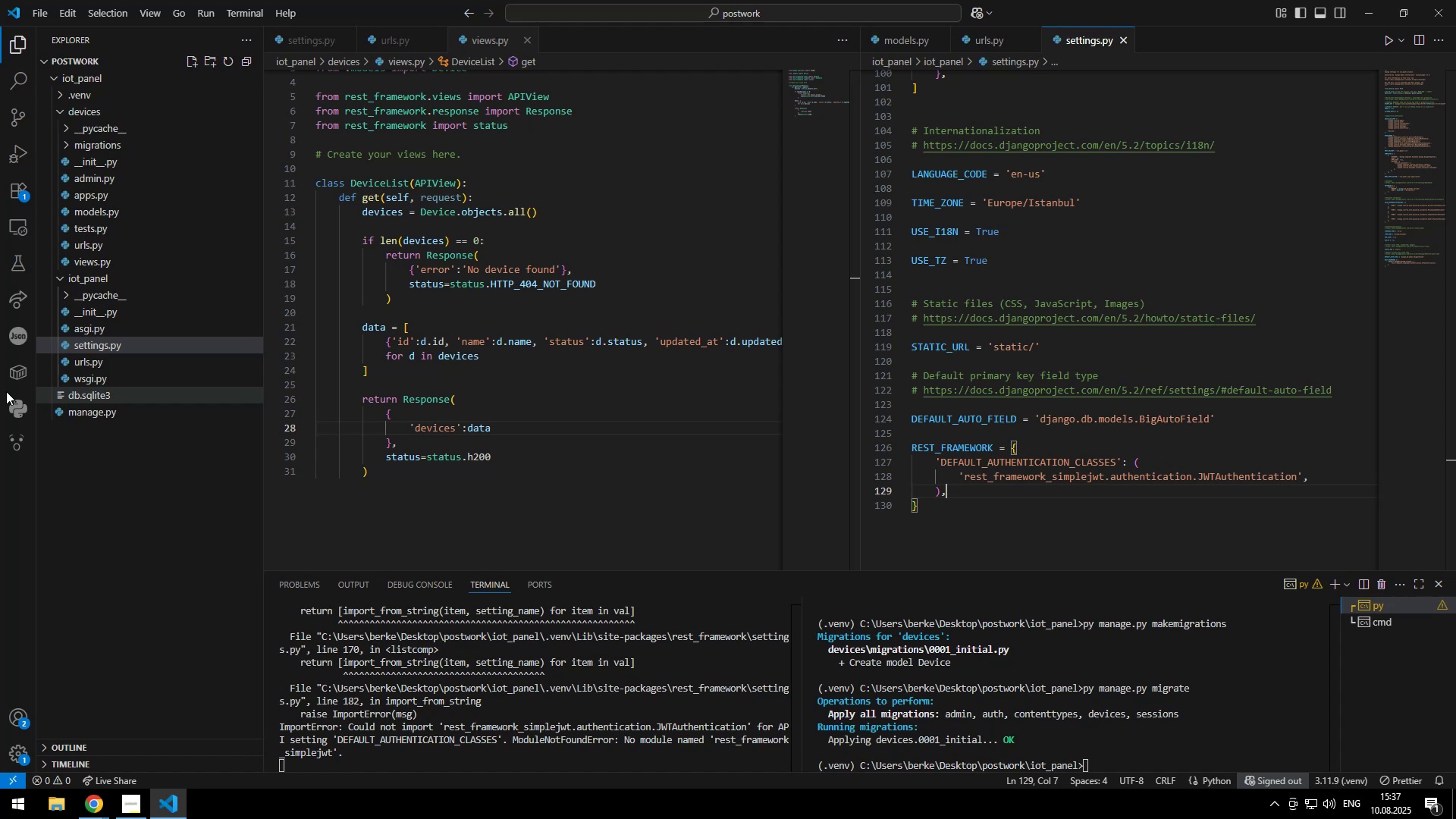 
left_click([1383, 0])
 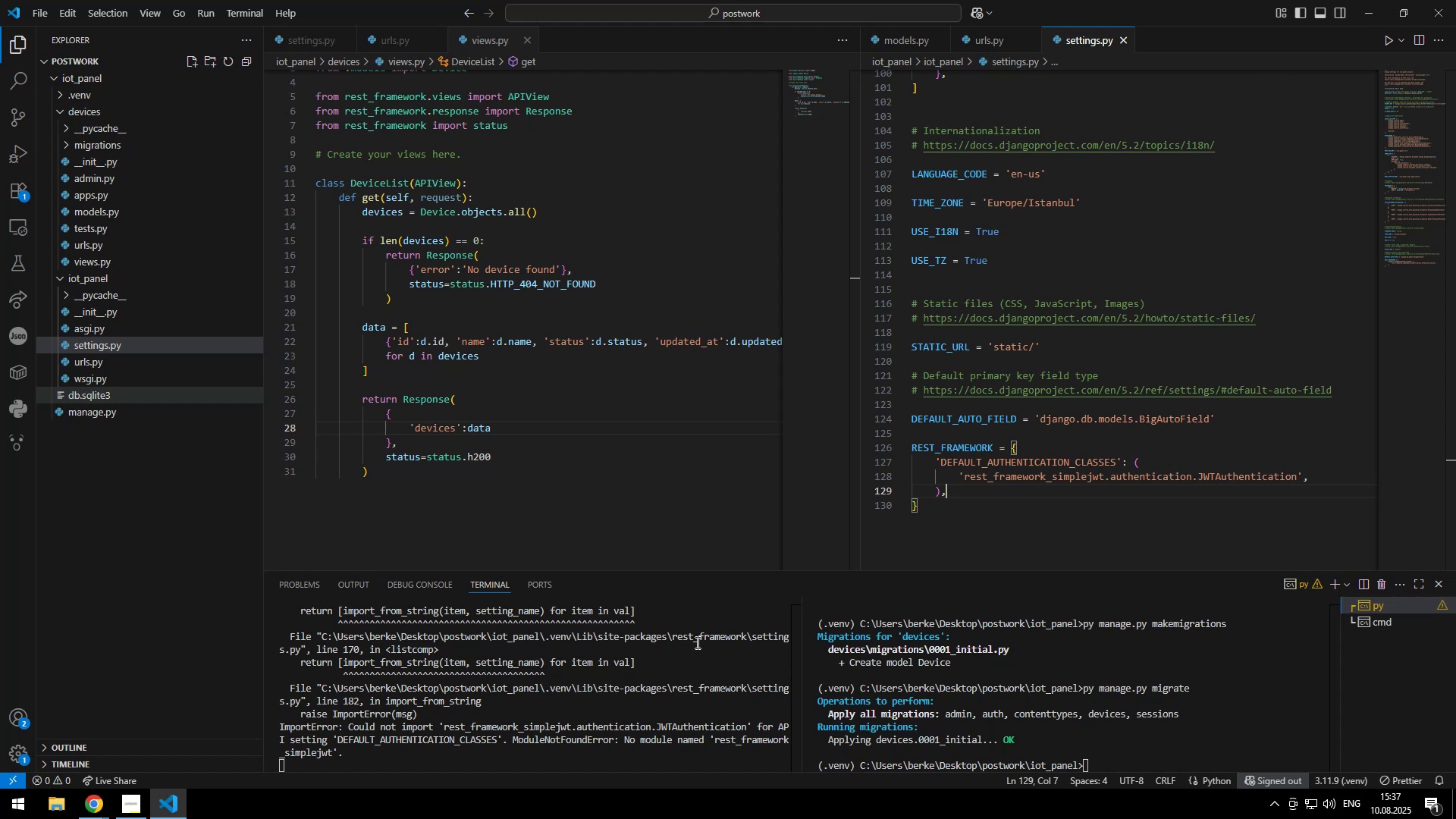 
left_click([1130, 704])
 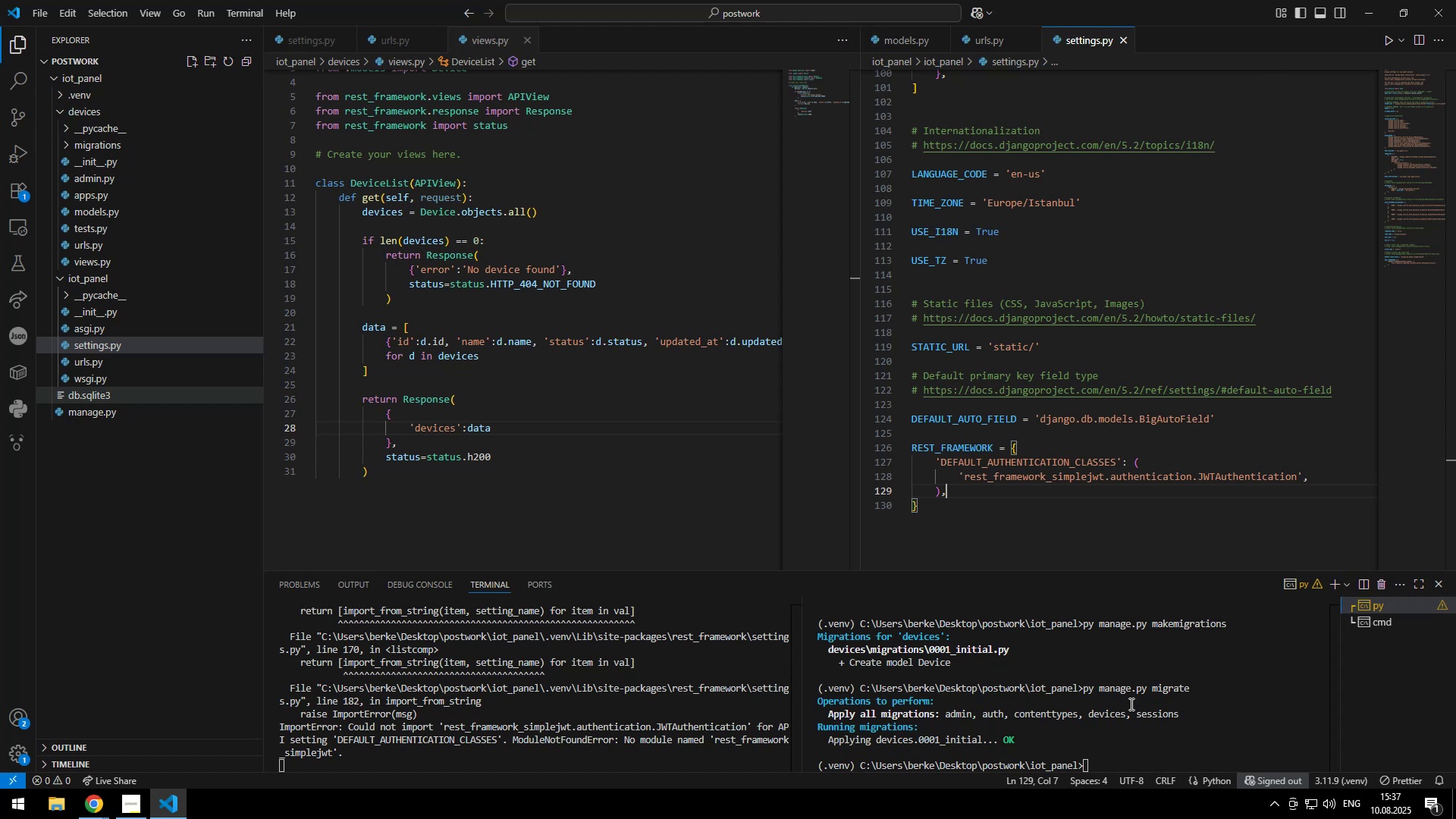 
type(pip install corshe)
 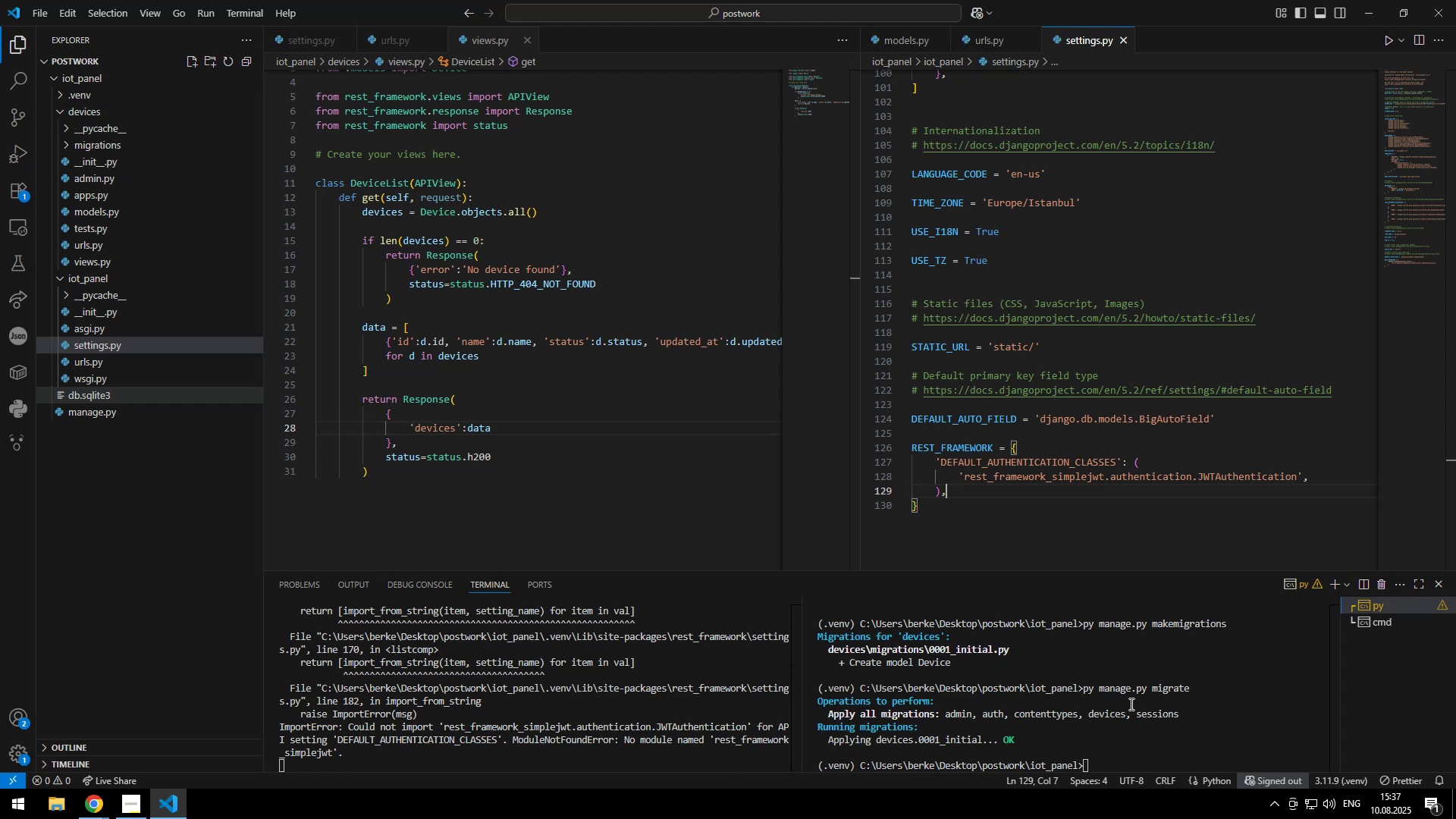 
key(Control+Backspace)
 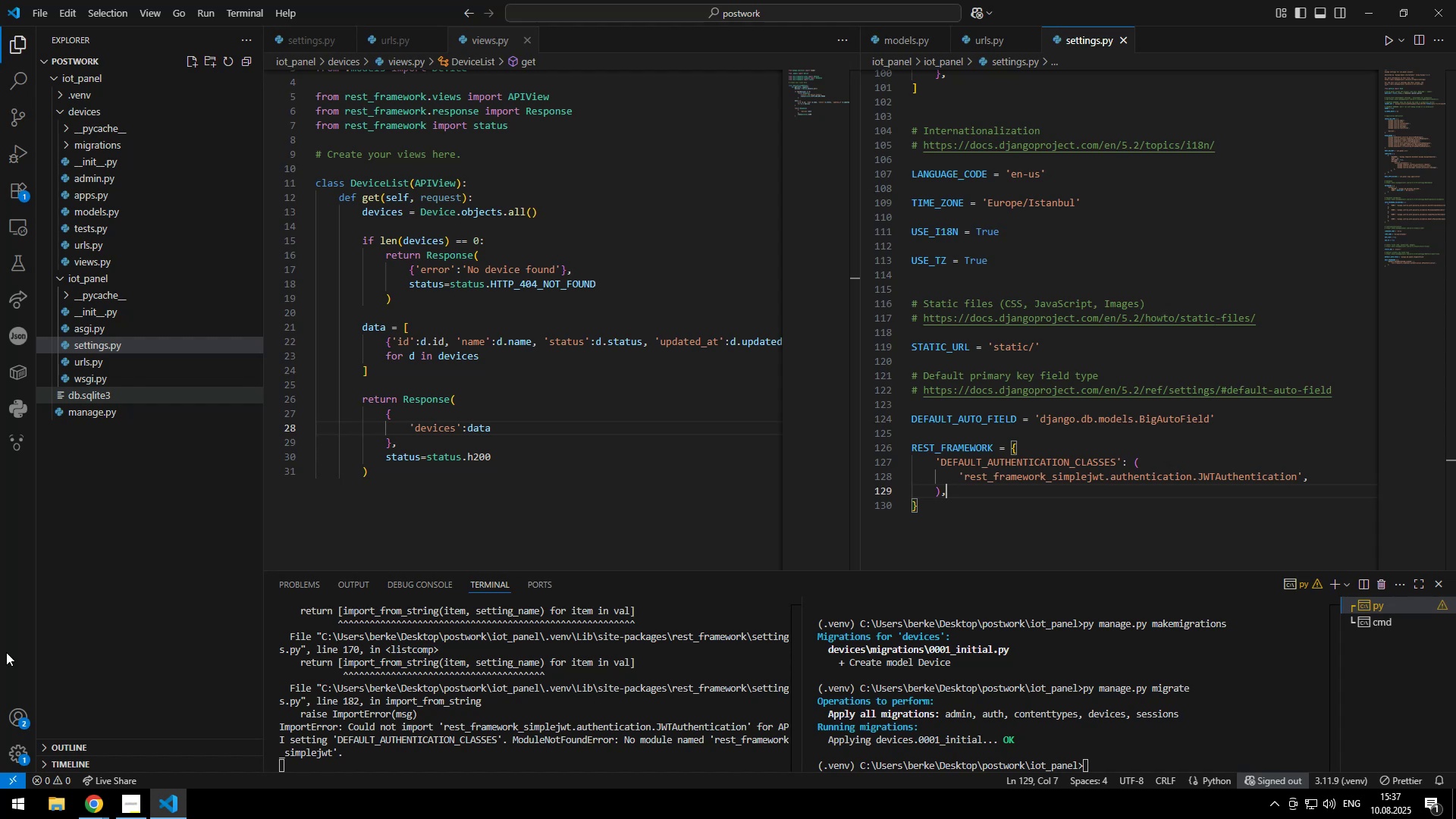 
wait(6.98)
 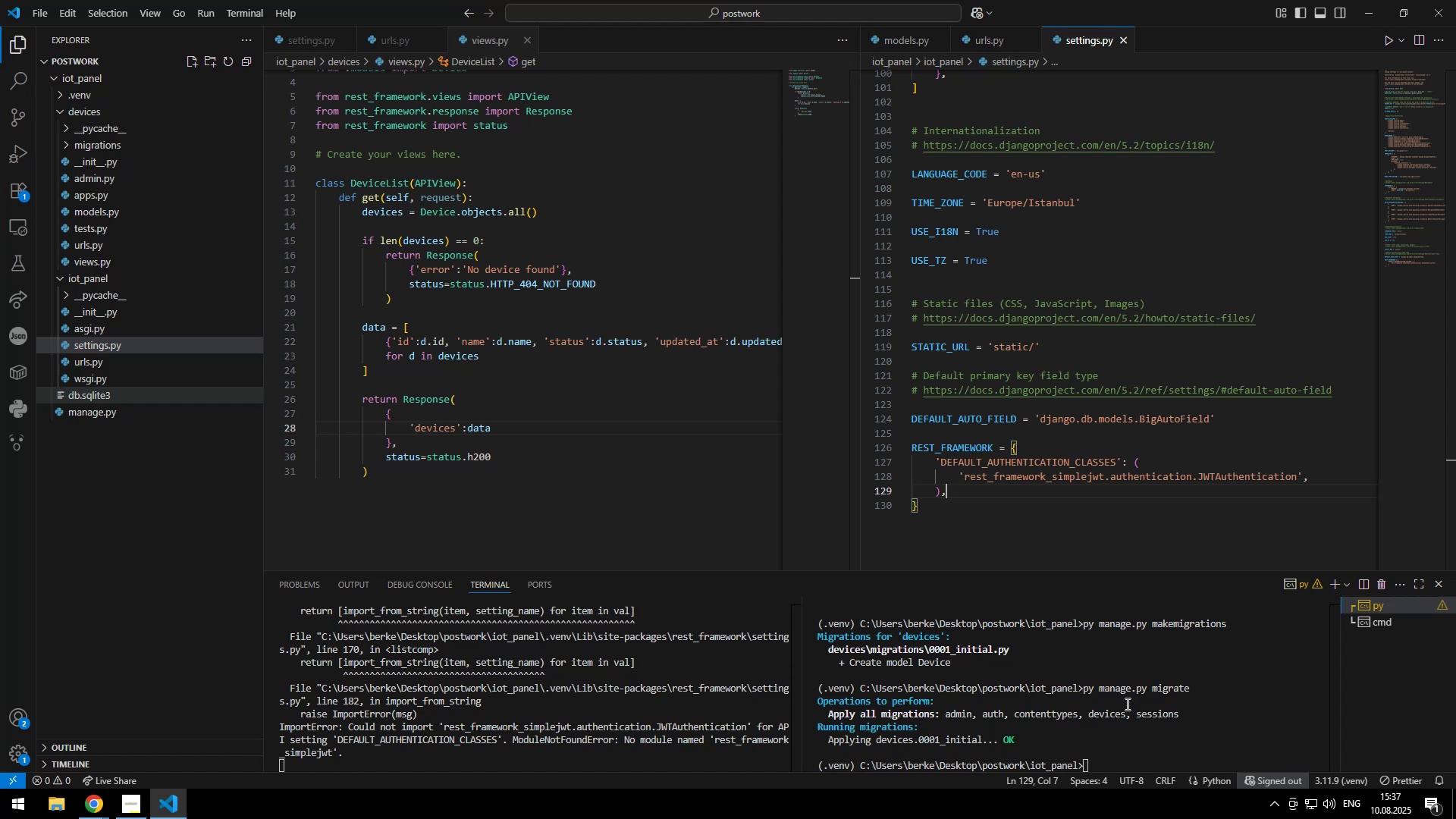 
left_click([1262, 752])
 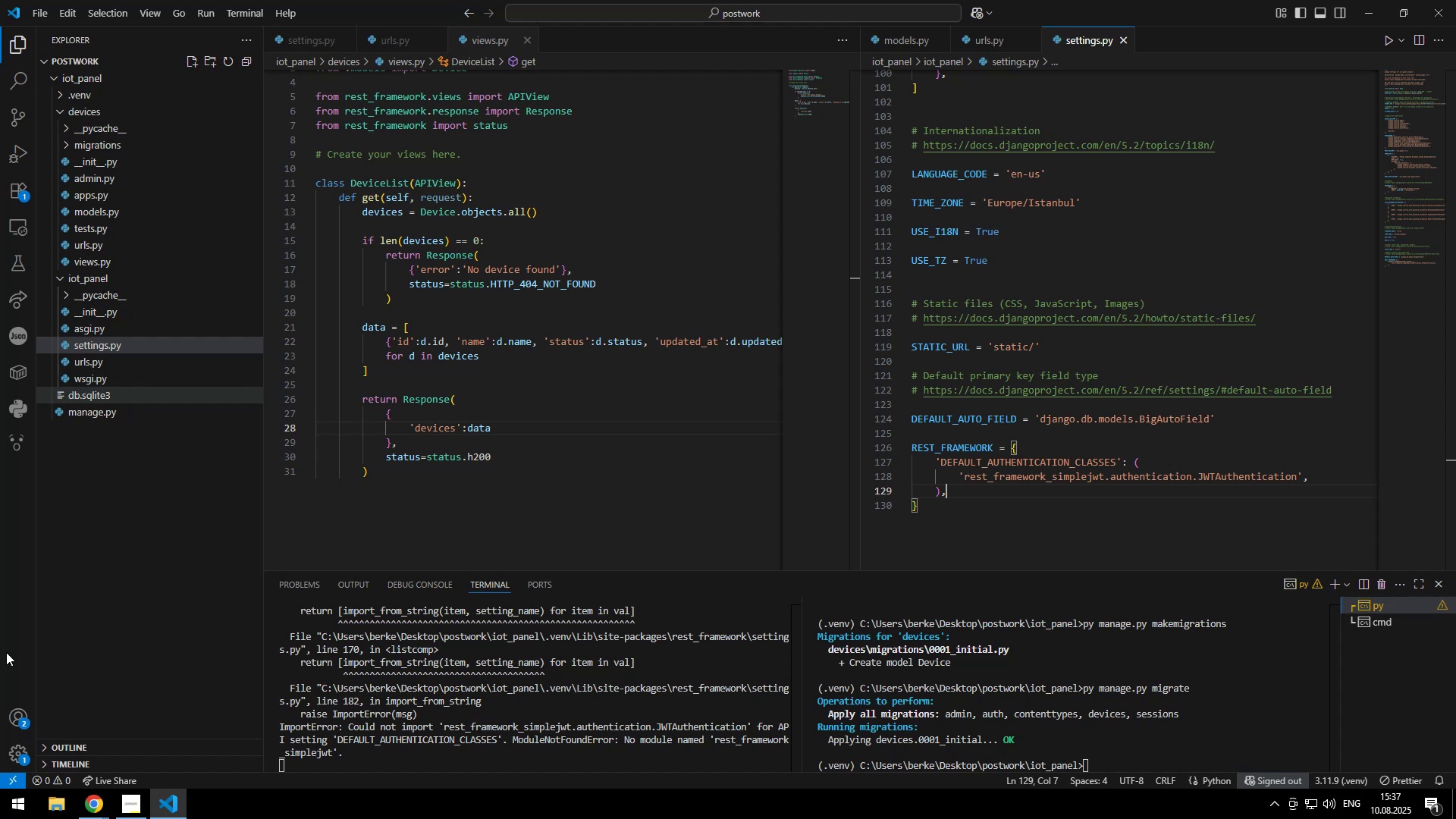 
key(Backspace)
key(Backspace)
key(Backspace)
key(Backspace)
key(Backspace)
type(django-cors-headers)
 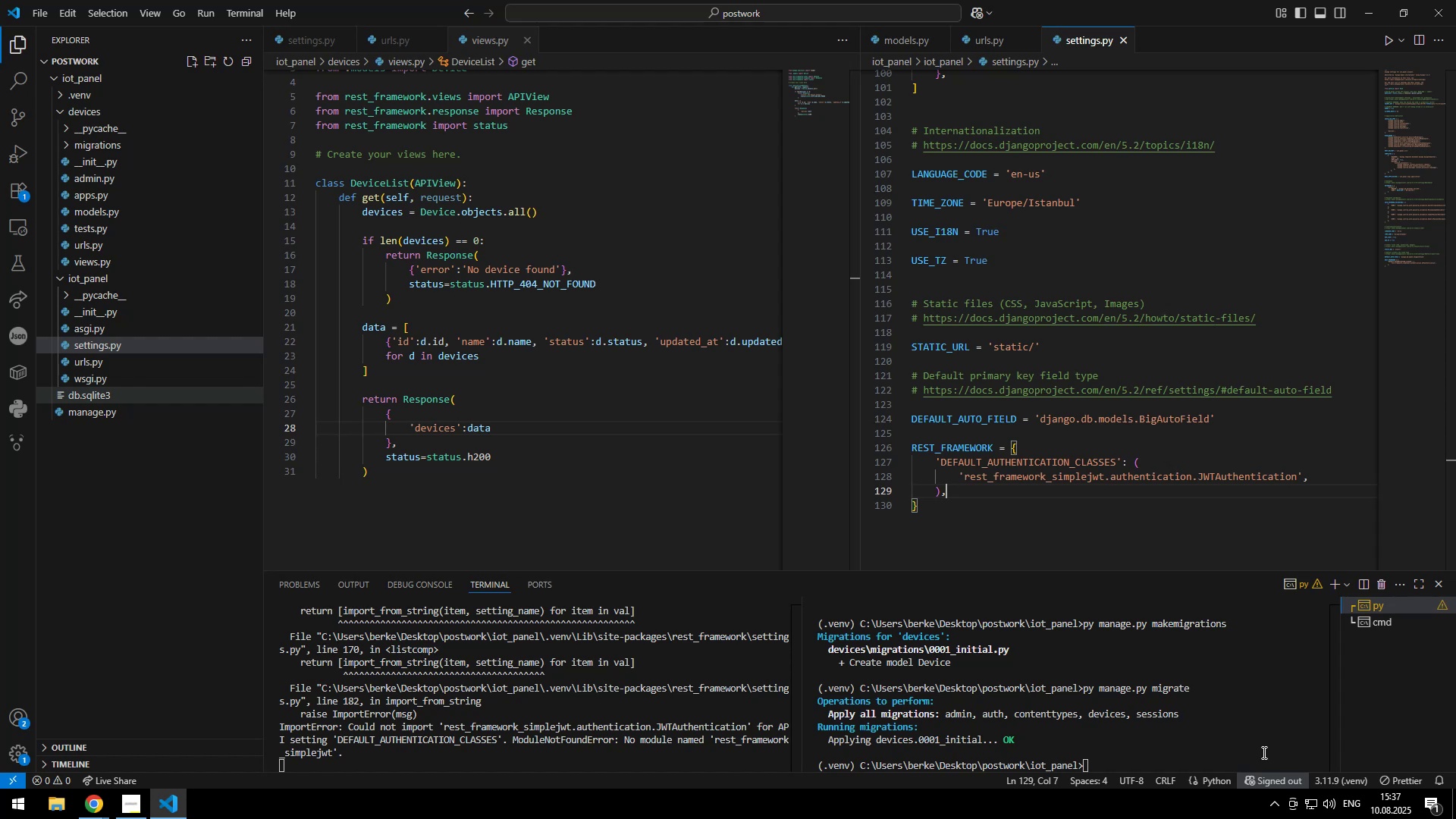 
key(Enter)
 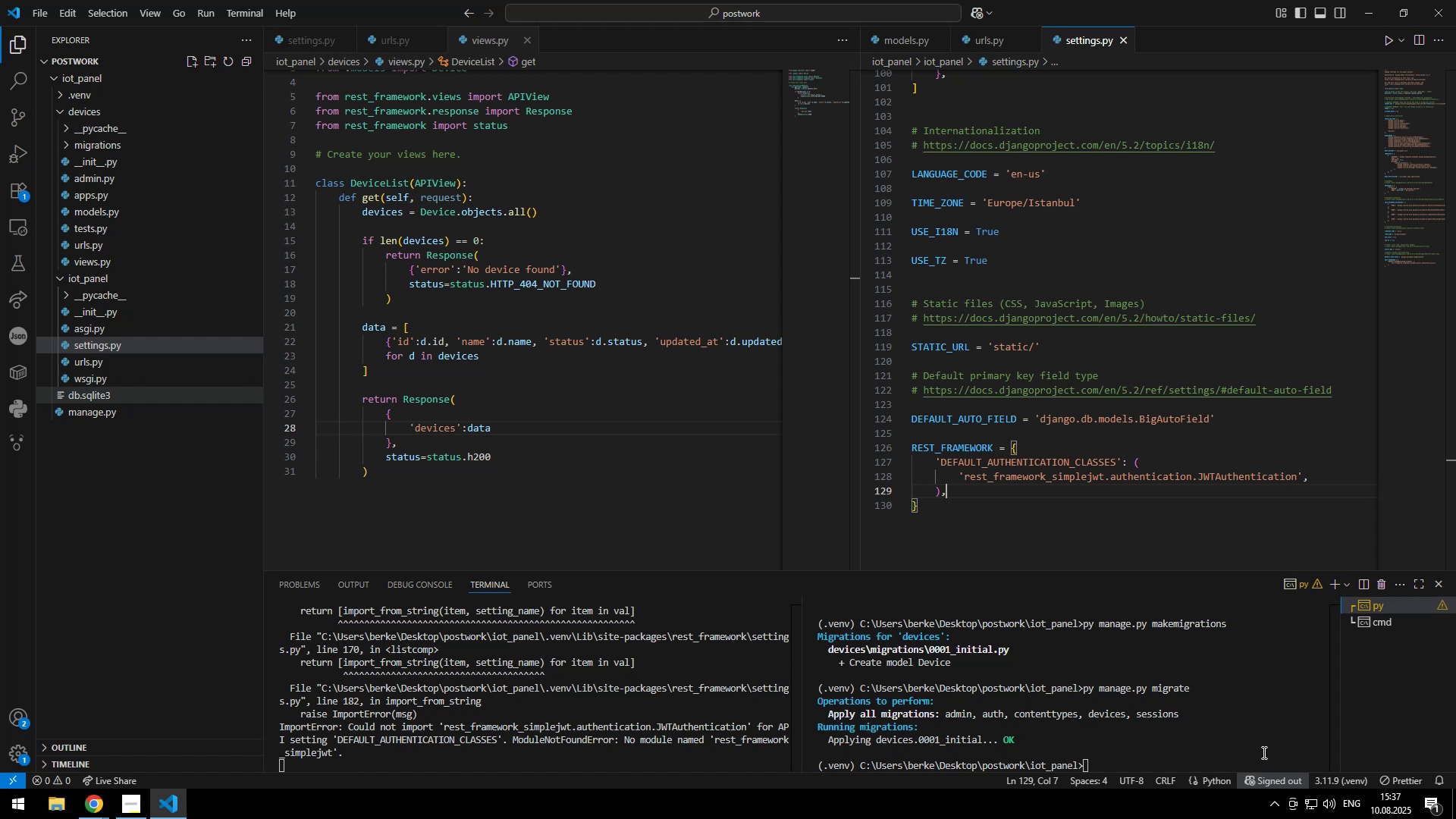 
scroll: coordinate [1021, 460], scroll_direction: down, amount: 5.0
 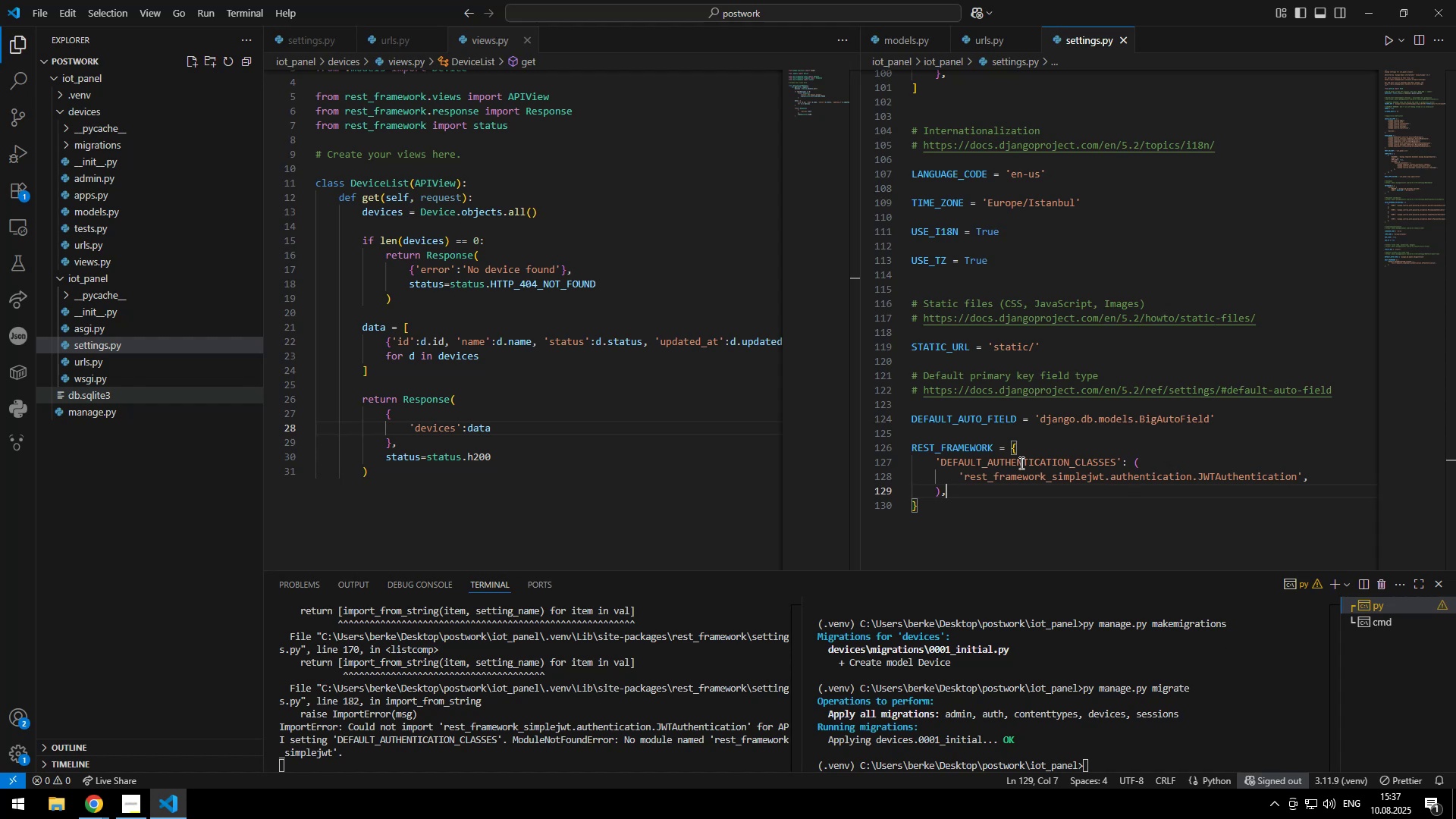 
left_click([1042, 490])
 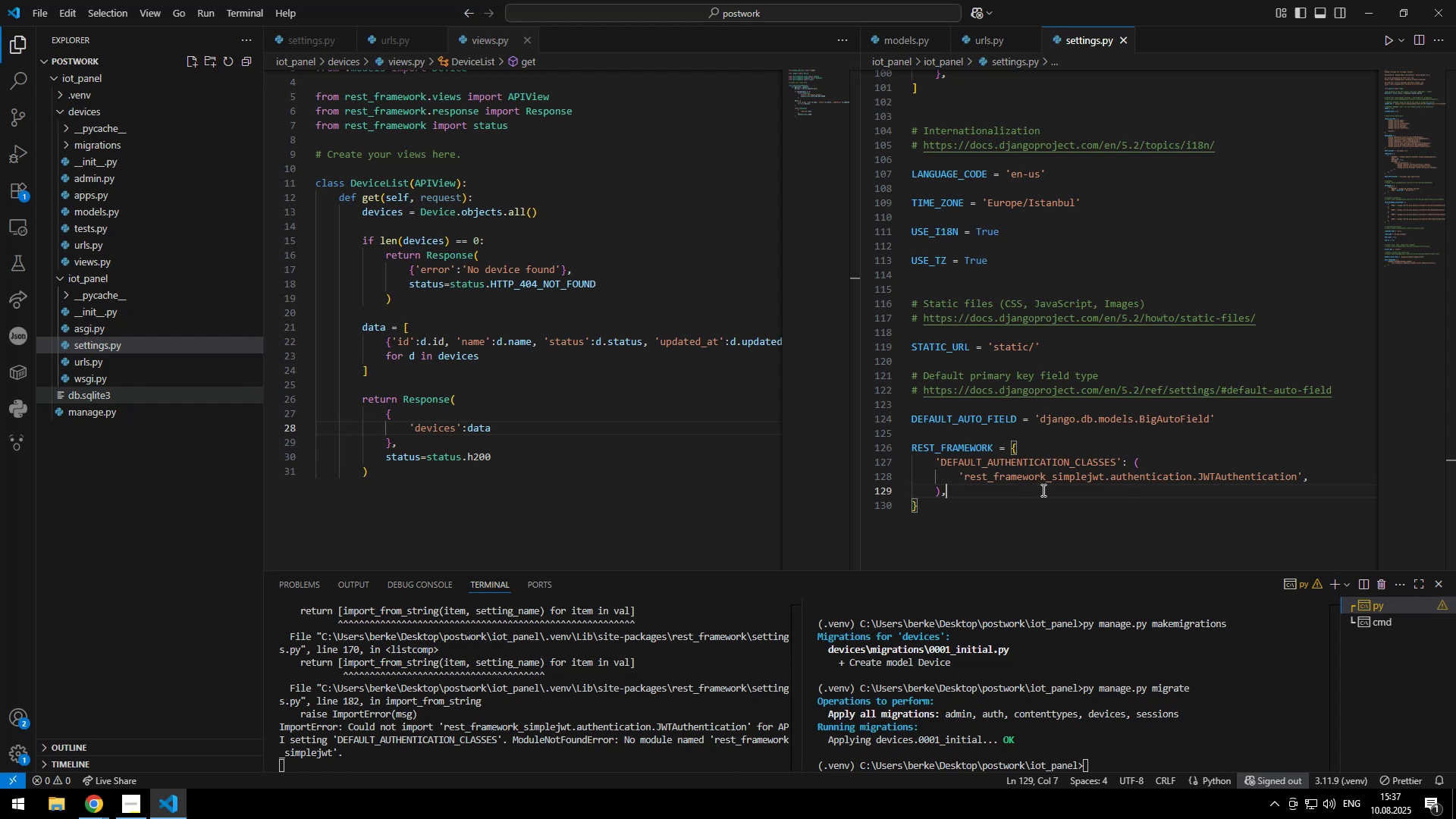 
key(Comma)
 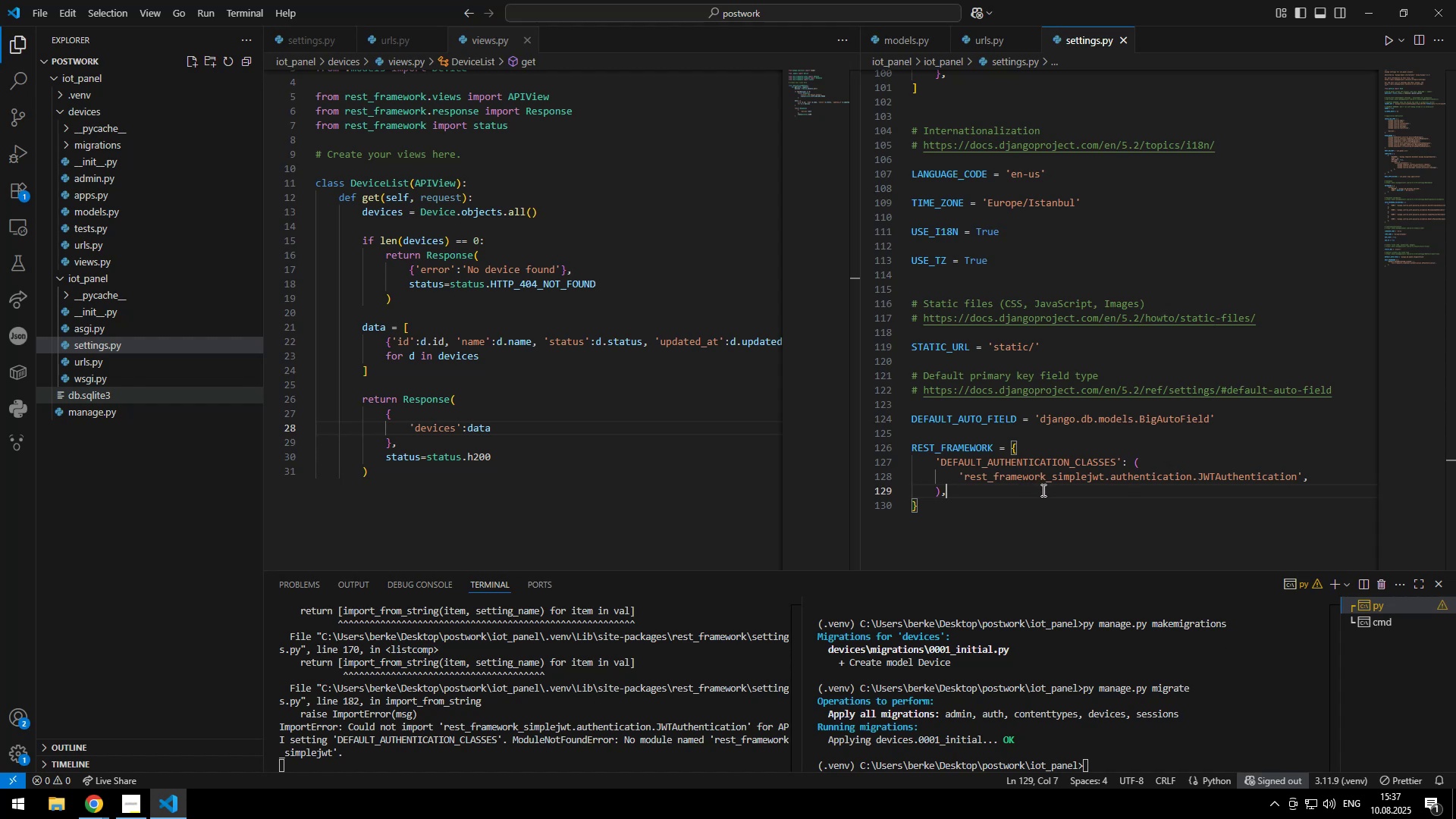 
key(Enter)
 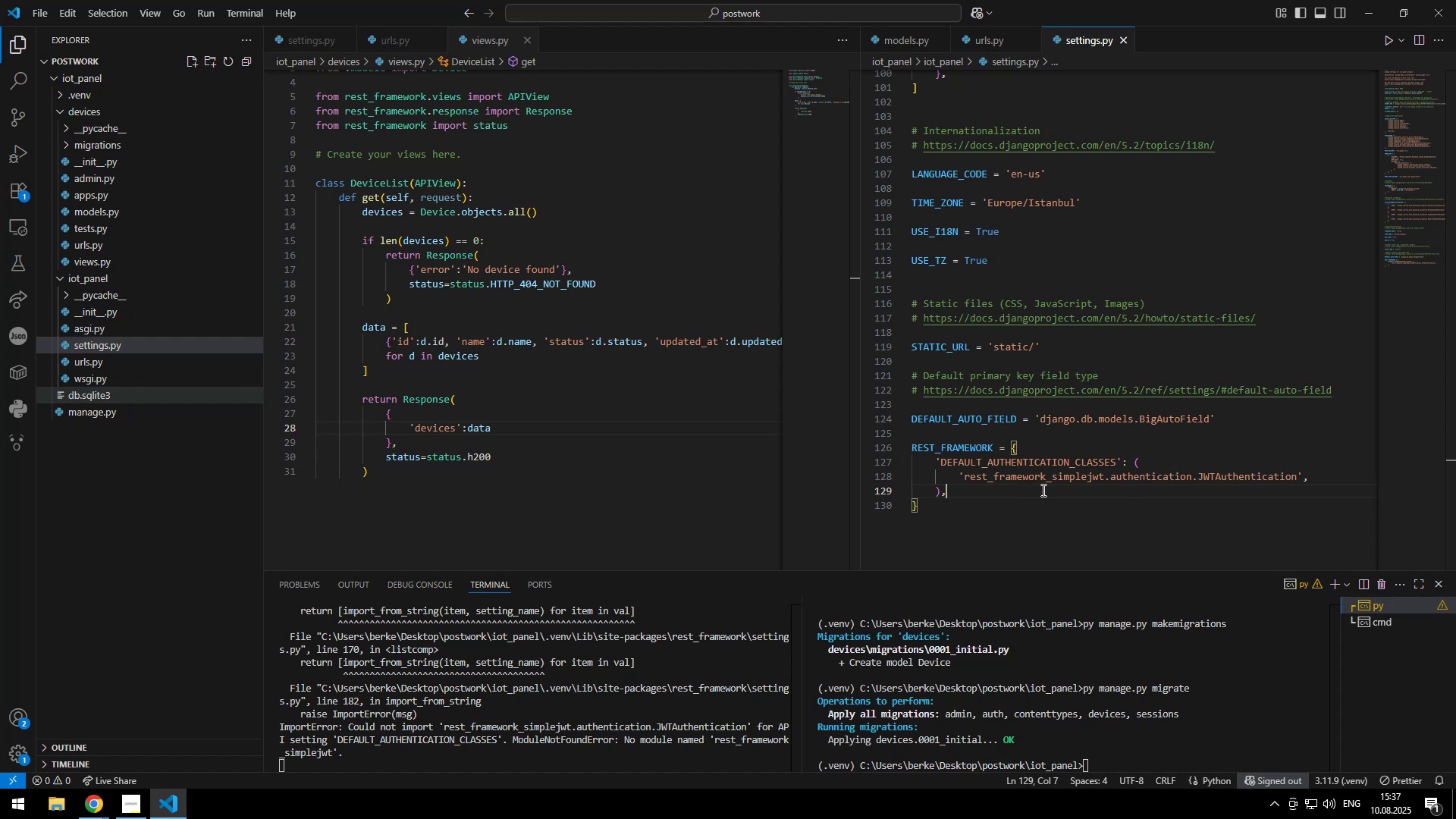 
key(Enter)
 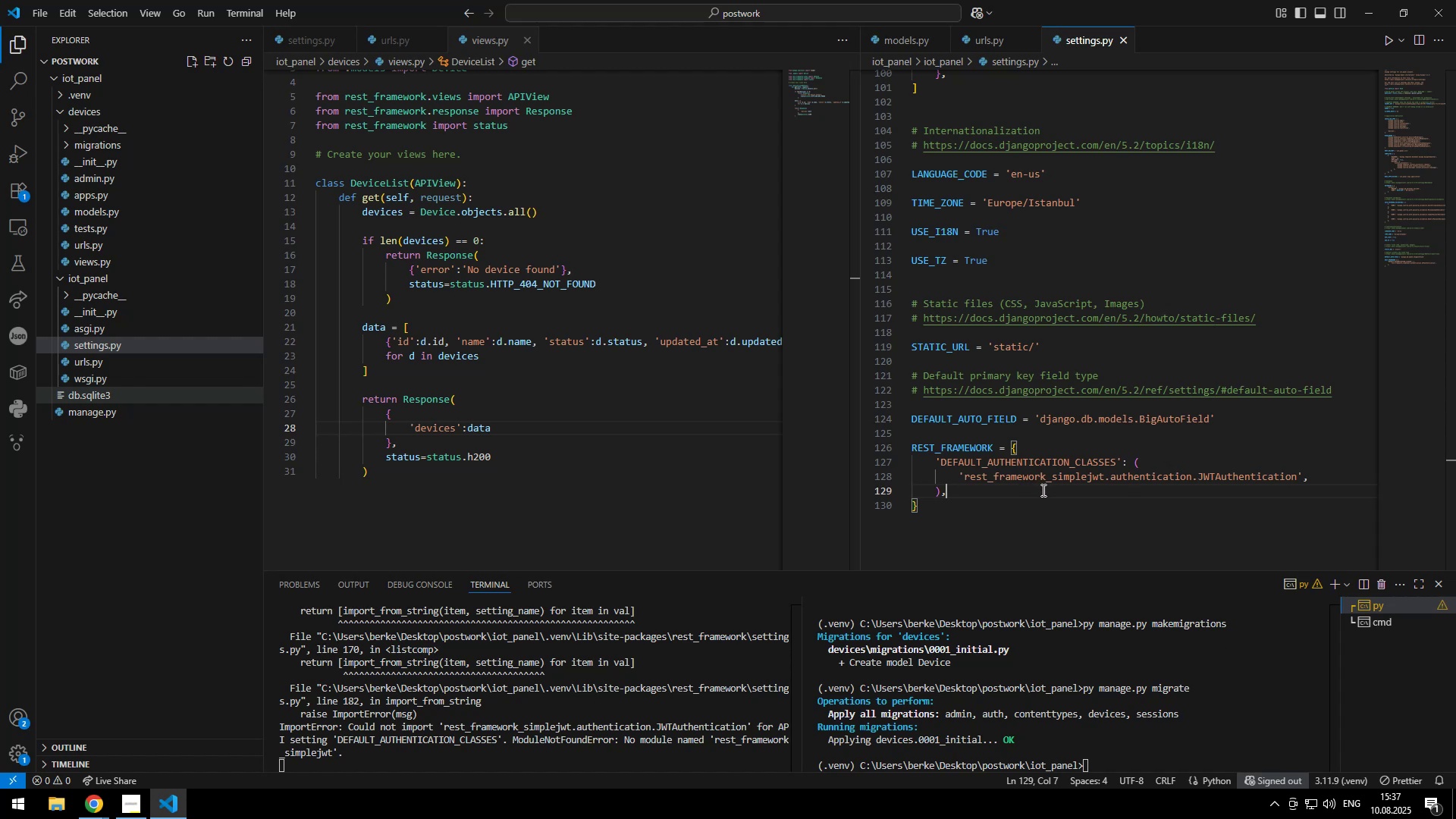 
key(Quote)
 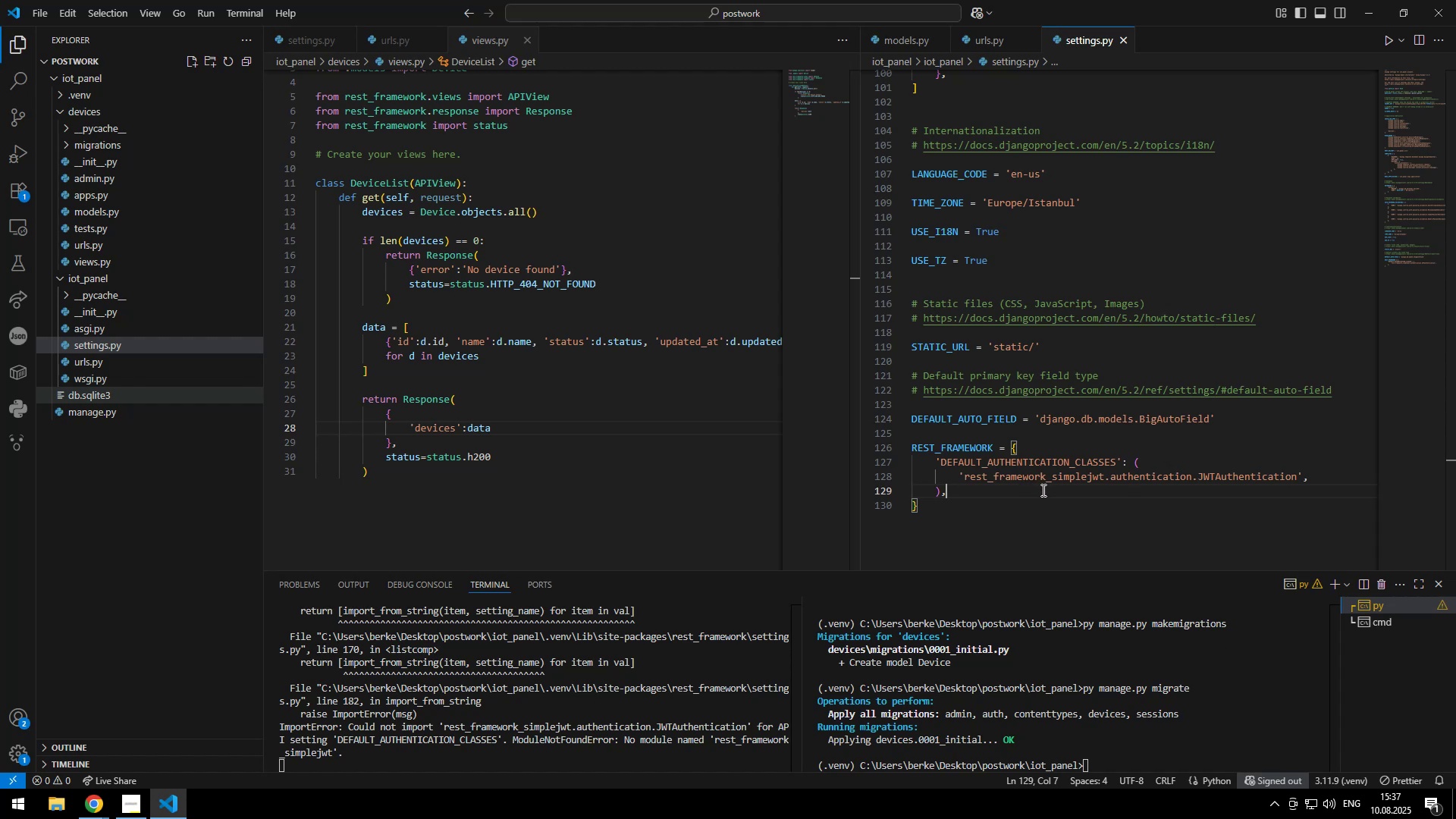 
key(Quote)
 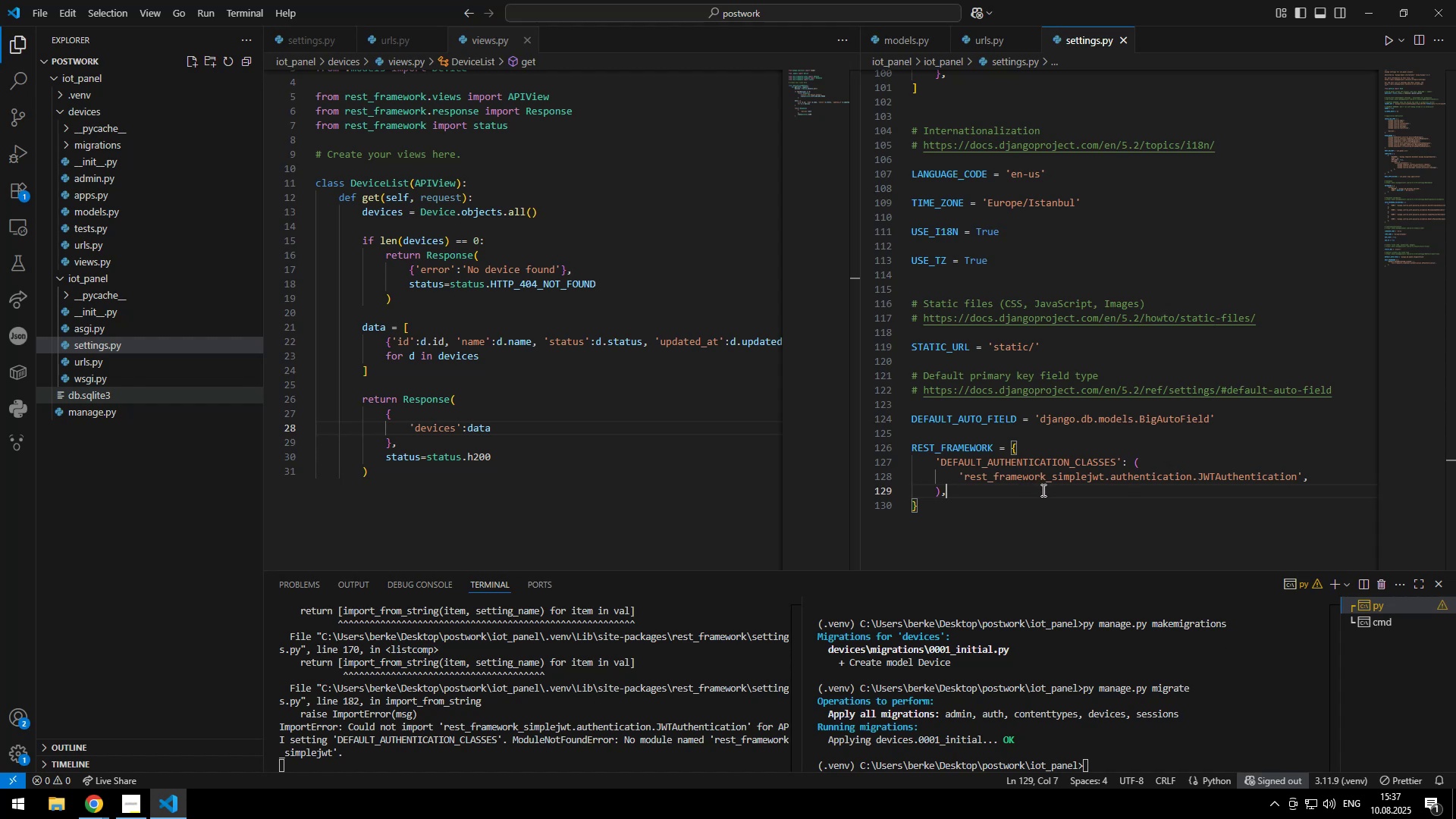 
key(ArrowLeft)
 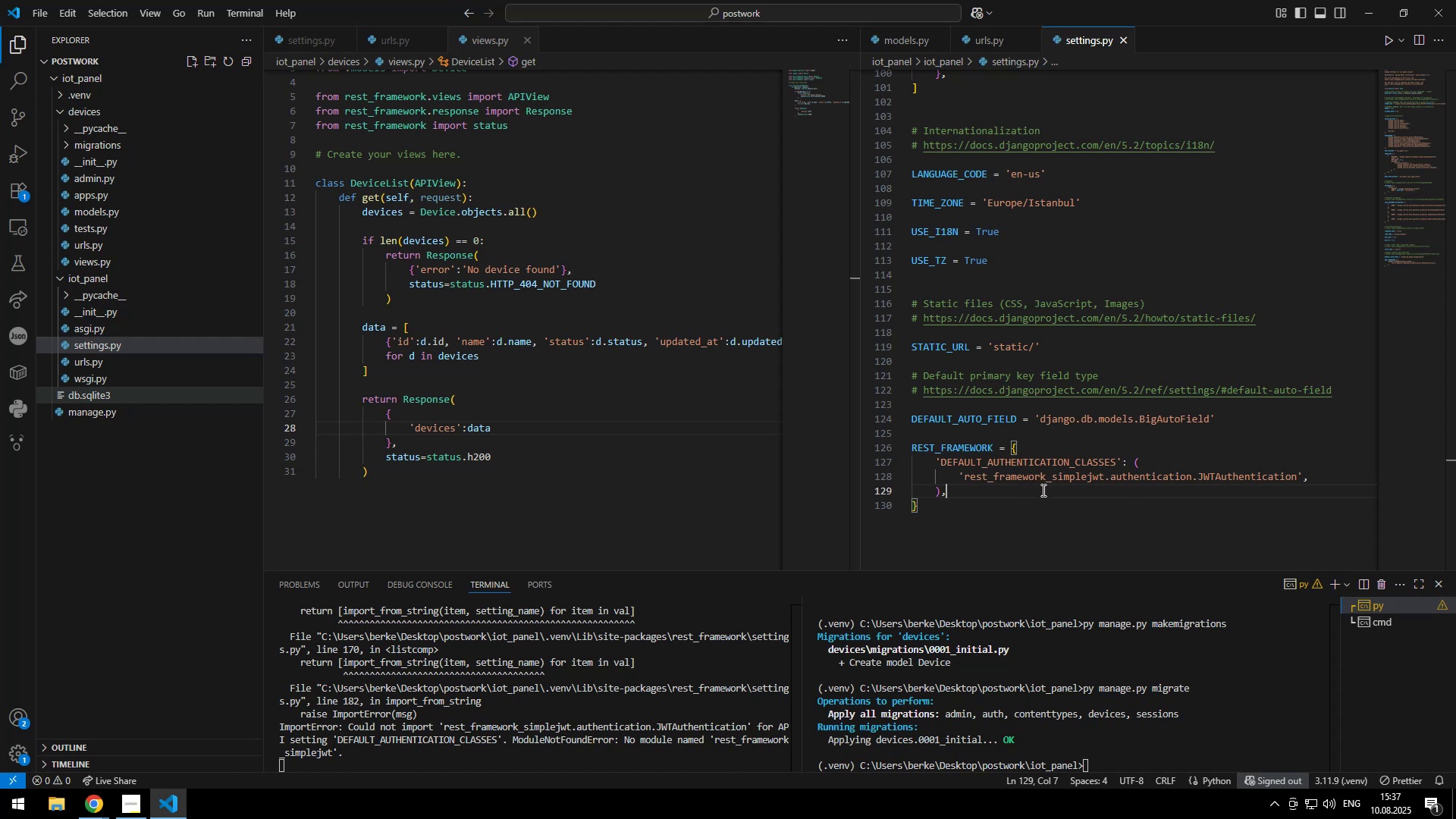 
type(coresheaders)
 